 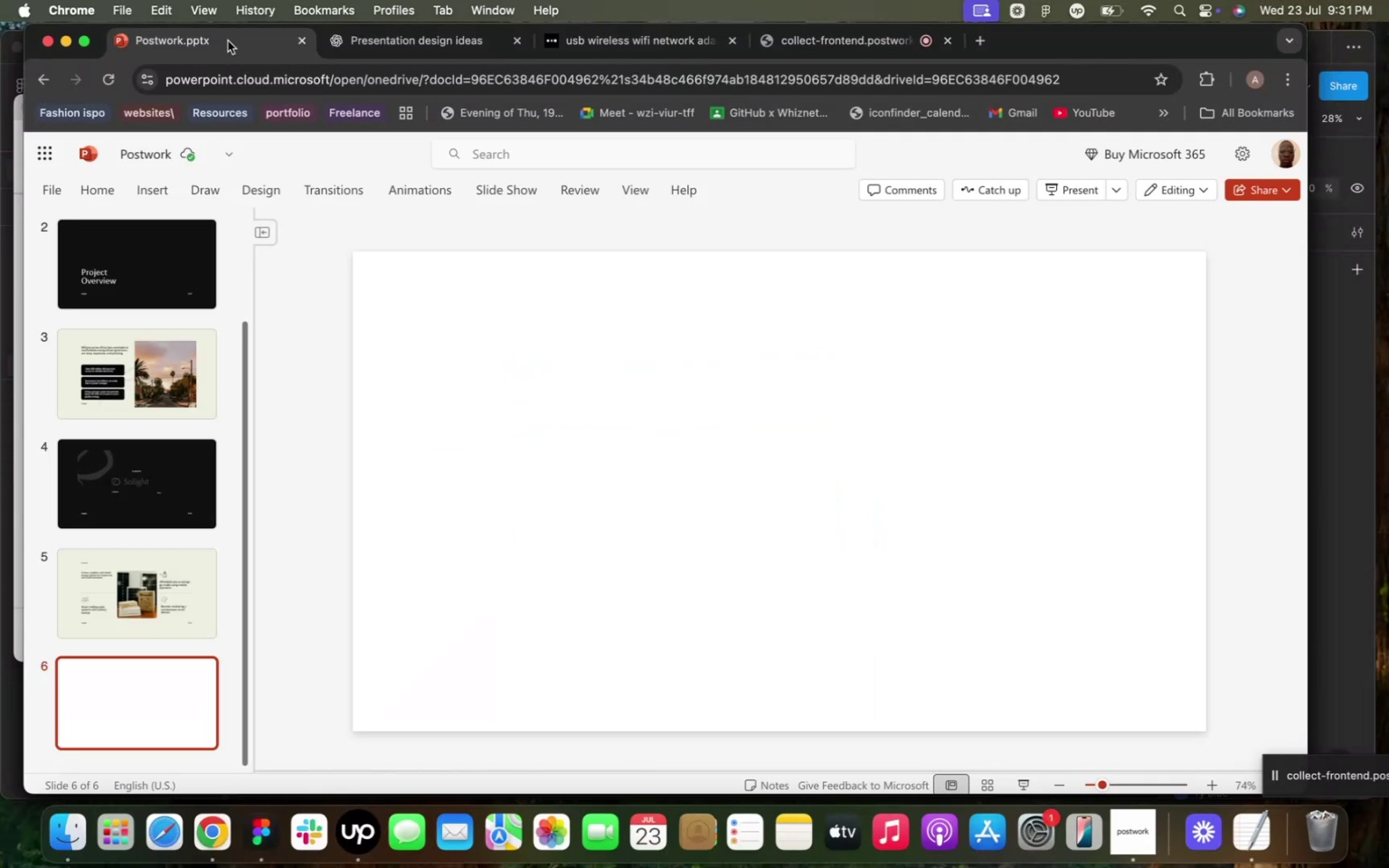 
left_click([154, 598])
 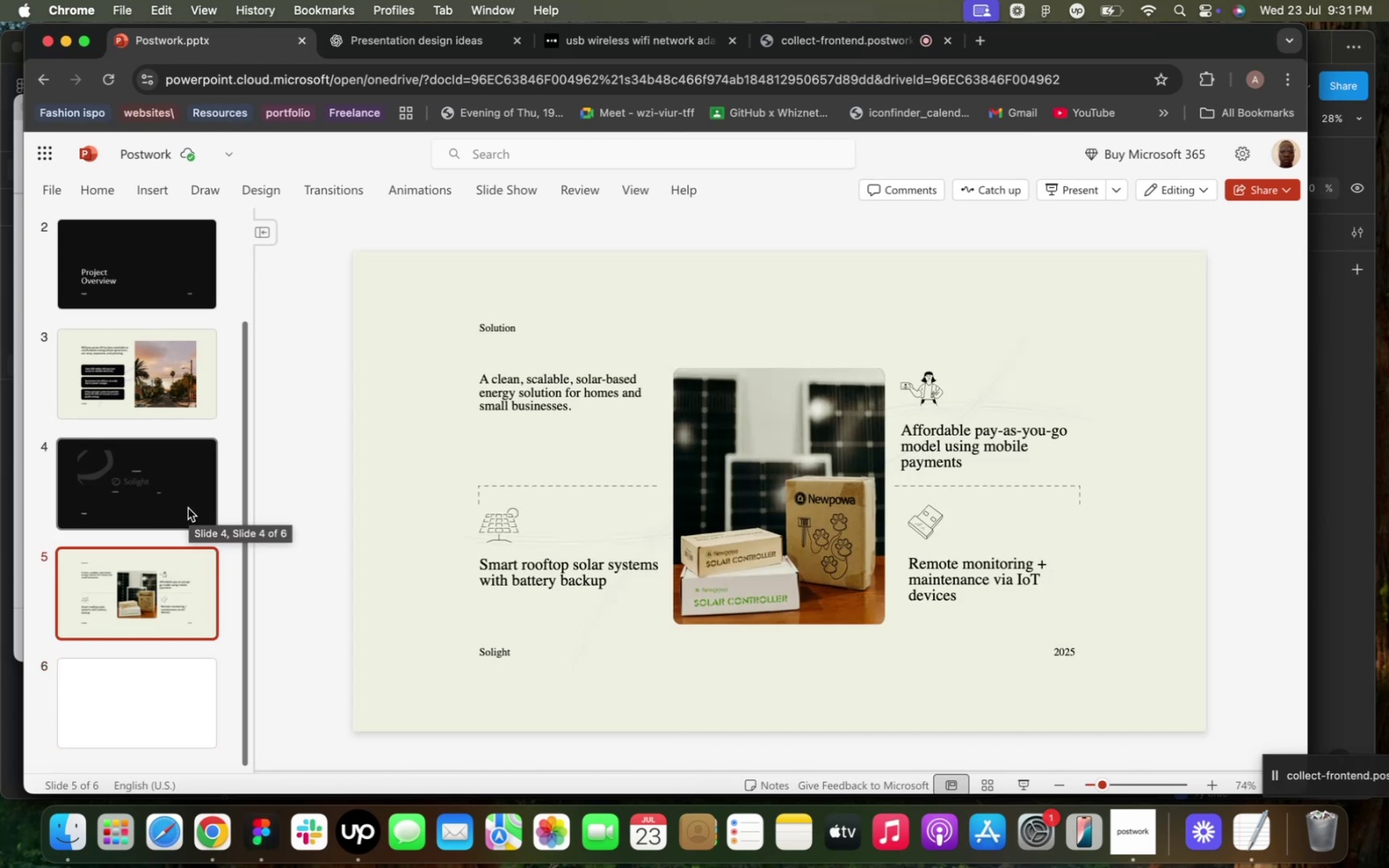 
wait(5.81)
 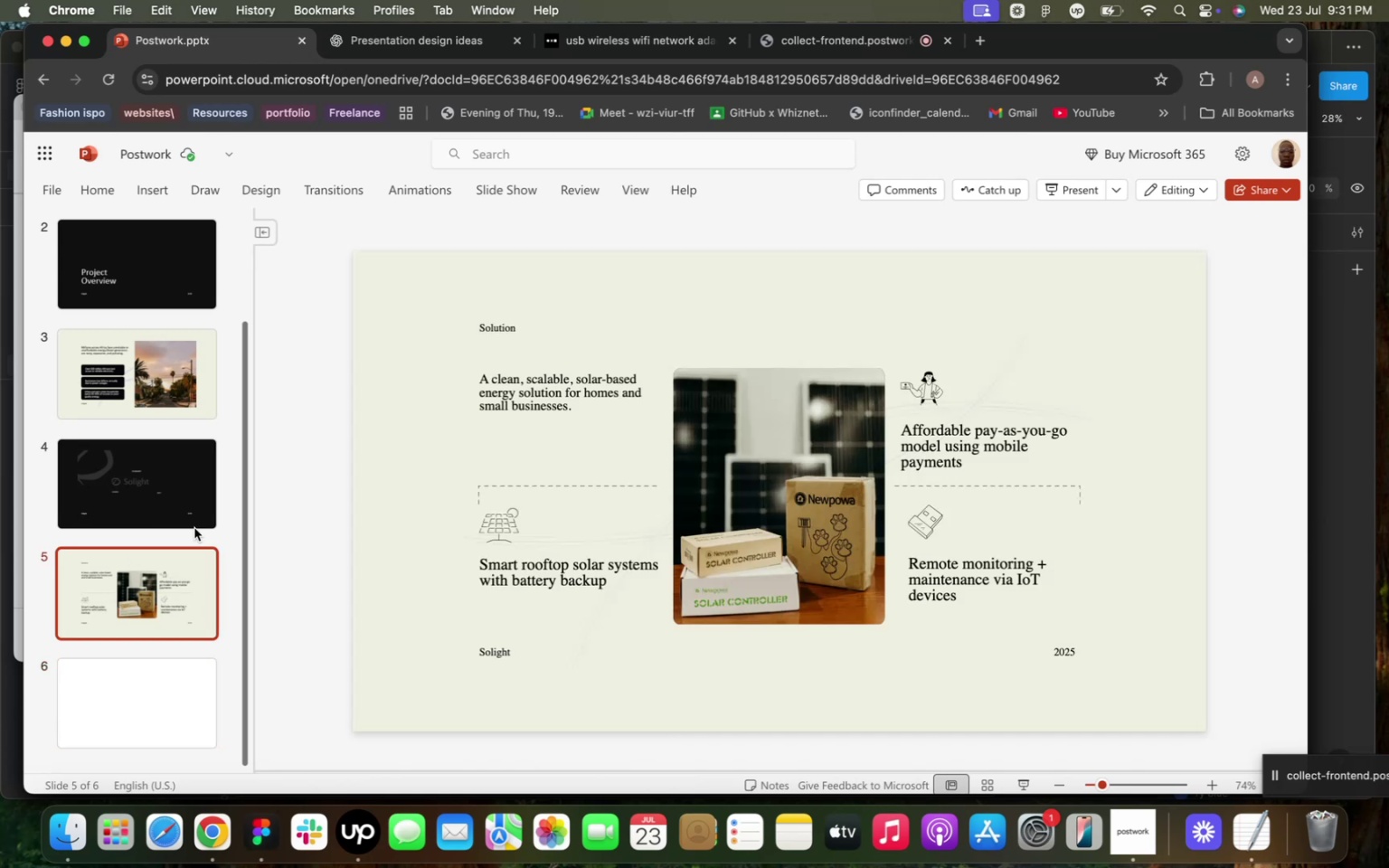 
left_click([188, 508])
 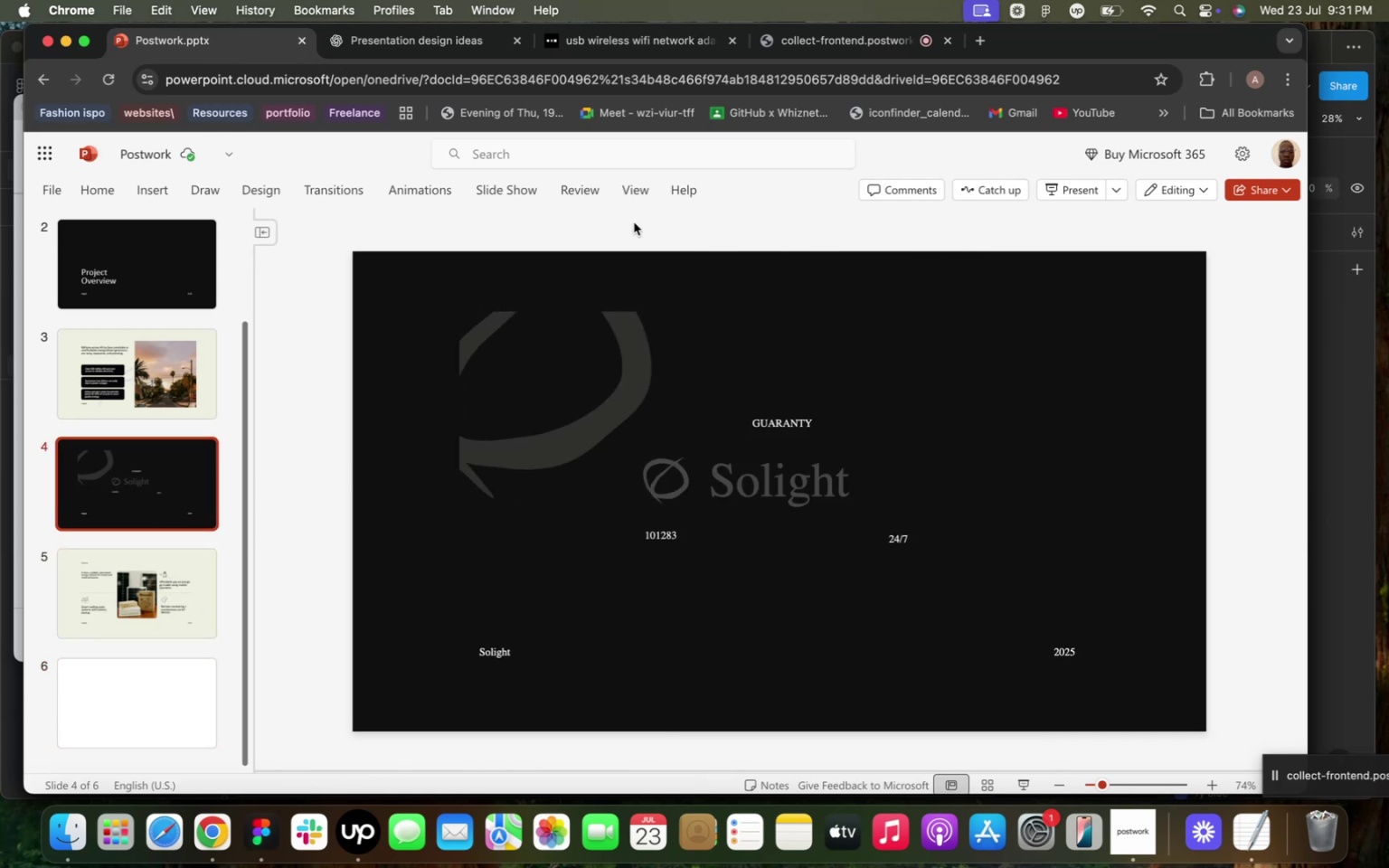 
left_click([183, 268])
 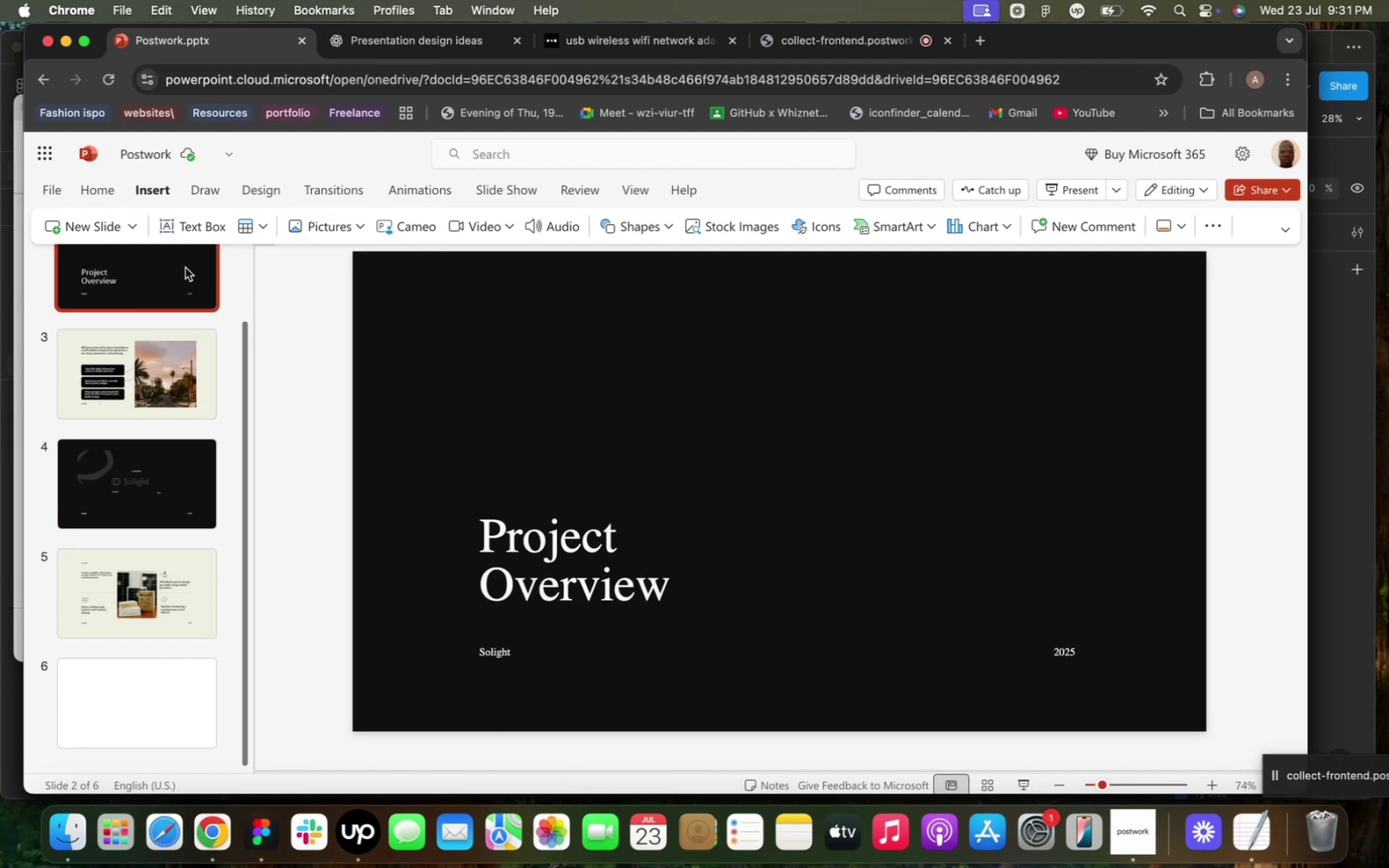 
scroll: coordinate [188, 268], scroll_direction: up, amount: 15.0
 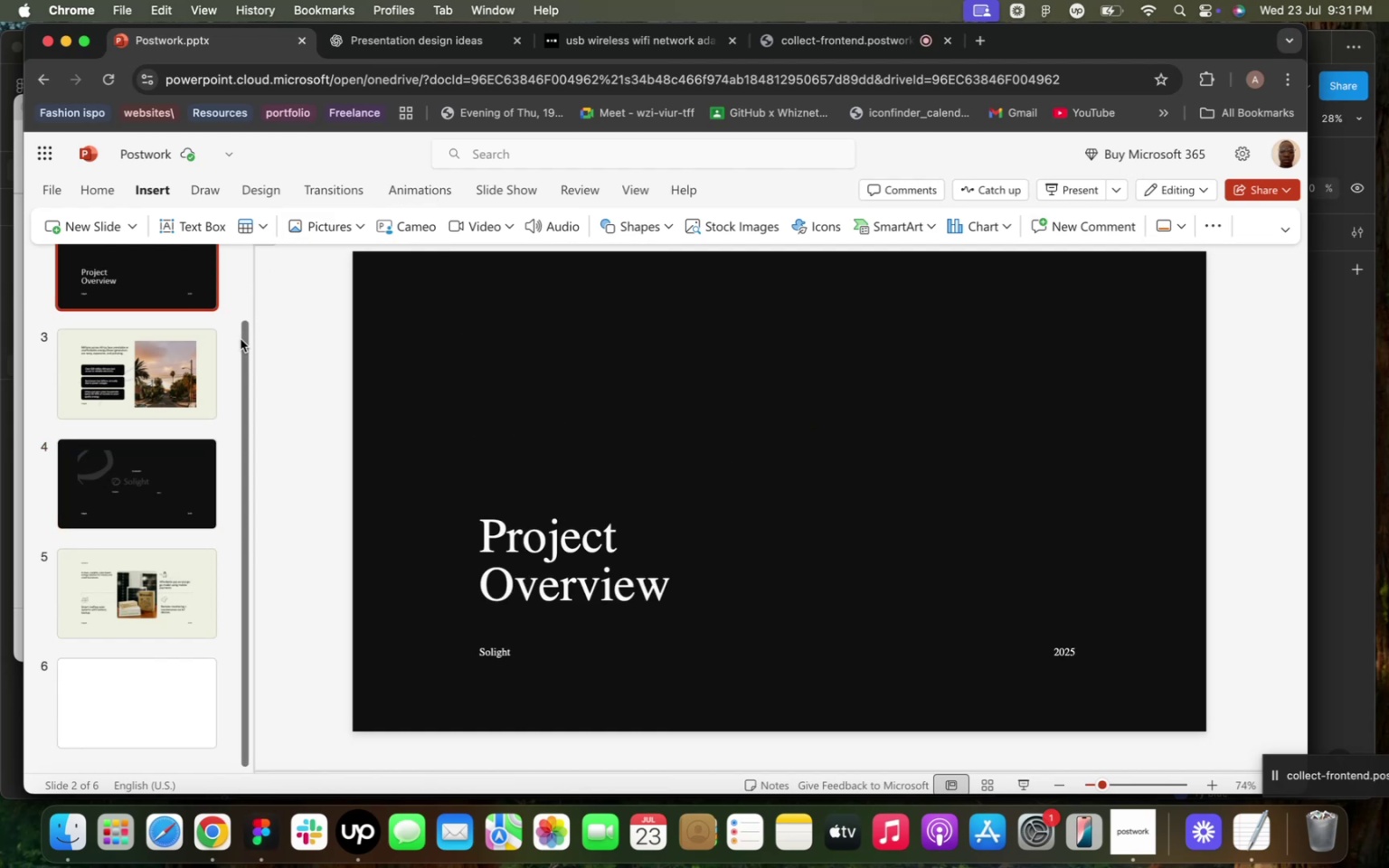 
left_click_drag(start_coordinate=[247, 345], to_coordinate=[252, 240])
 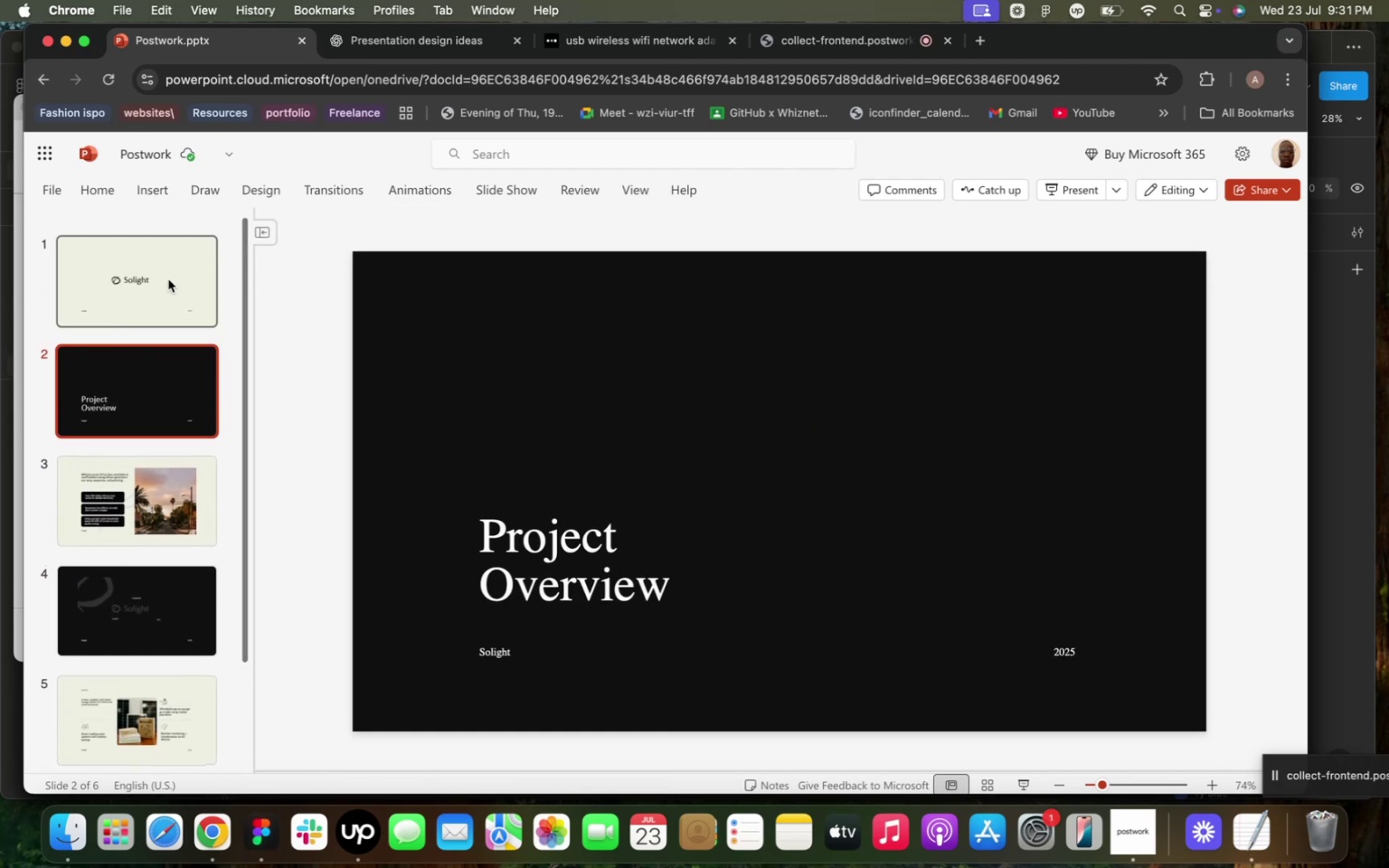 
left_click([168, 279])
 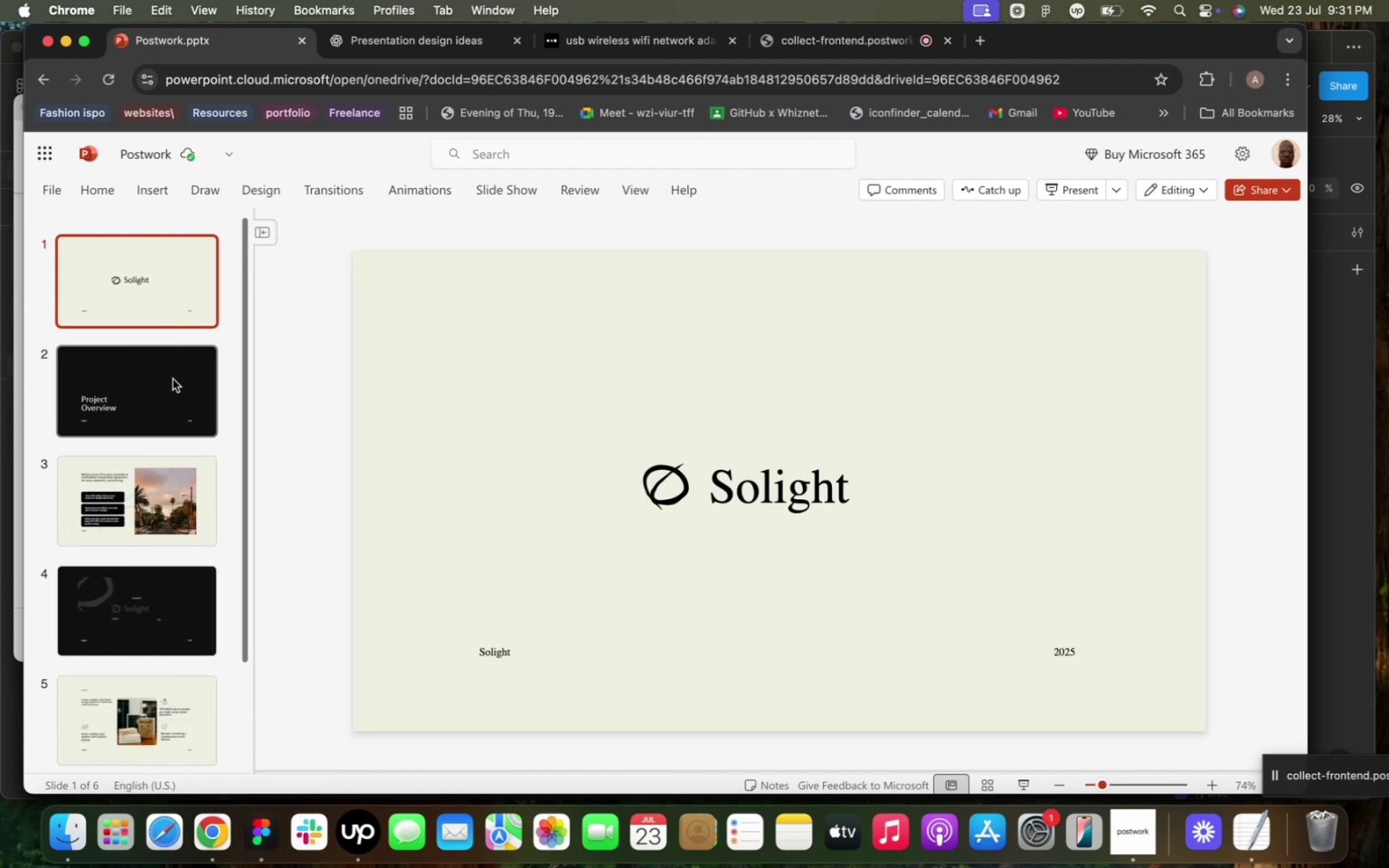 
hold_key(key=ShiftLeft, duration=1.59)
left_click([172, 381])
 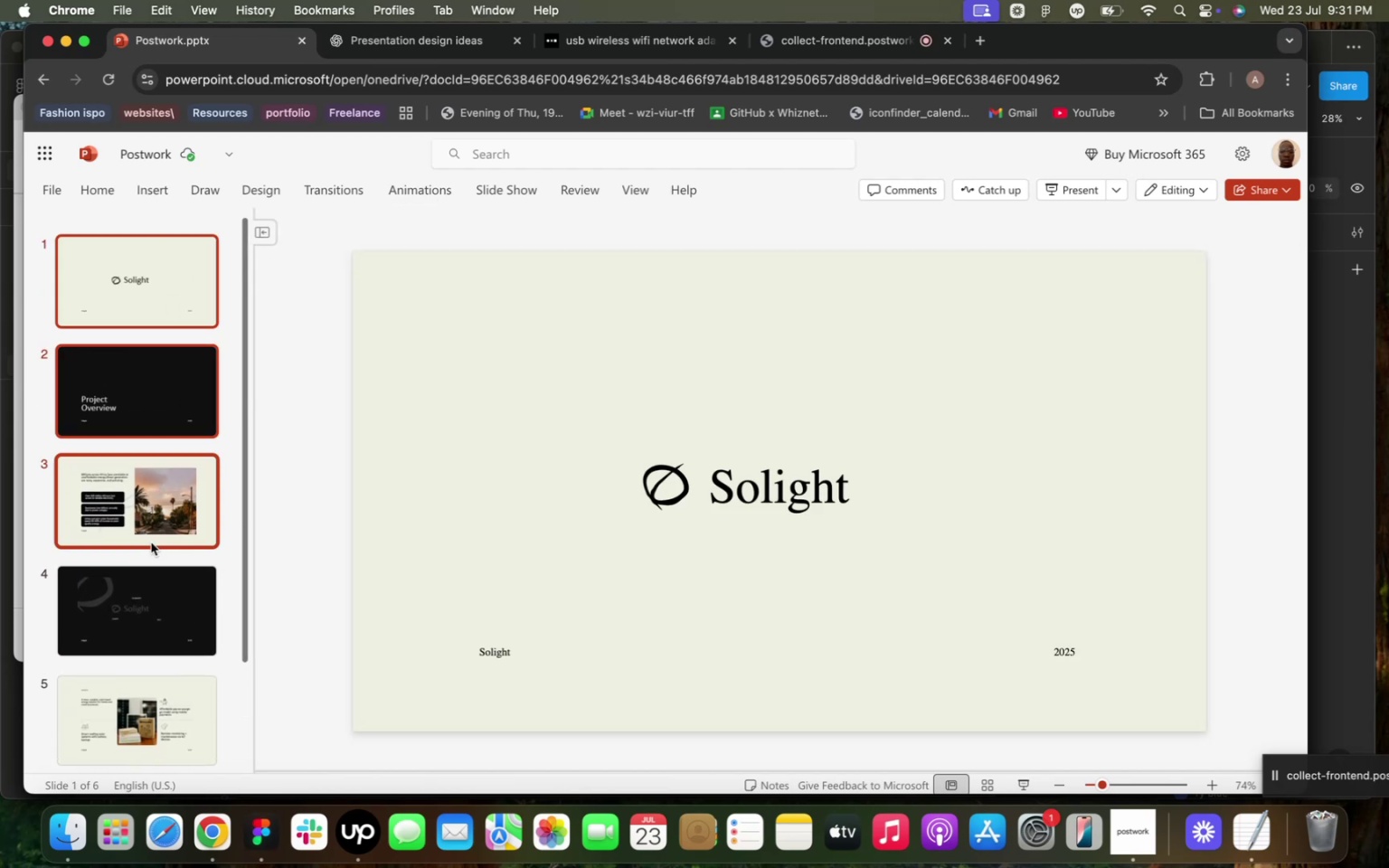 
left_click([146, 586])
 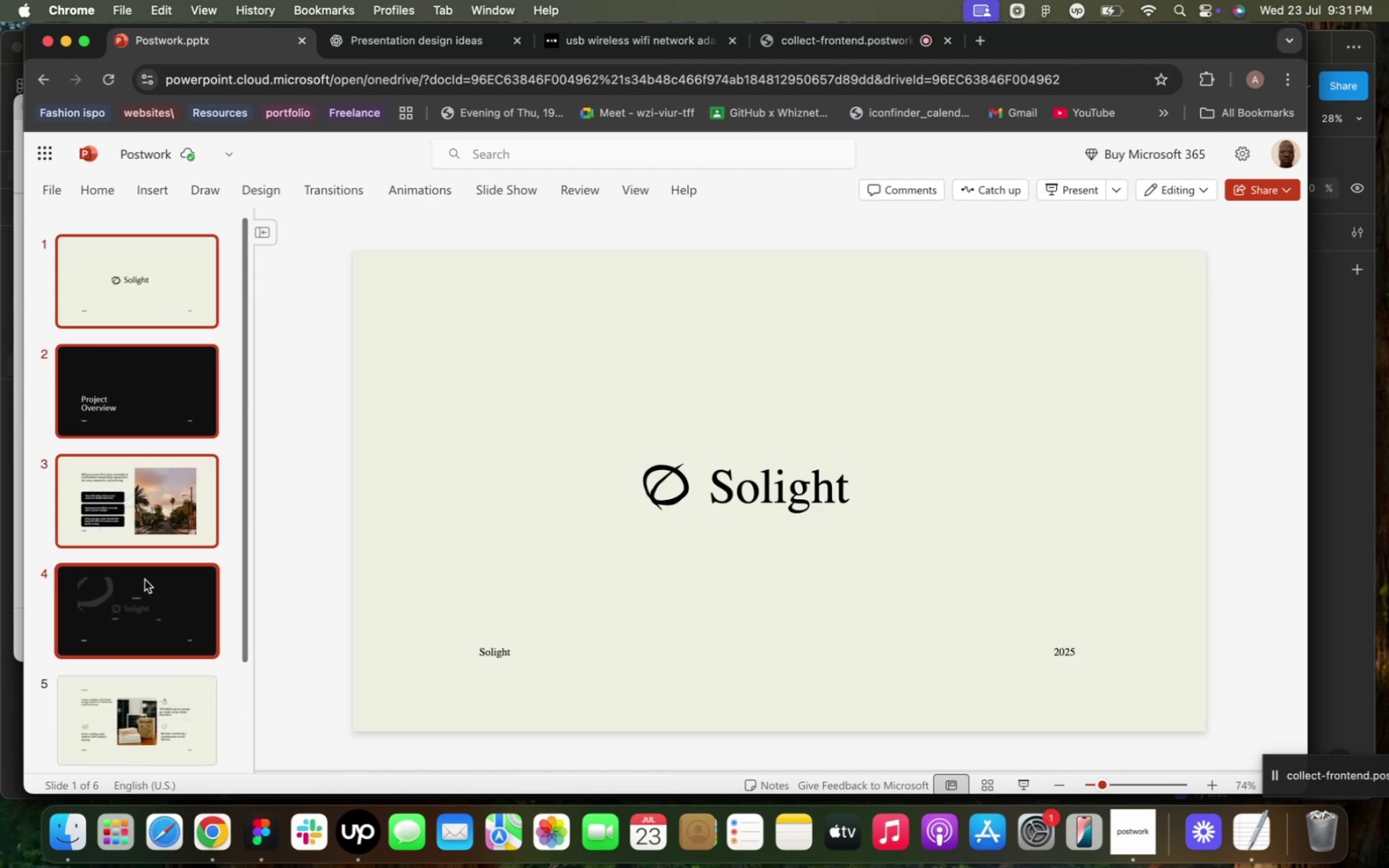 
scroll: coordinate [145, 565], scroll_direction: down, amount: 6.0
 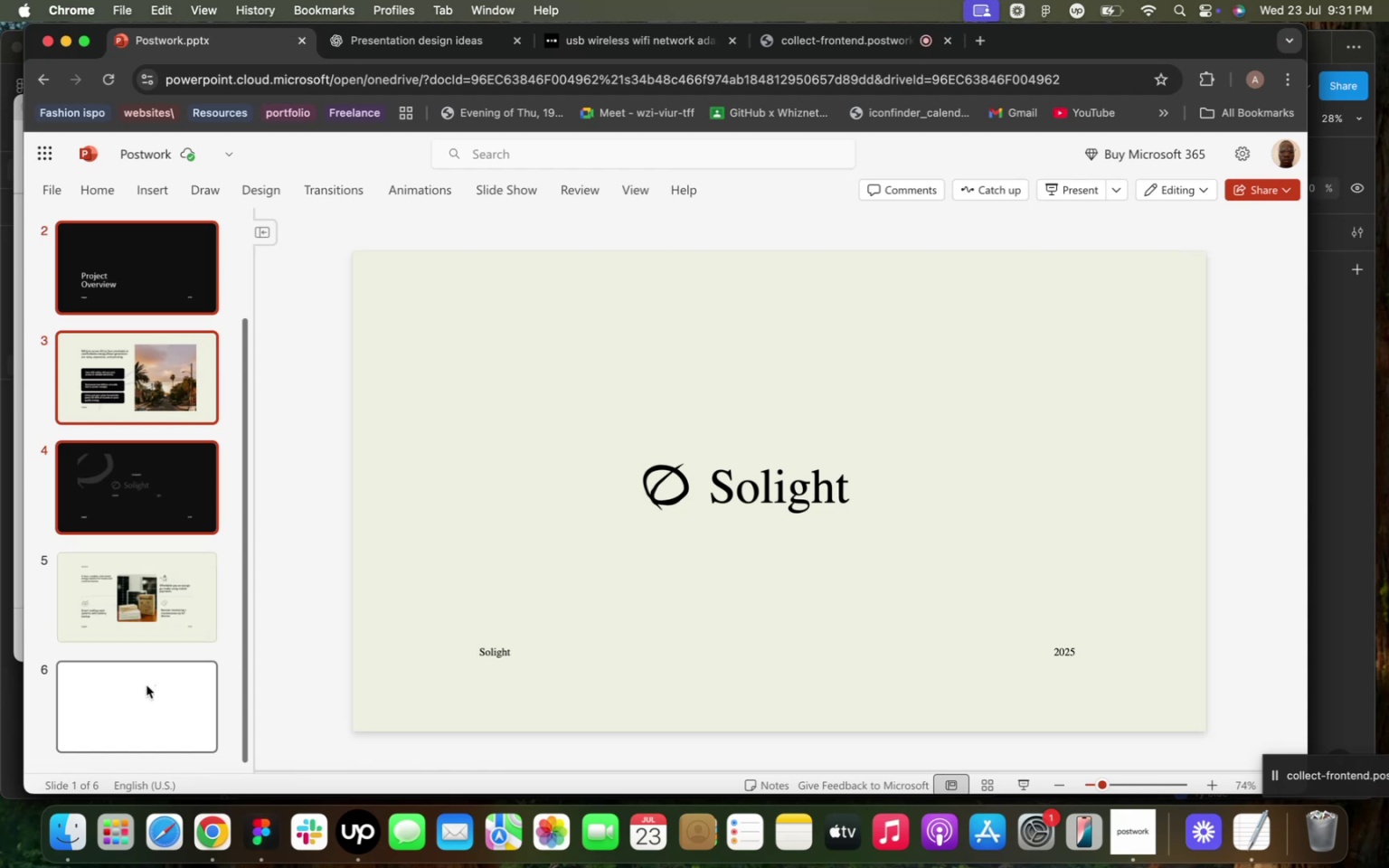 
hold_key(key=ShiftLeft, duration=0.98)
left_click([147, 590])
 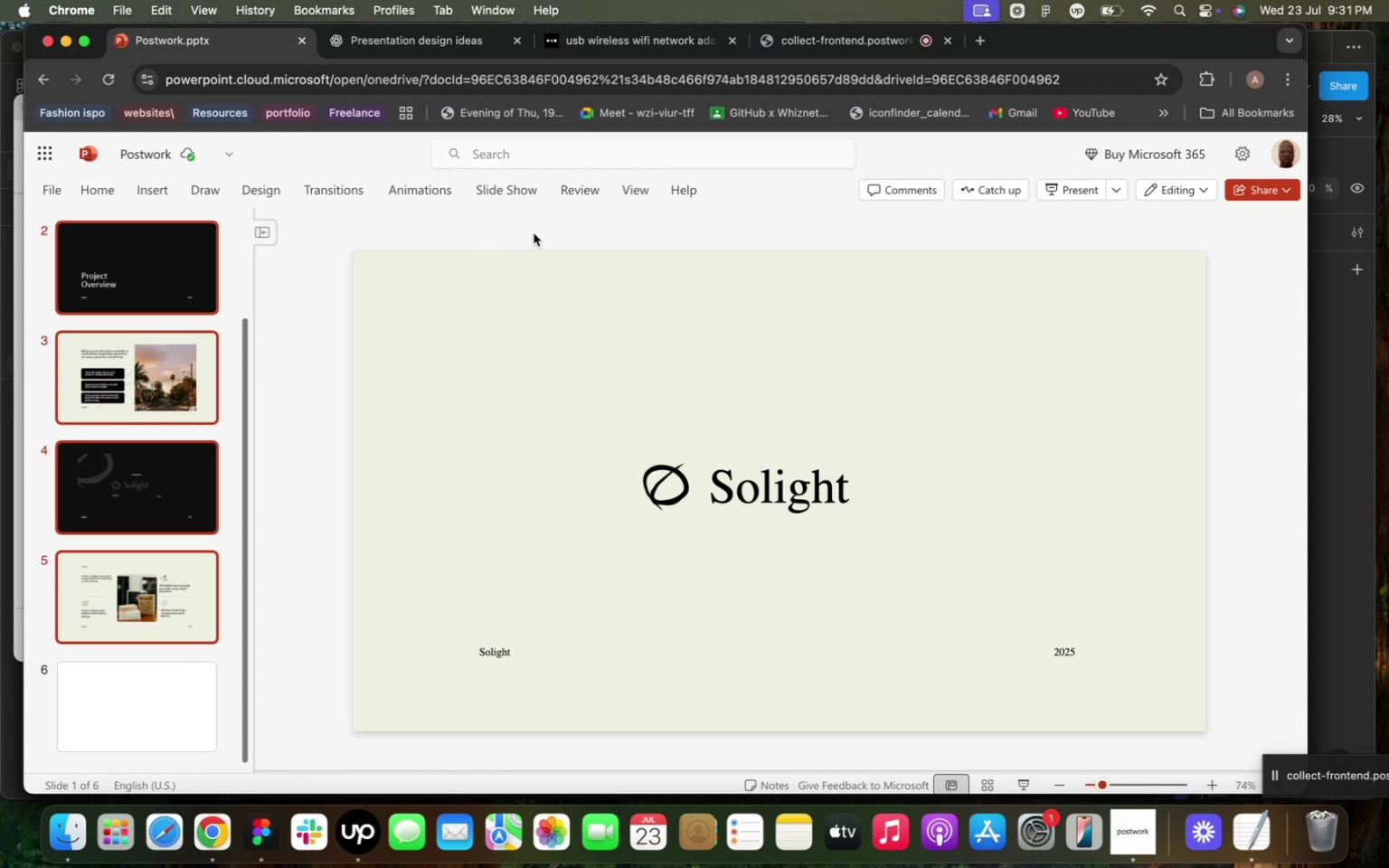 
mouse_move([490, 187])
 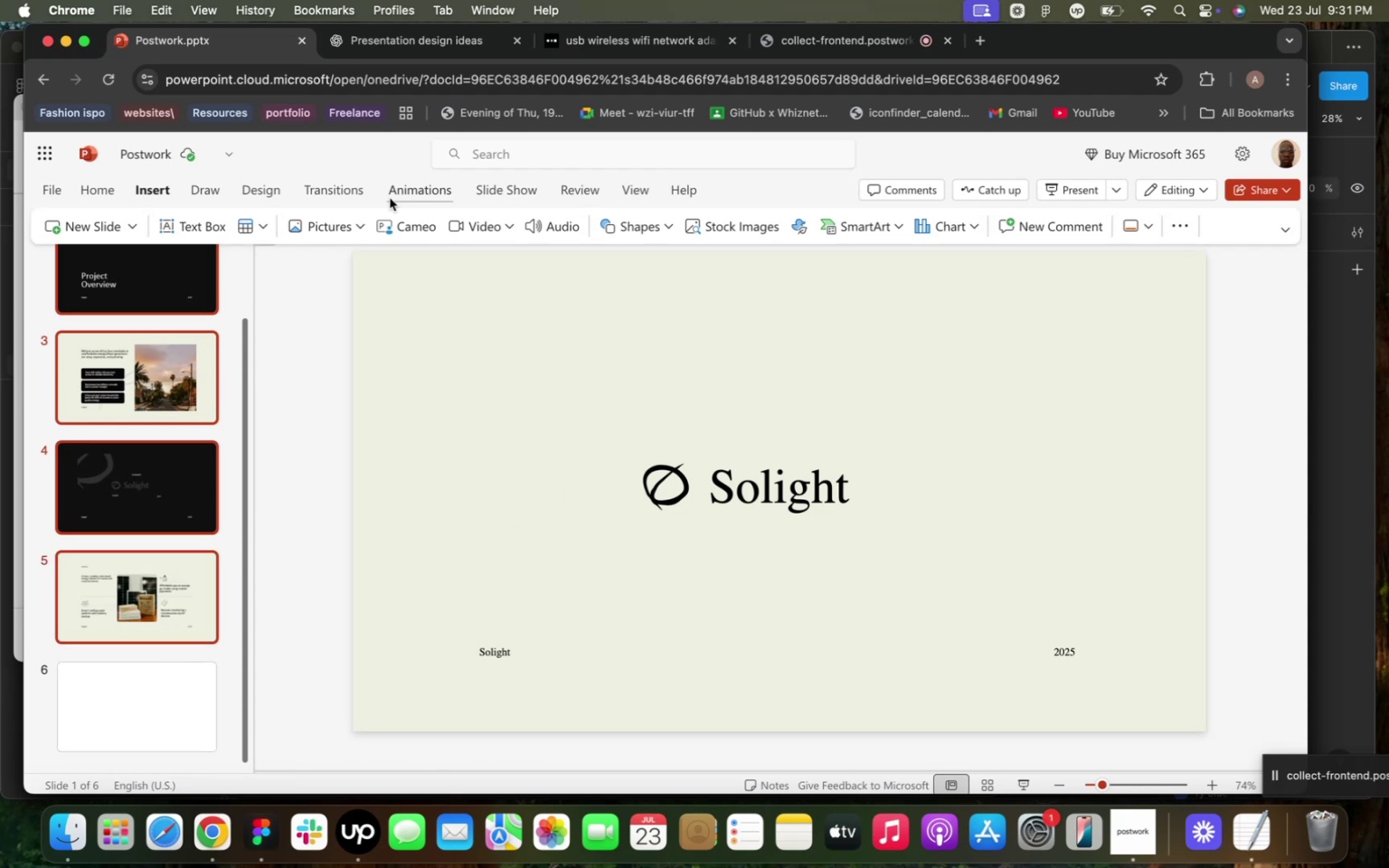 
mouse_move([333, 191])
 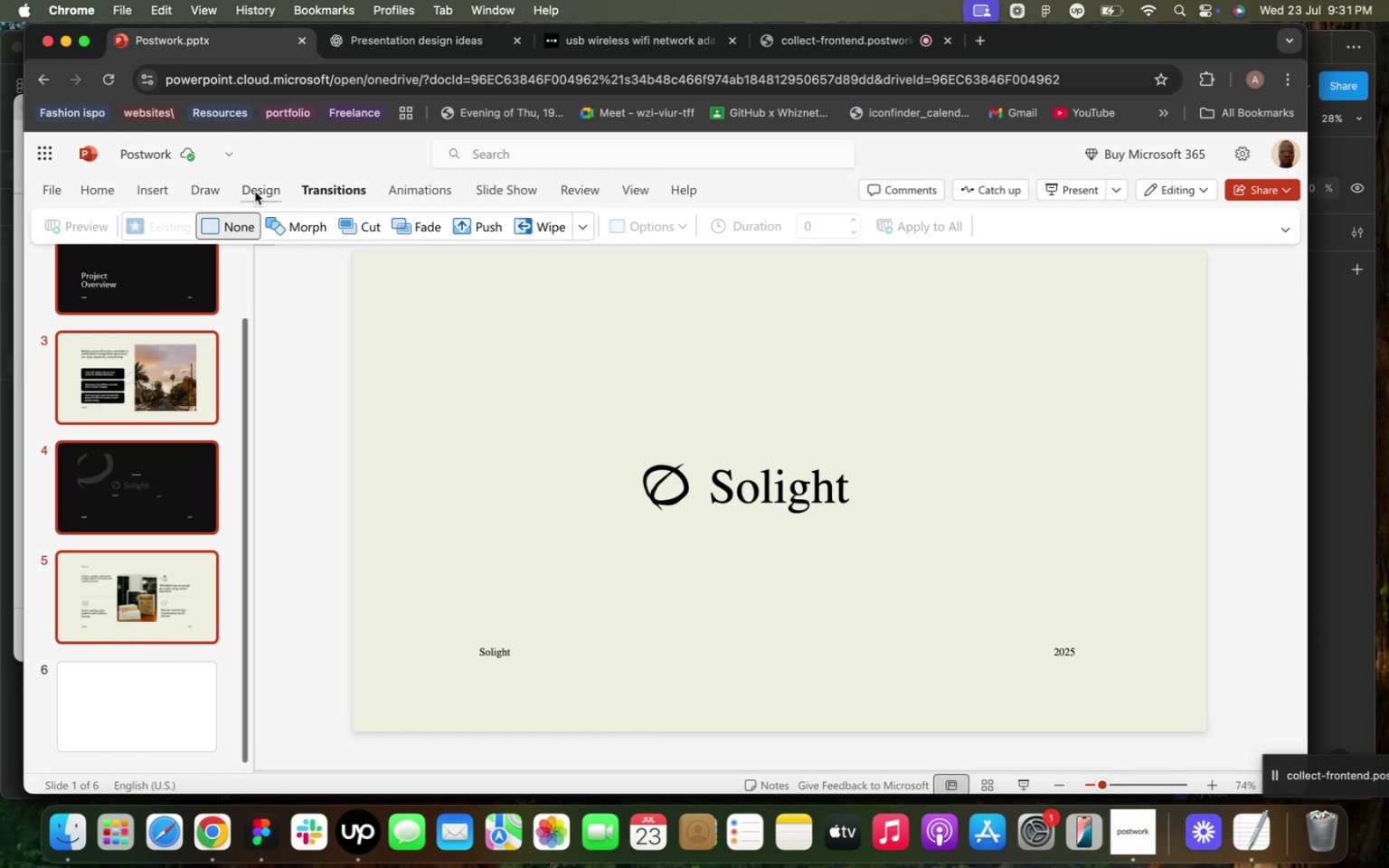 
left_click([262, 188])
 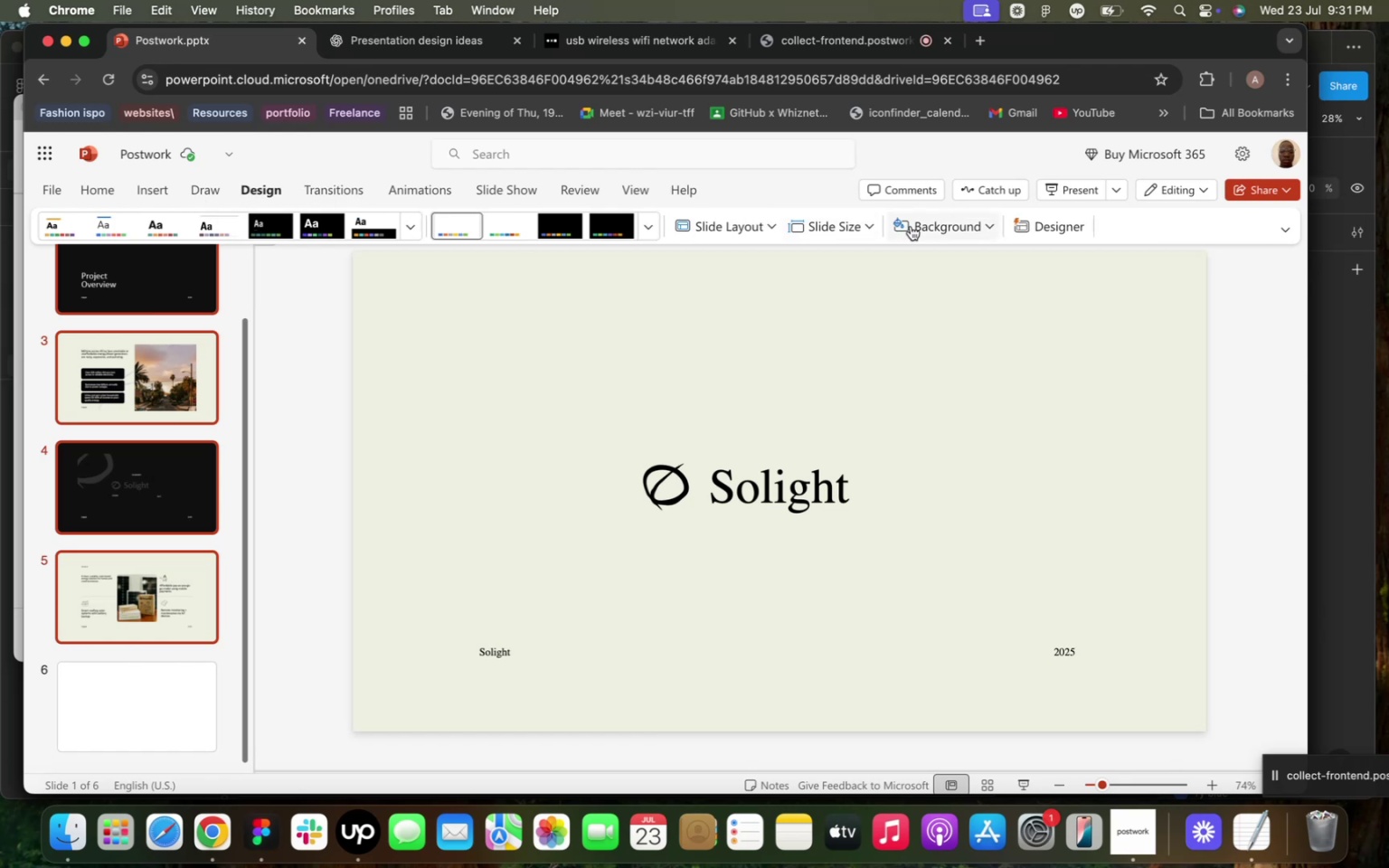 
left_click([772, 228])
 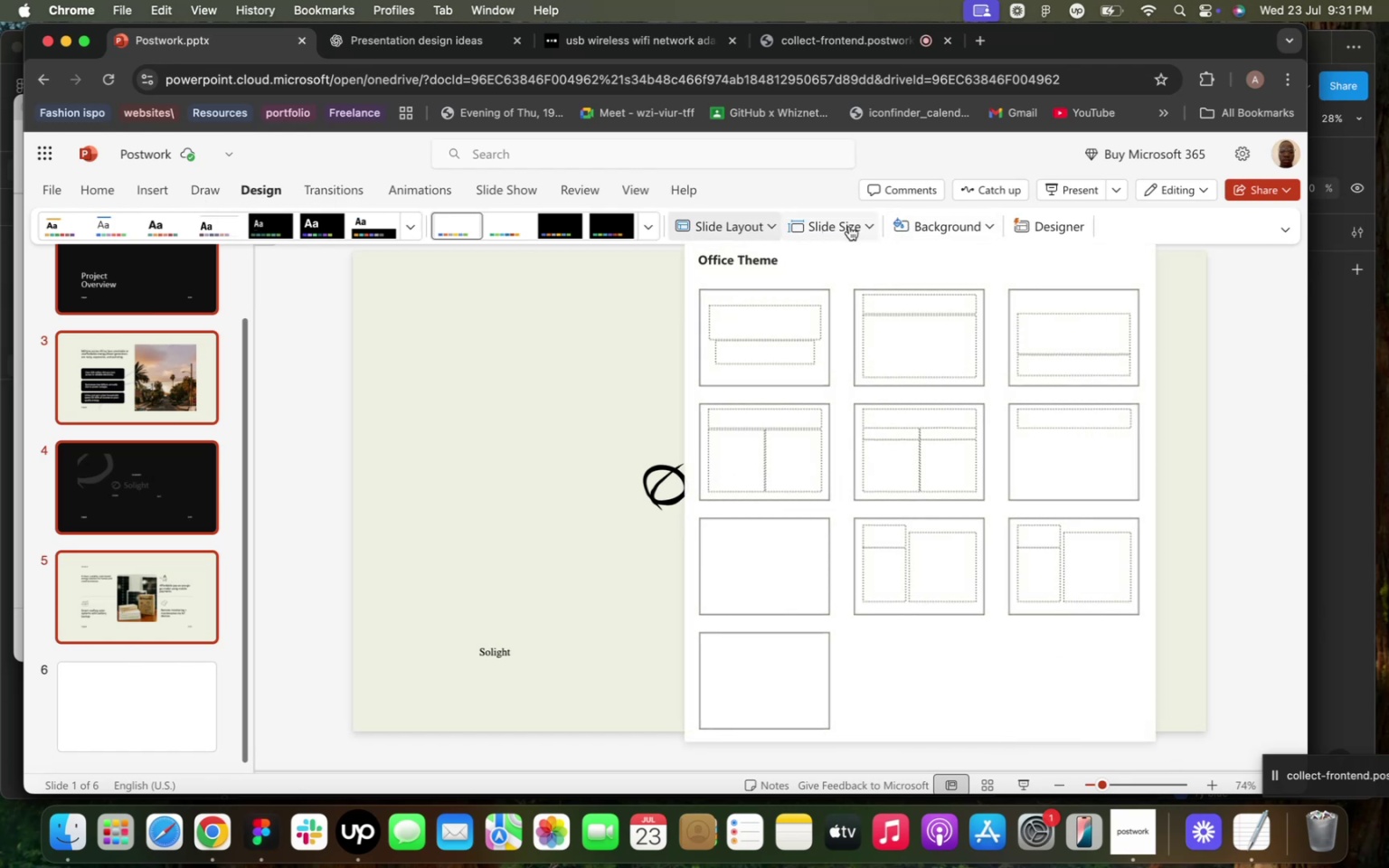 
left_click([871, 227])
 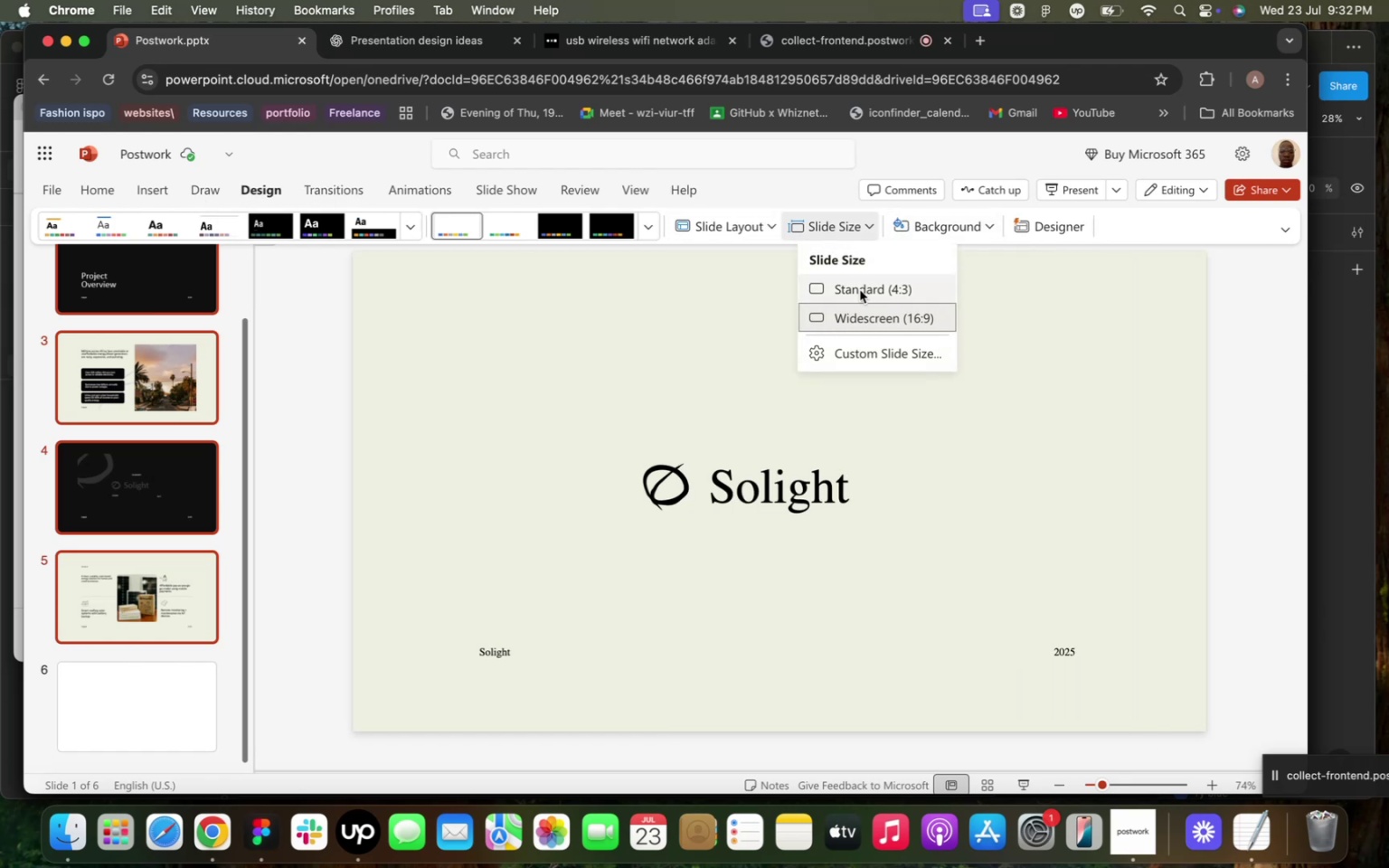 
left_click([860, 291])
 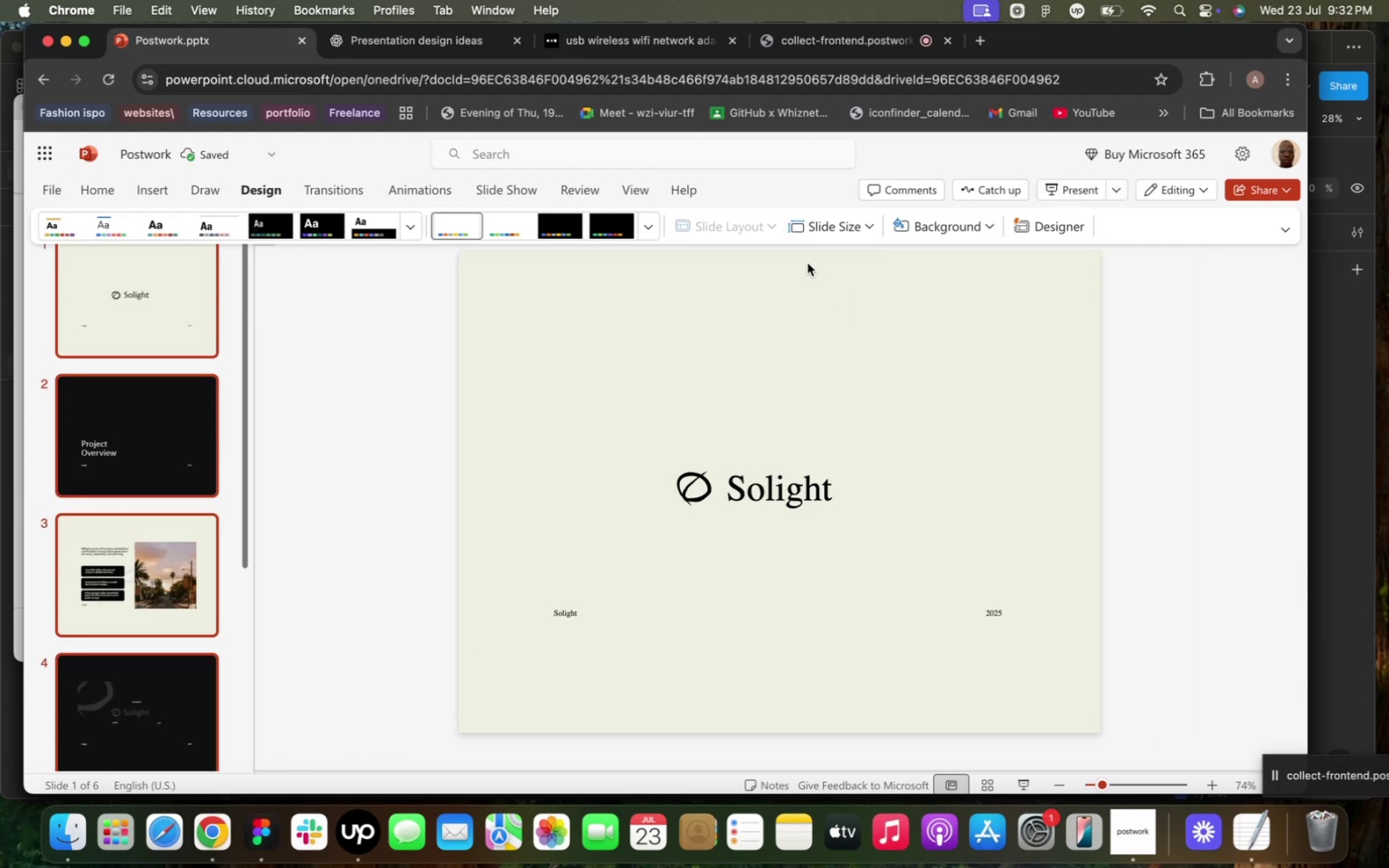 
left_click([874, 226])
 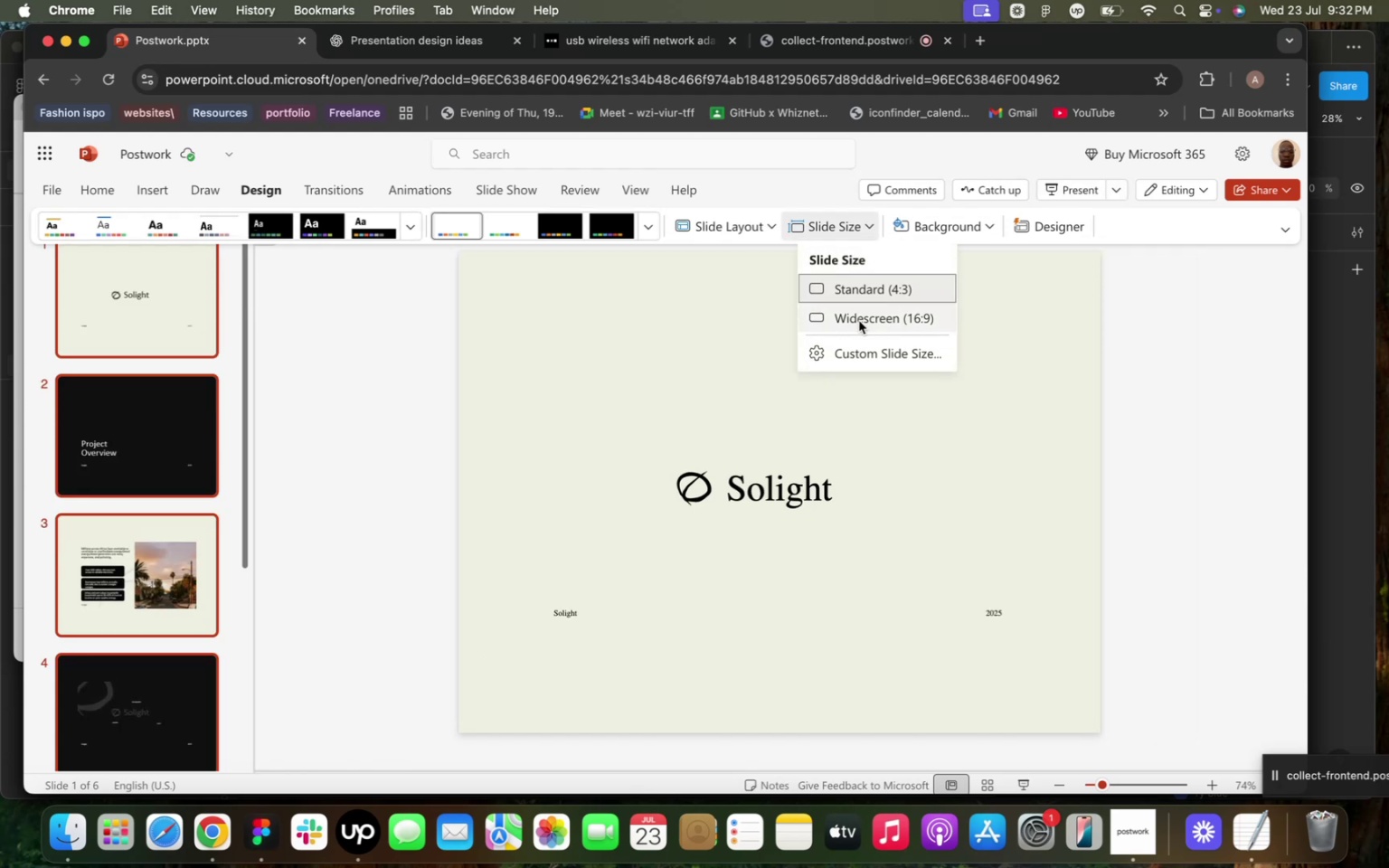 
left_click([859, 321])
 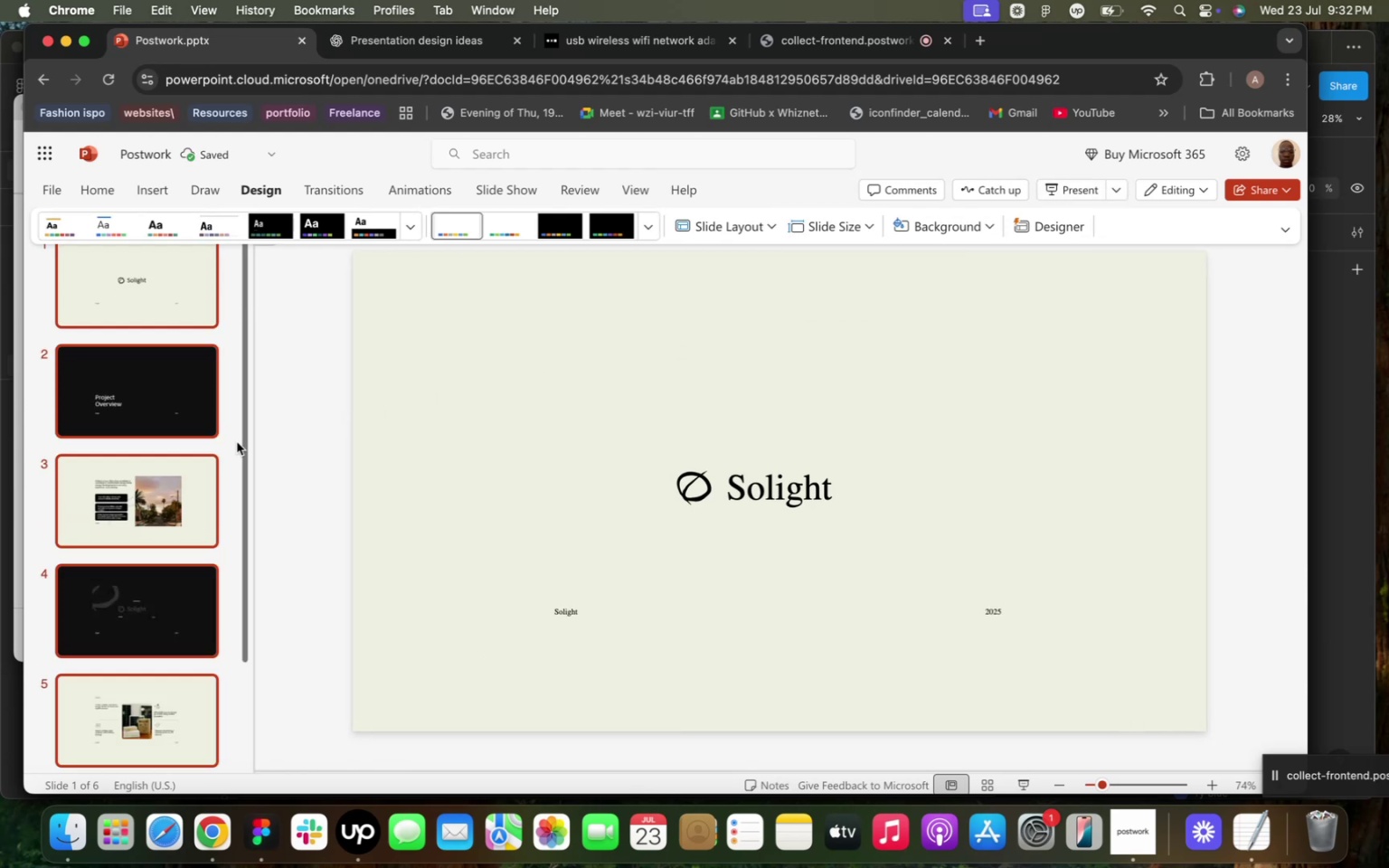 
scroll: coordinate [169, 493], scroll_direction: down, amount: 20.0
 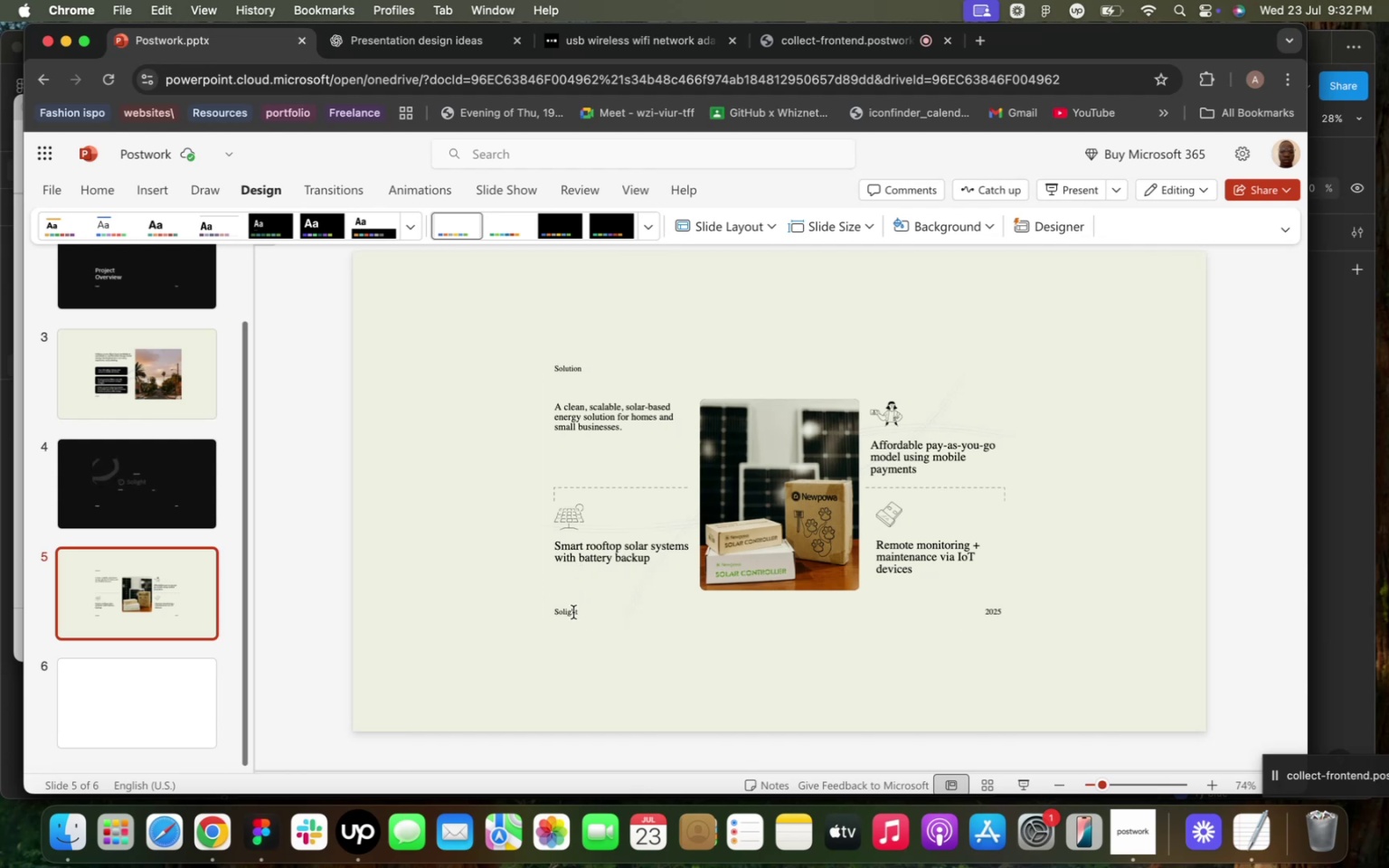 
left_click([604, 618])
 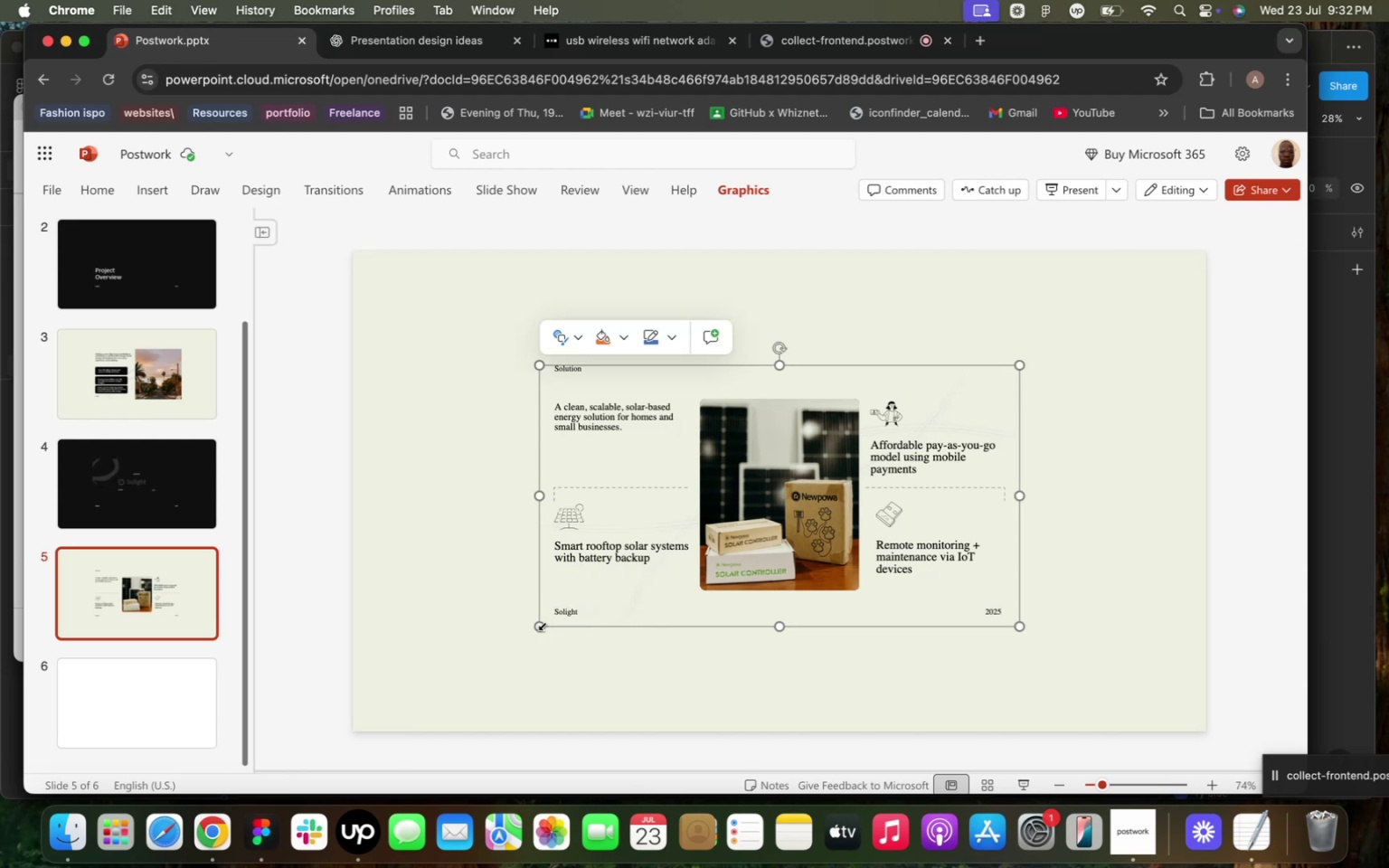 
left_click_drag(start_coordinate=[541, 624], to_coordinate=[511, 639])
 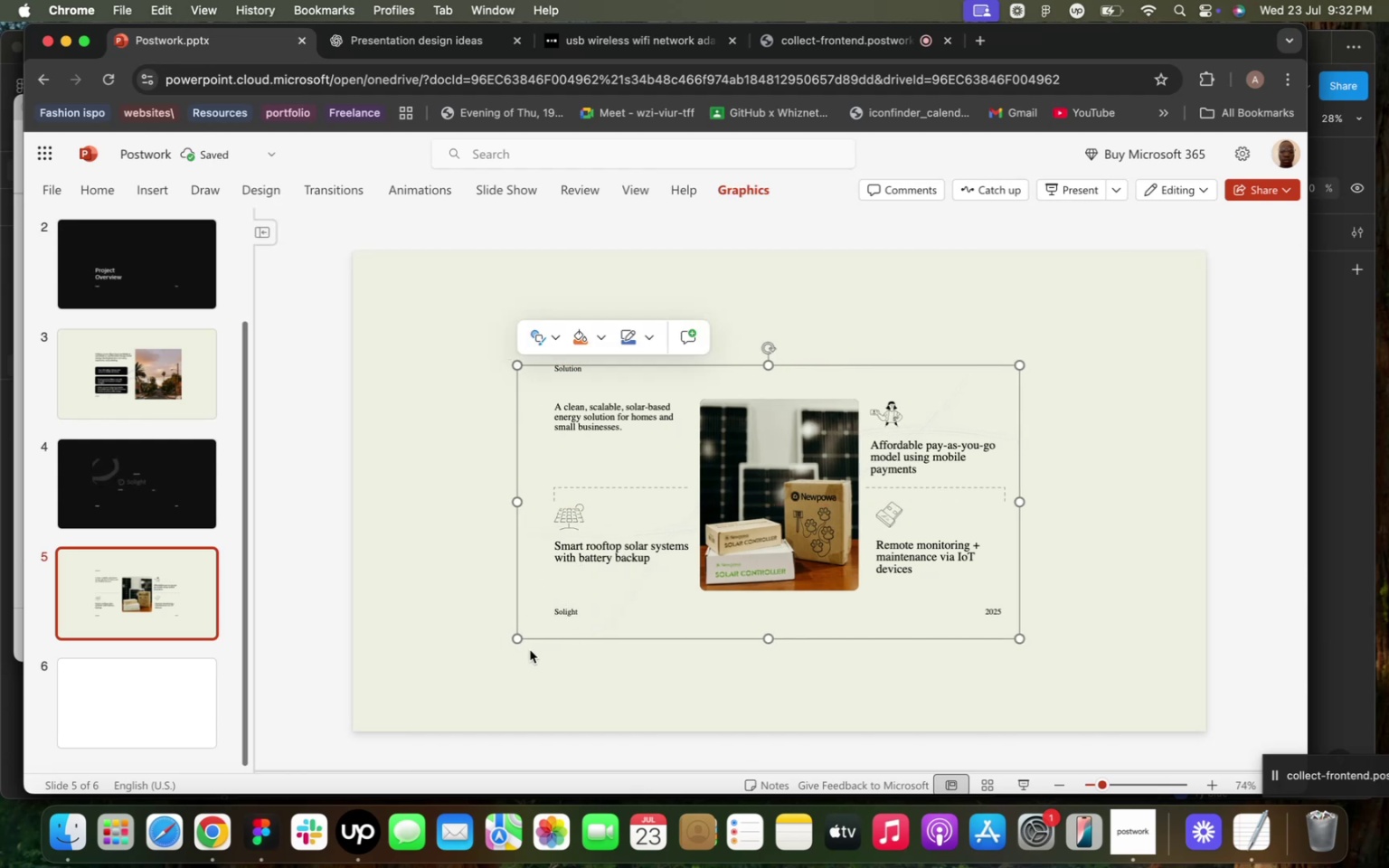 
left_click_drag(start_coordinate=[518, 638], to_coordinate=[340, 717])
 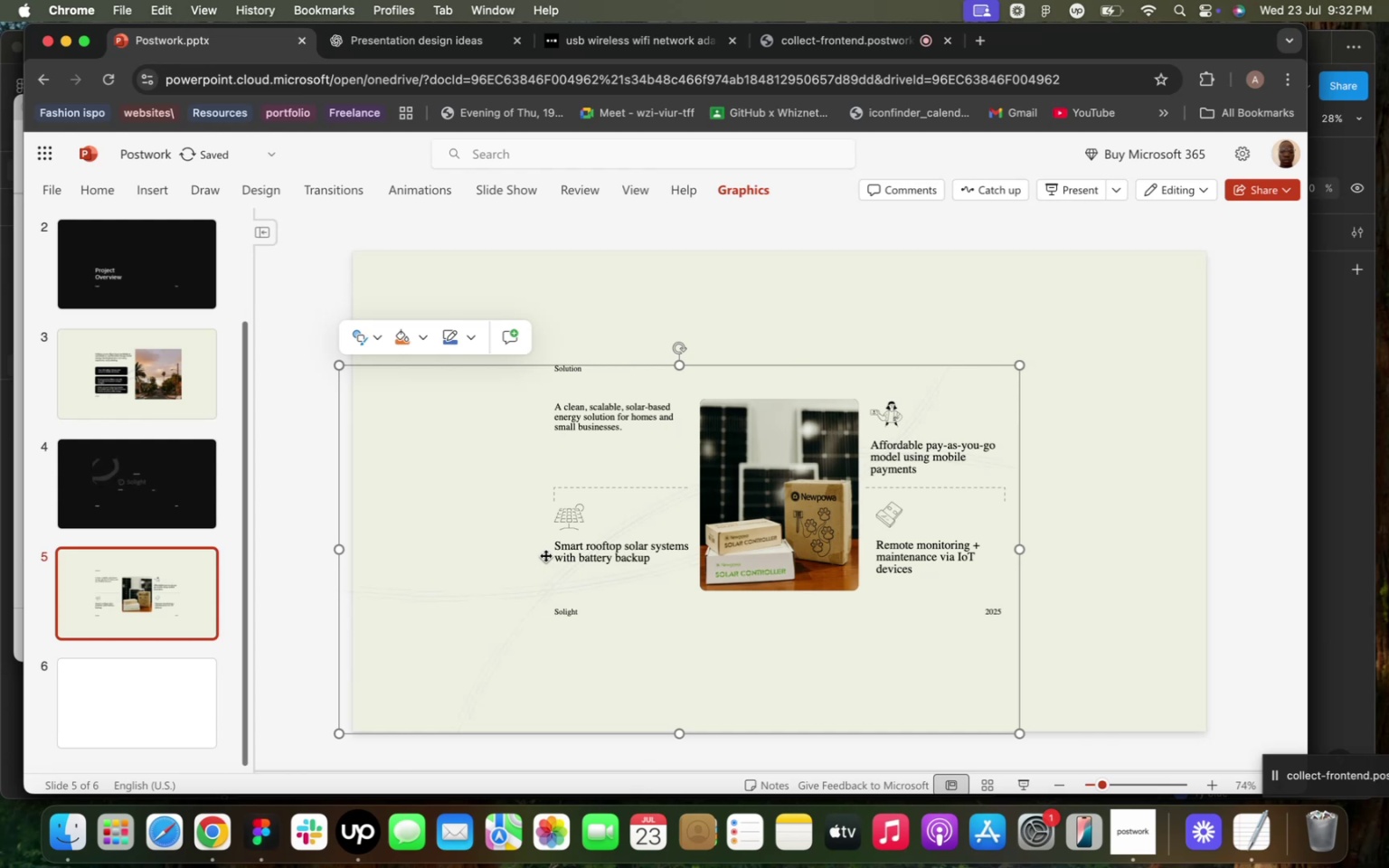 
left_click_drag(start_coordinate=[470, 569], to_coordinate=[528, 545])
 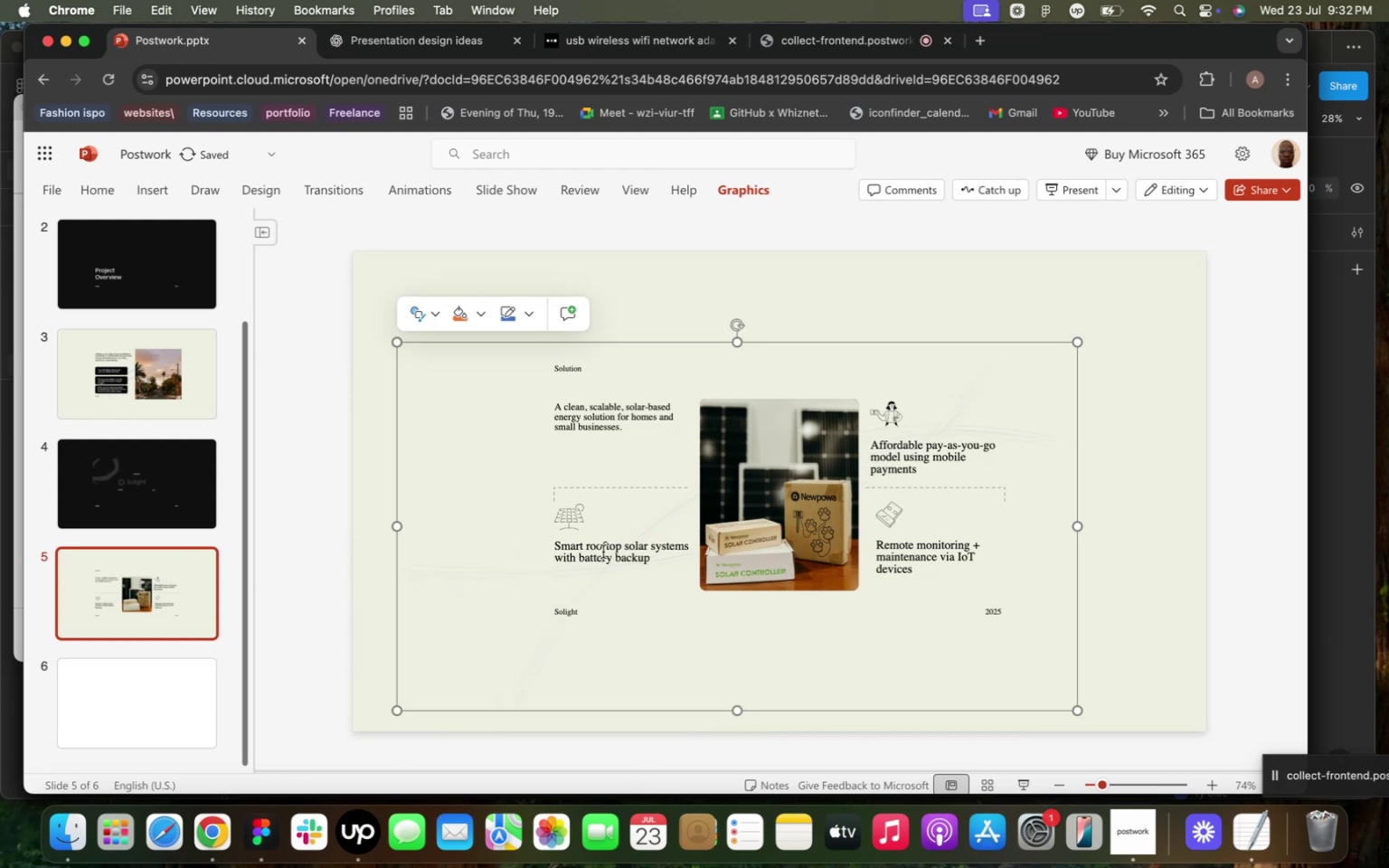 
left_click([604, 553])
 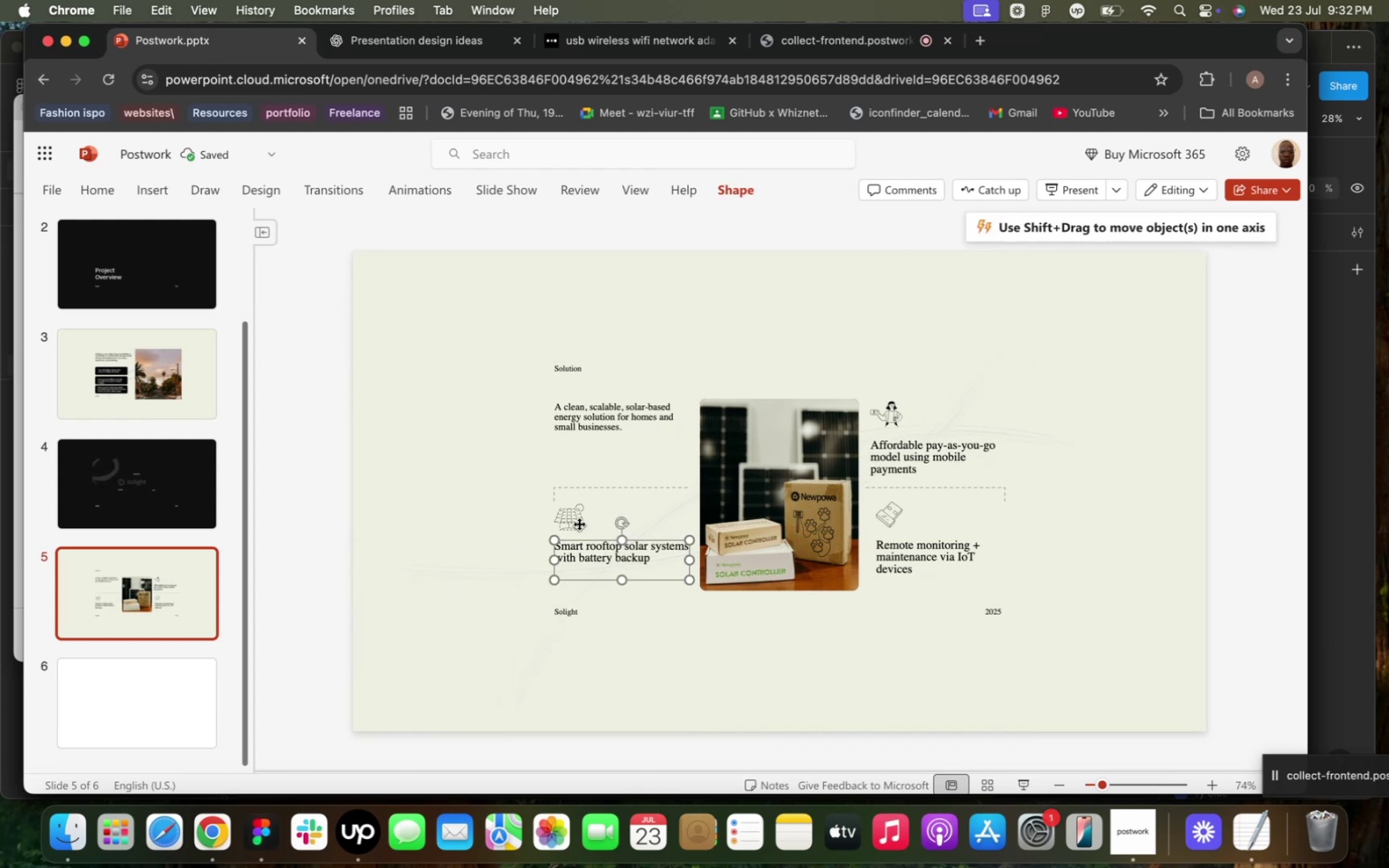 
hold_key(key=ShiftLeft, duration=2.54)
left_click([579, 524])
 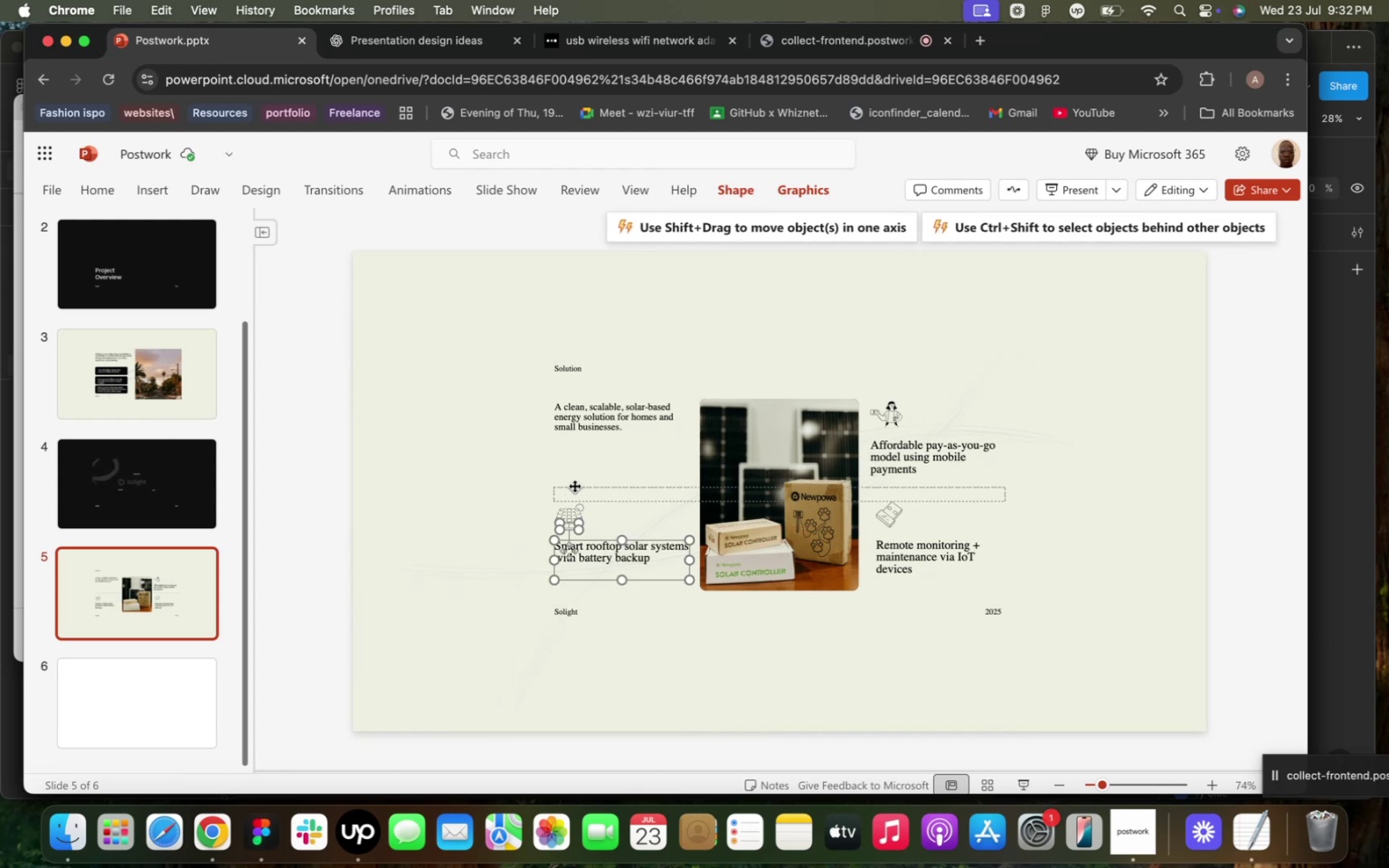 
left_click([575, 485])
 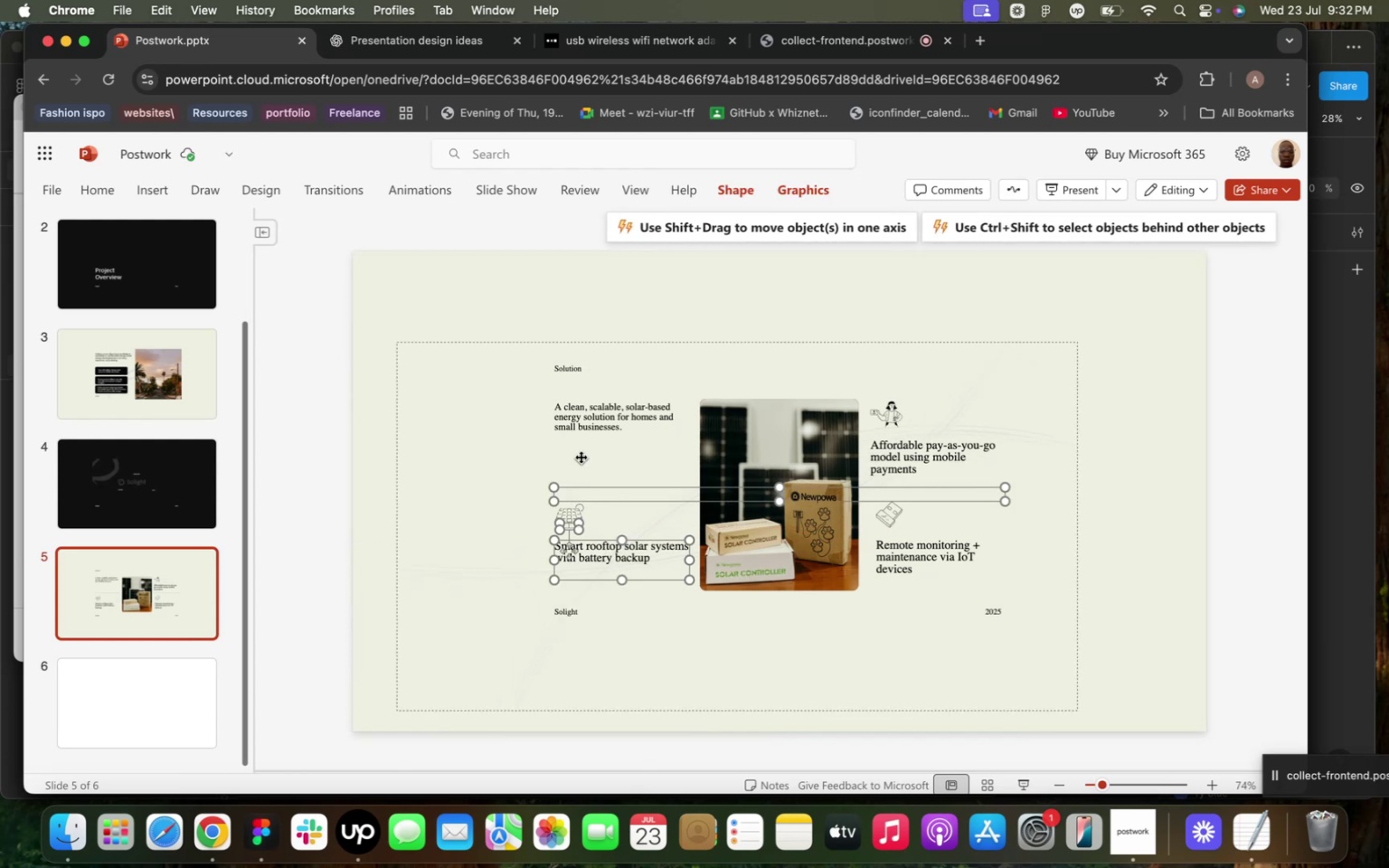 
hold_key(key=ShiftLeft, duration=0.99)
 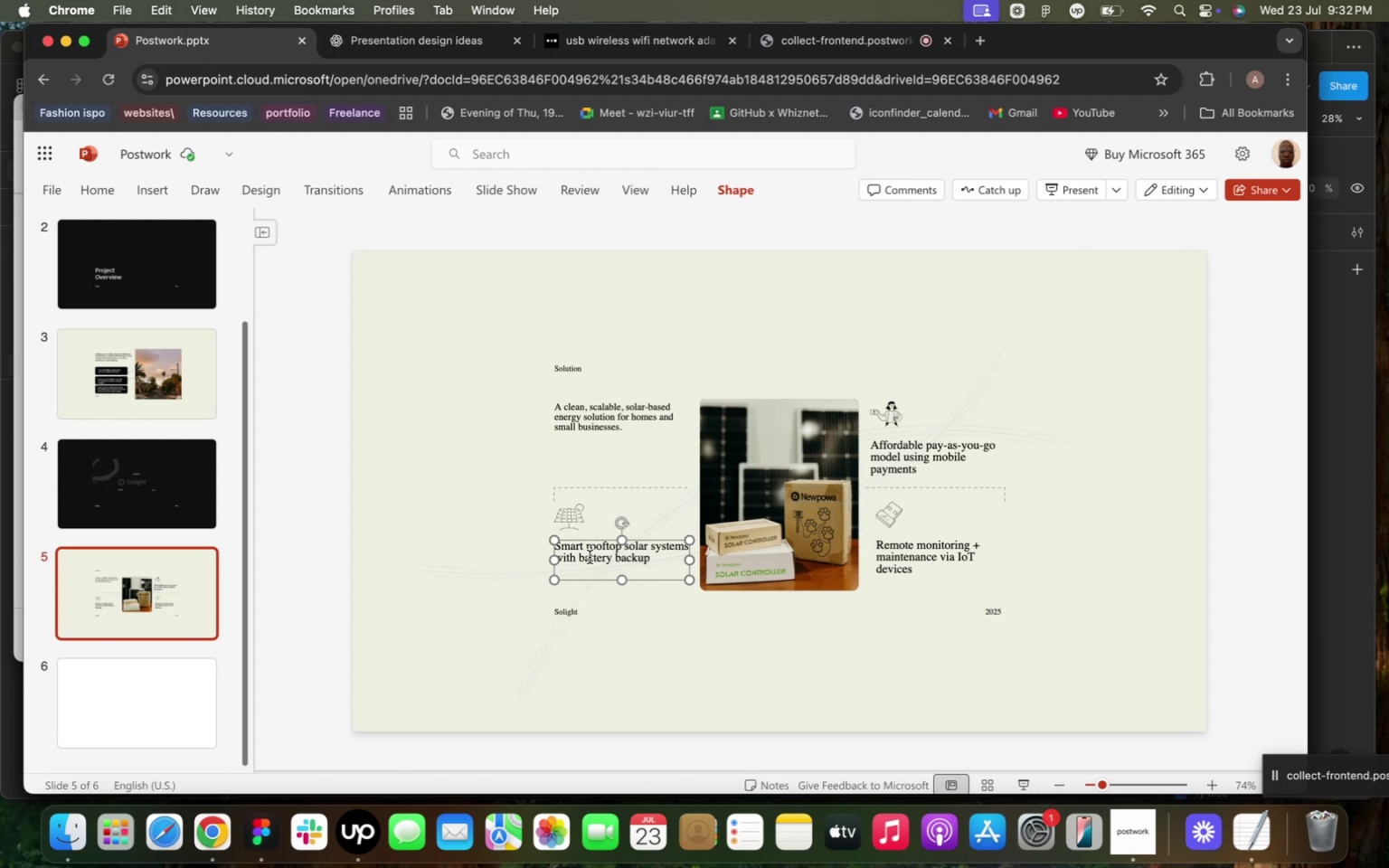 
hold_key(key=ShiftLeft, duration=1.09)
left_click([571, 517])
 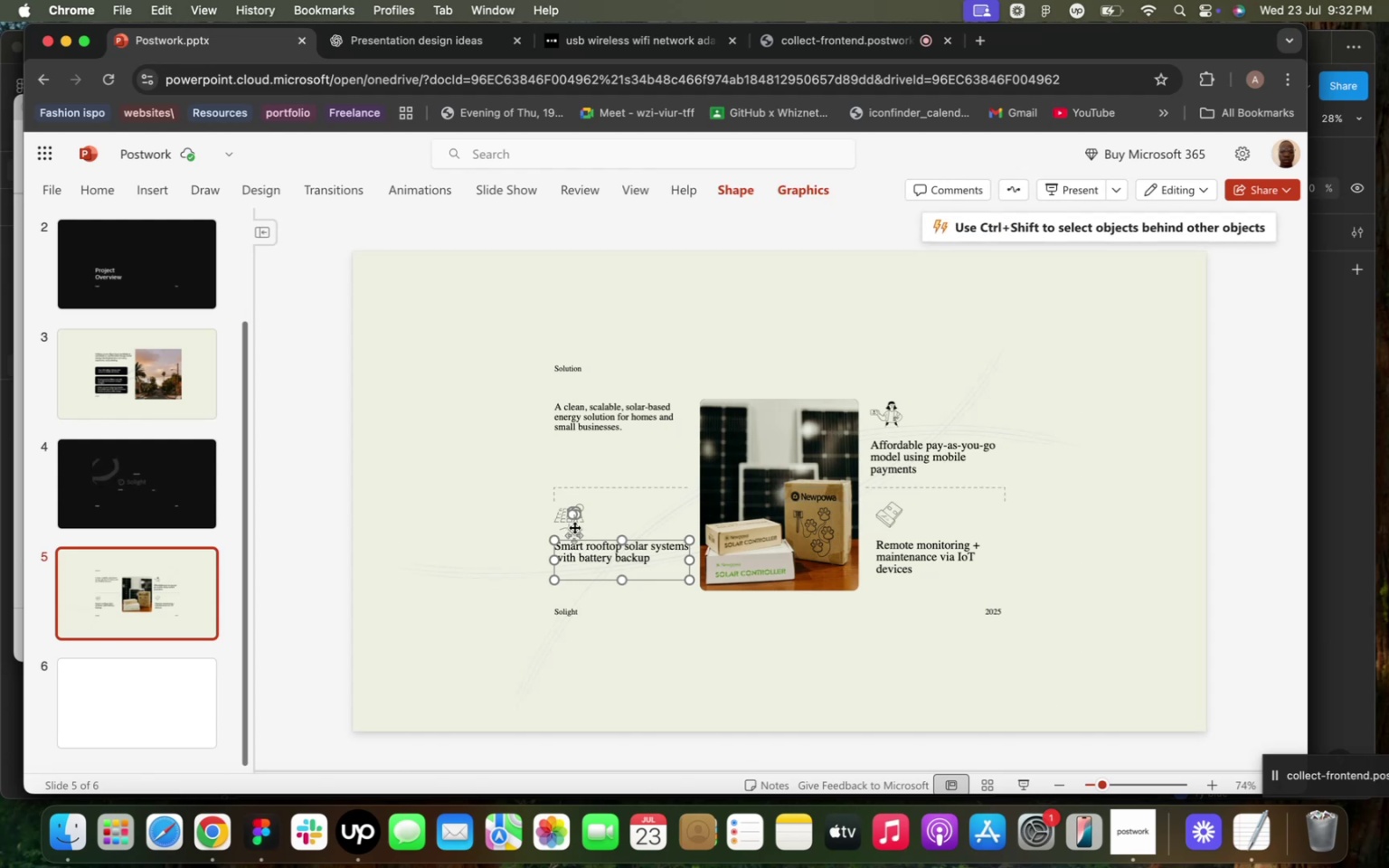 
scroll: coordinate [586, 528], scroll_direction: down, amount: 2.0
 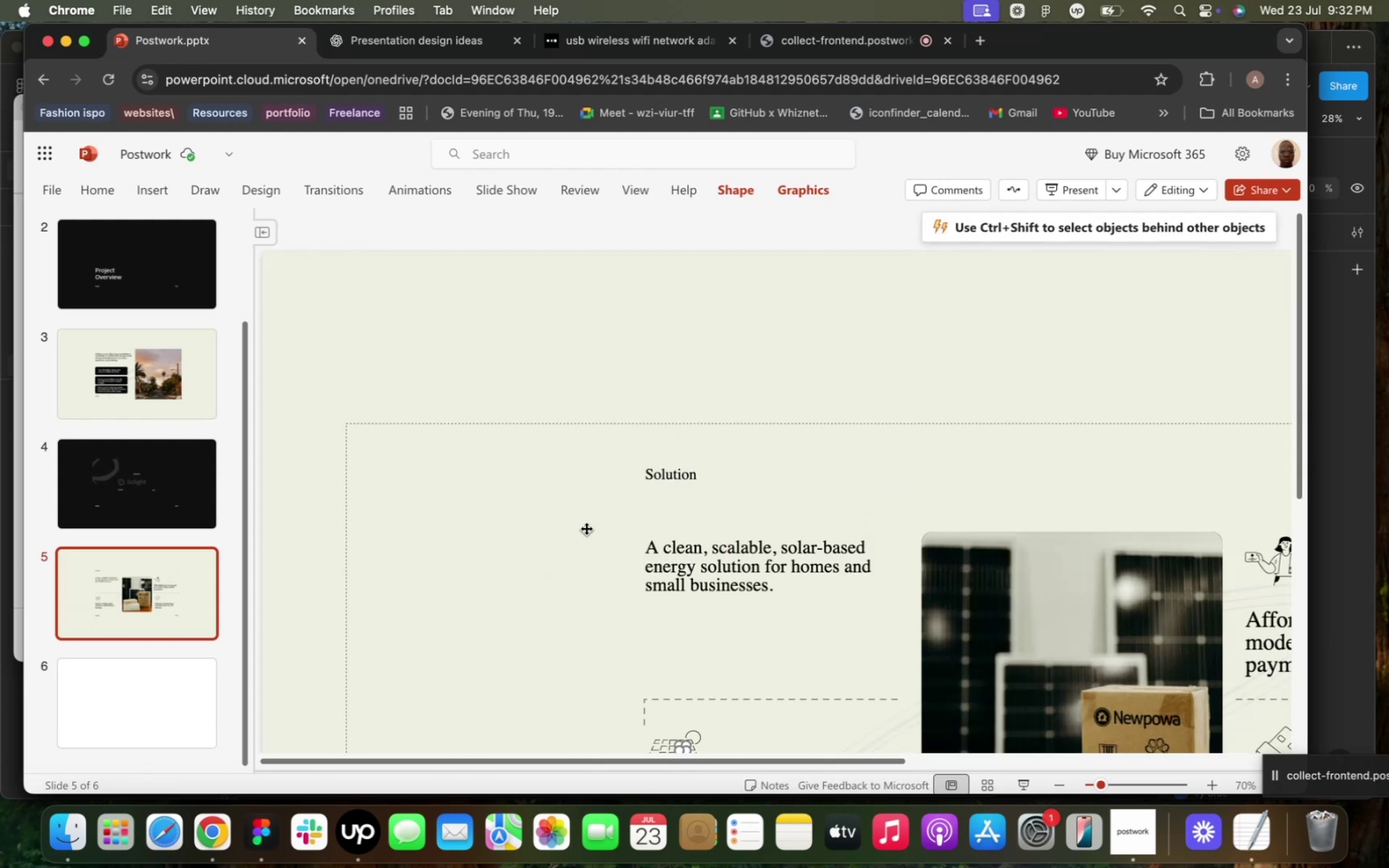 
hold_key(key=ControlLeft, duration=0.89)
 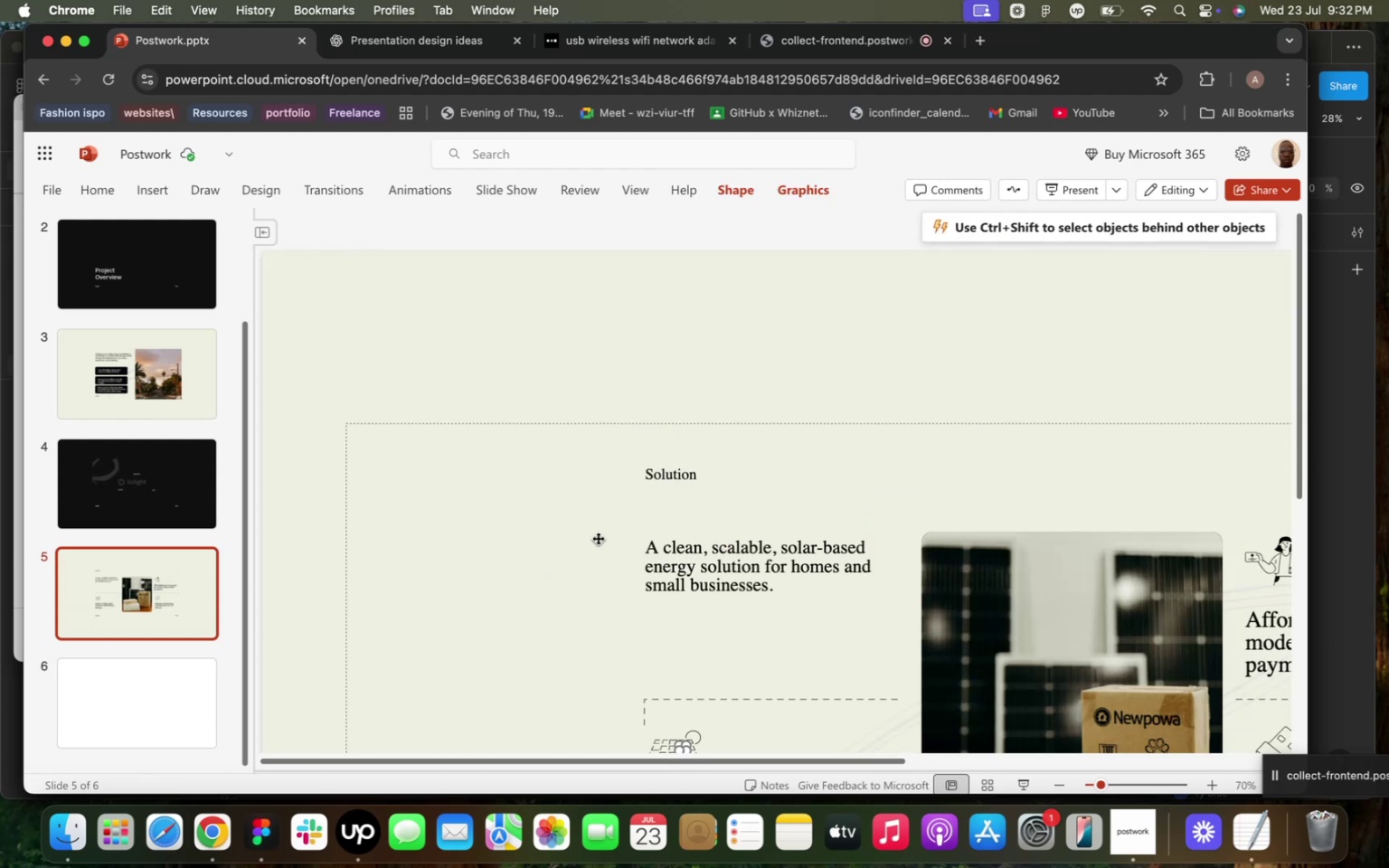 
scroll: coordinate [599, 537], scroll_direction: down, amount: 10.0
 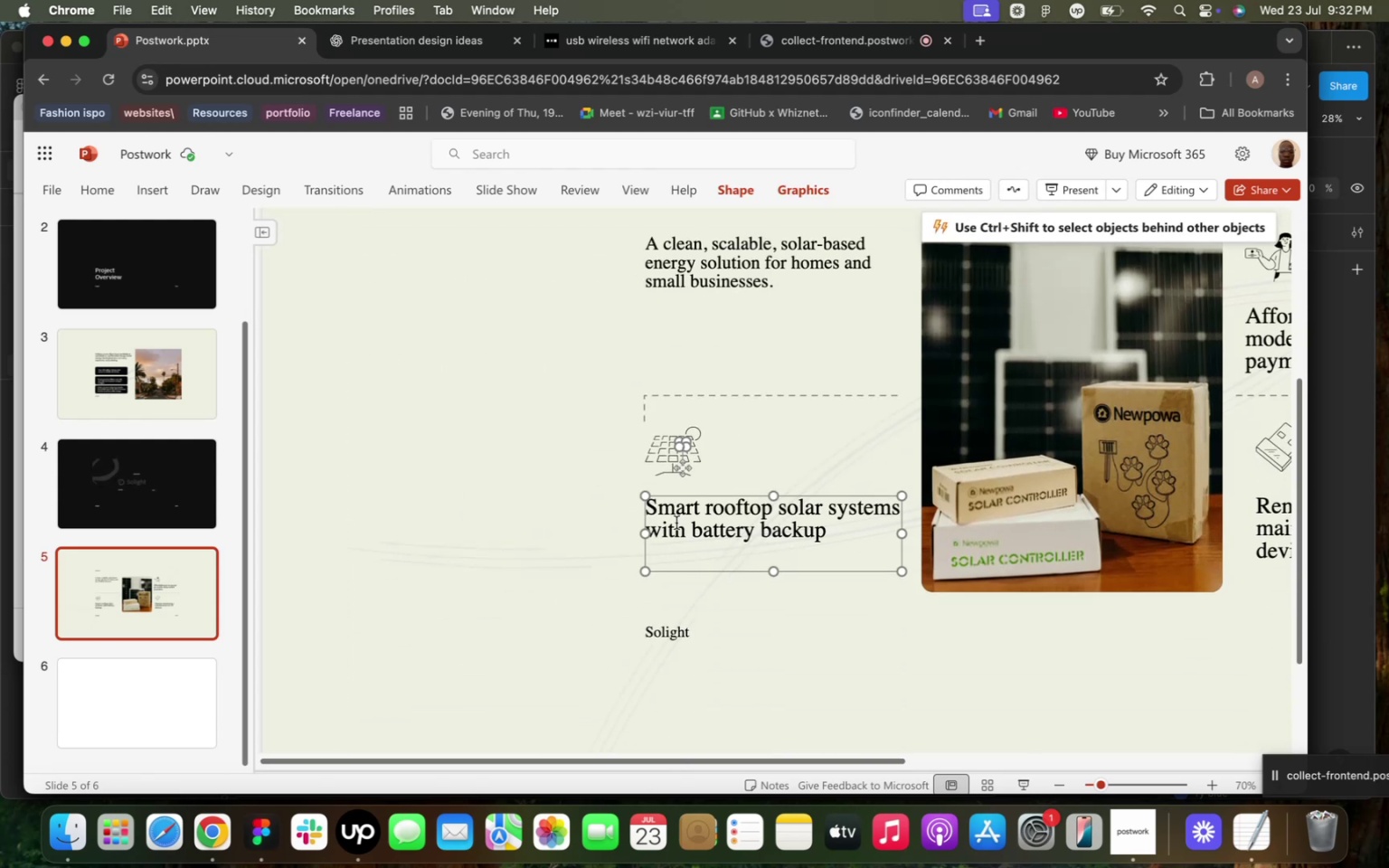 
left_click([678, 524])
 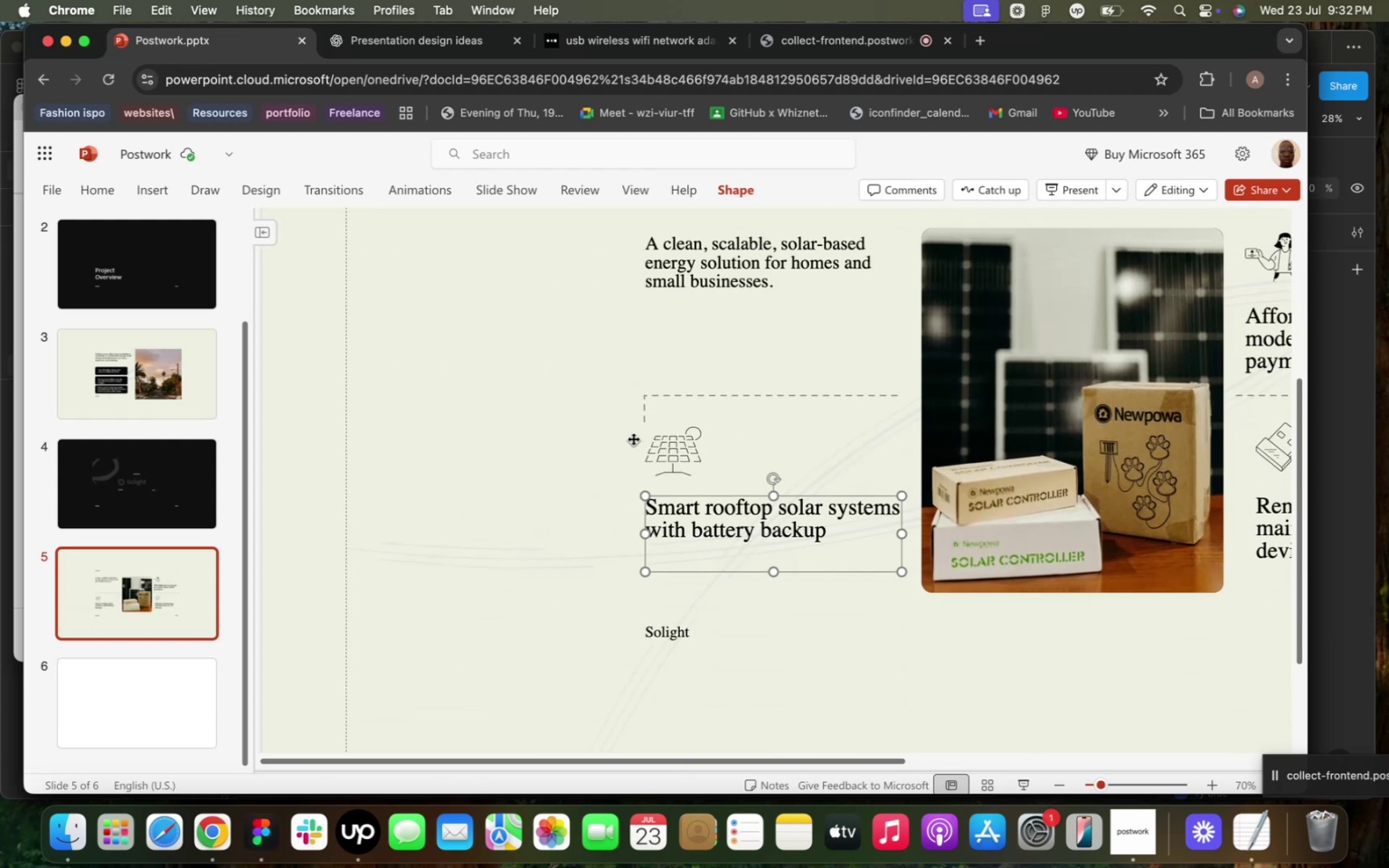 
left_click([654, 440])
 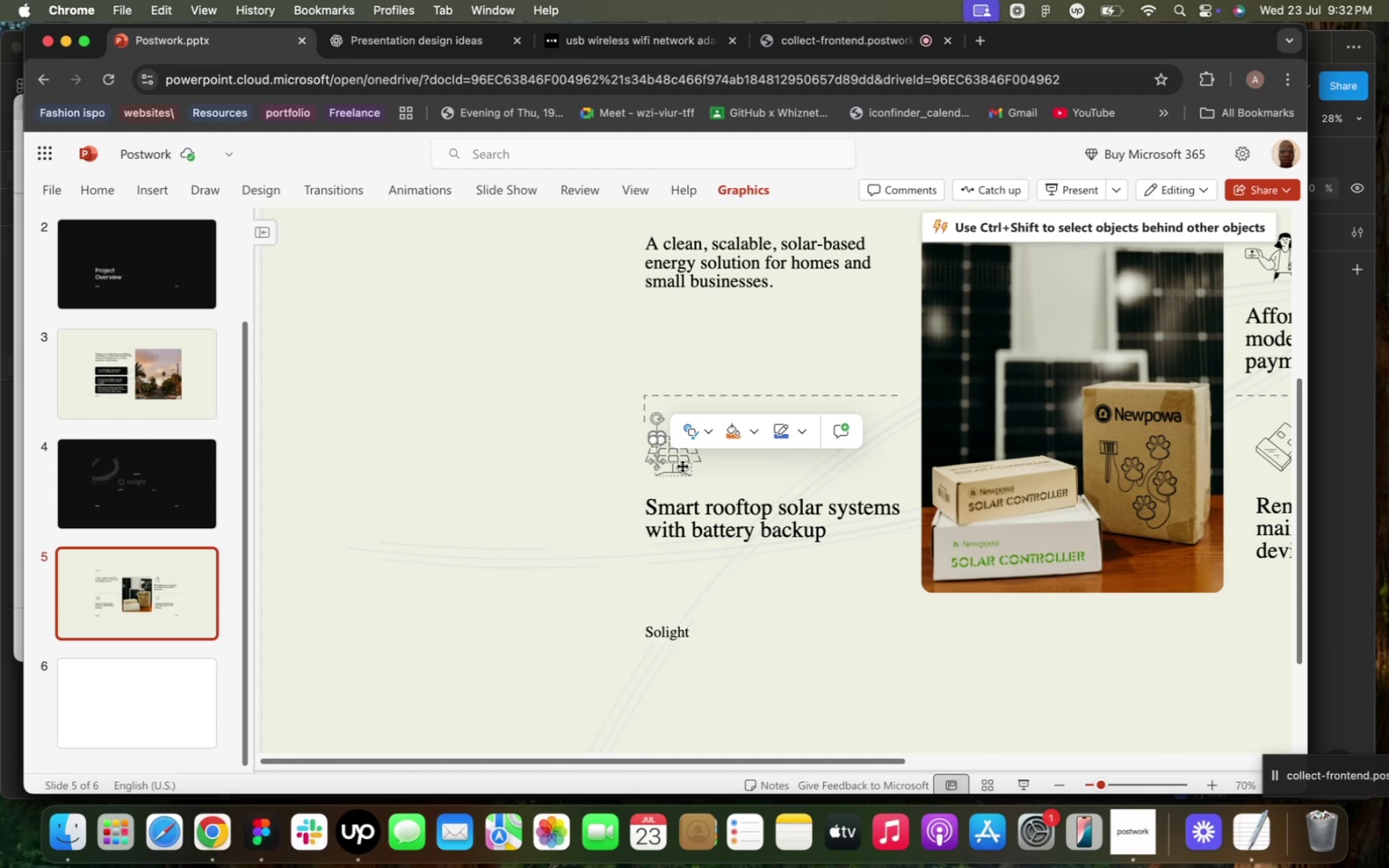 
hold_key(key=ControlLeft, duration=5.05)
scroll: coordinate [673, 480], scroll_direction: down, amount: 2.0
 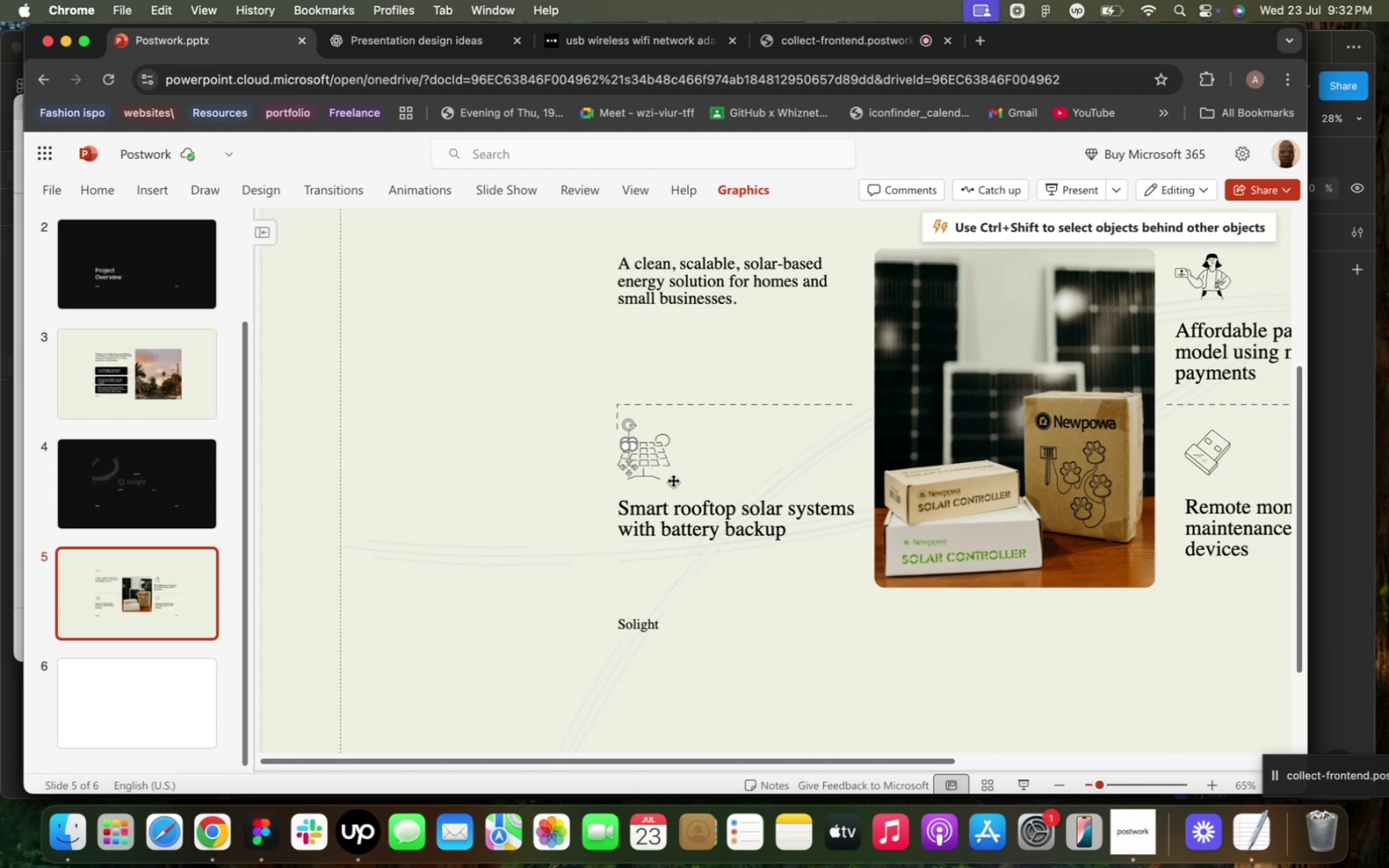 
scroll: coordinate [673, 480], scroll_direction: up, amount: 4.0
 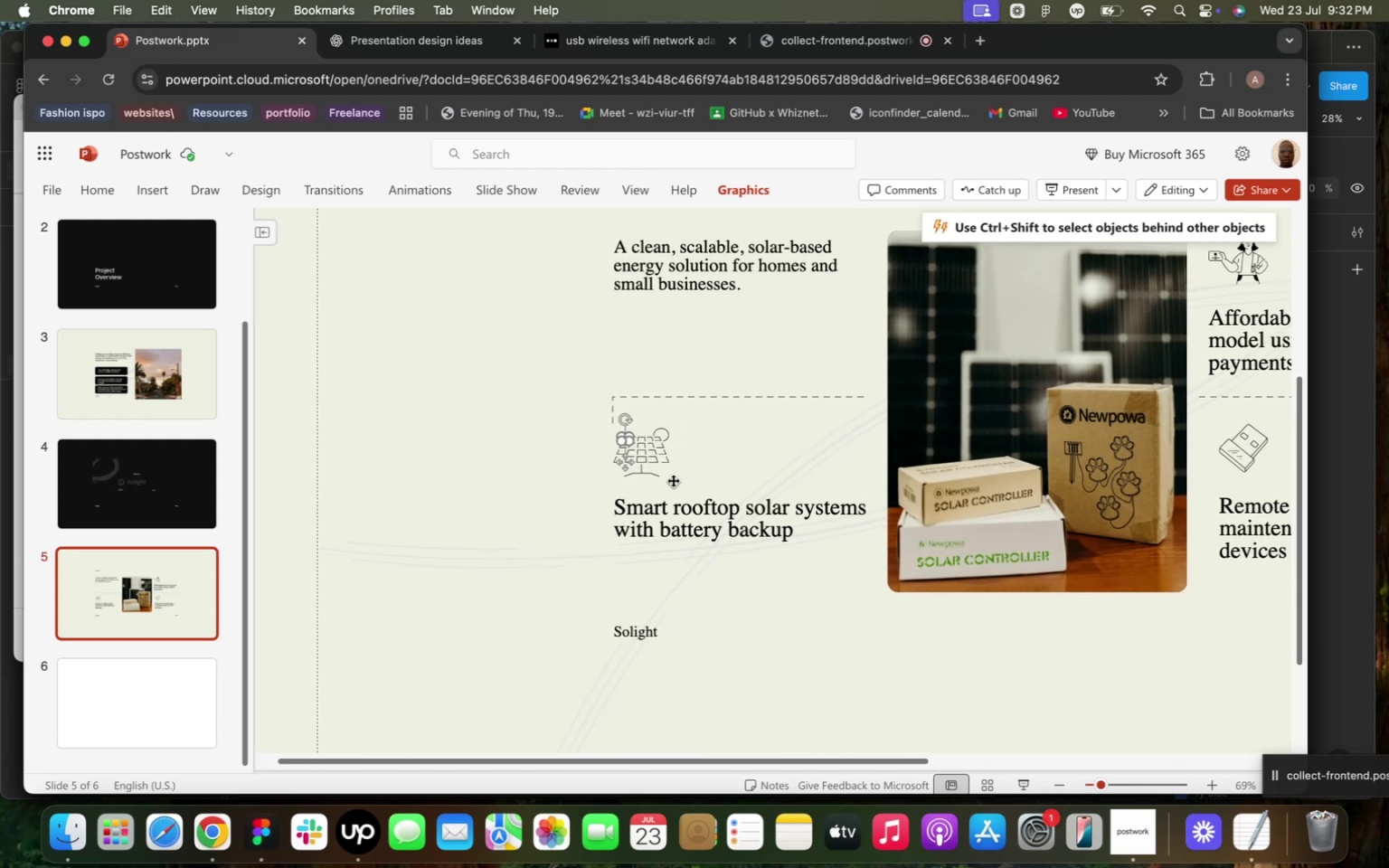 
scroll: coordinate [672, 480], scroll_direction: down, amount: 21.0
 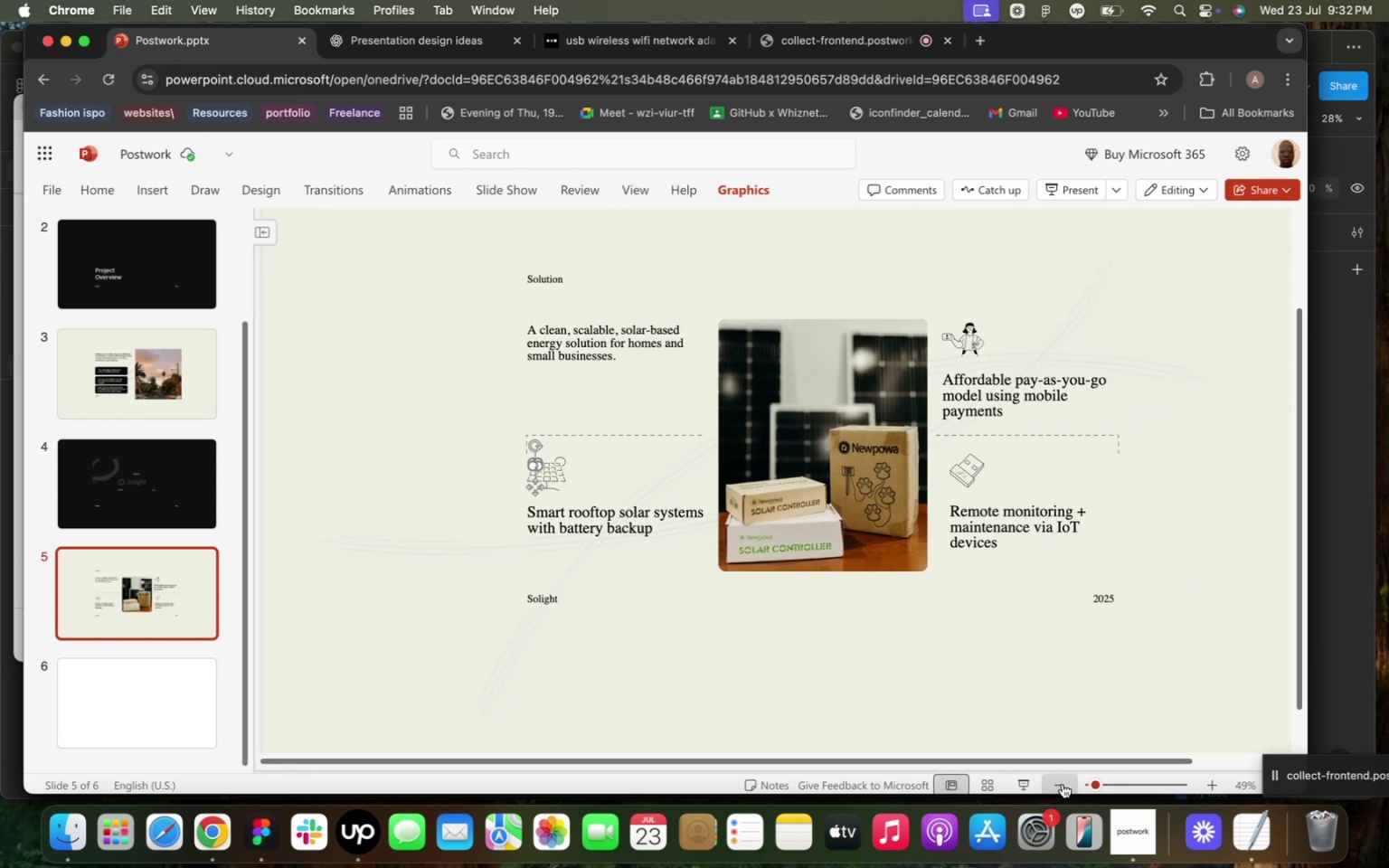 
mouse_move([1067, 764])
 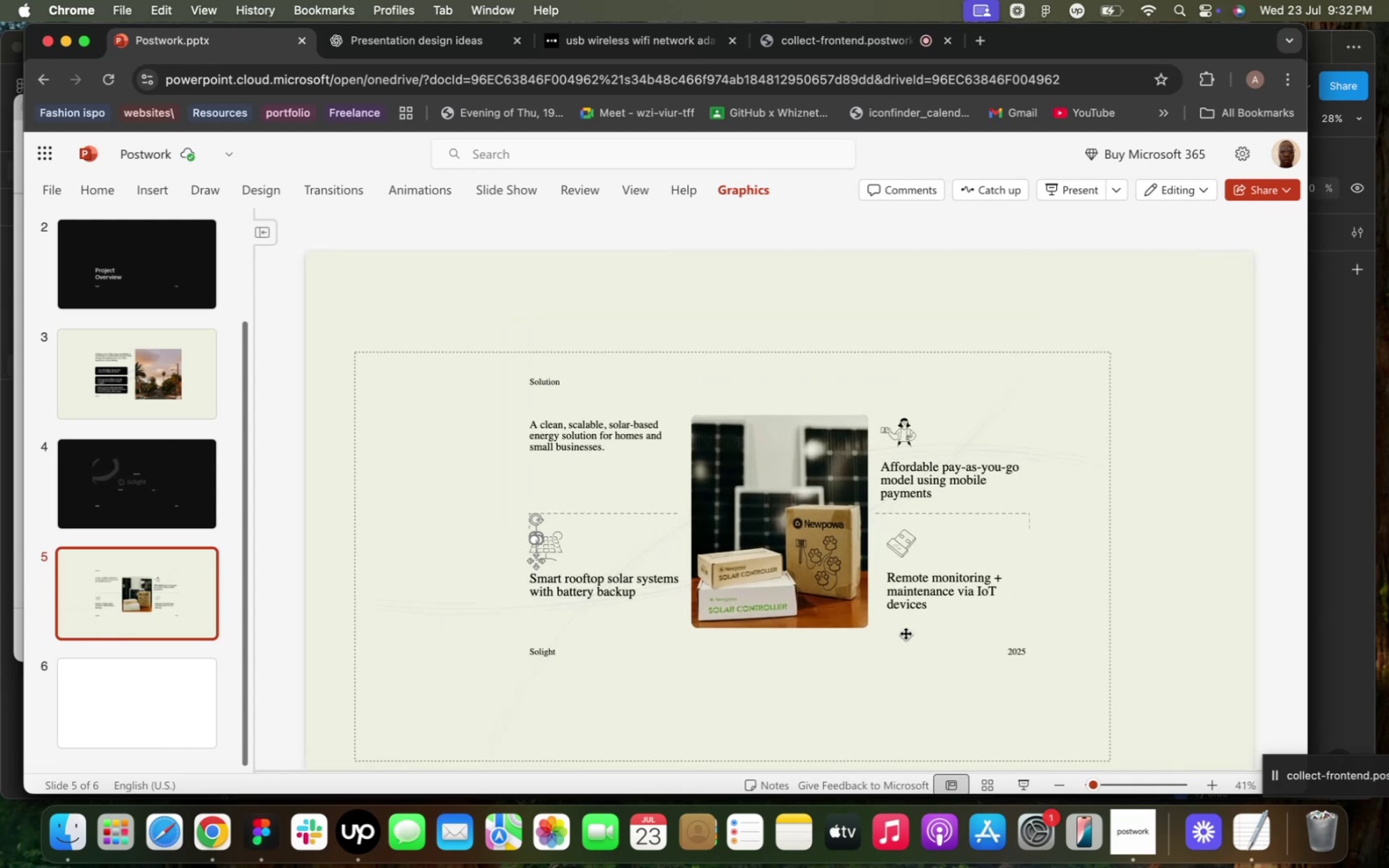 
scroll: coordinate [905, 633], scroll_direction: none, amount: 0.0
 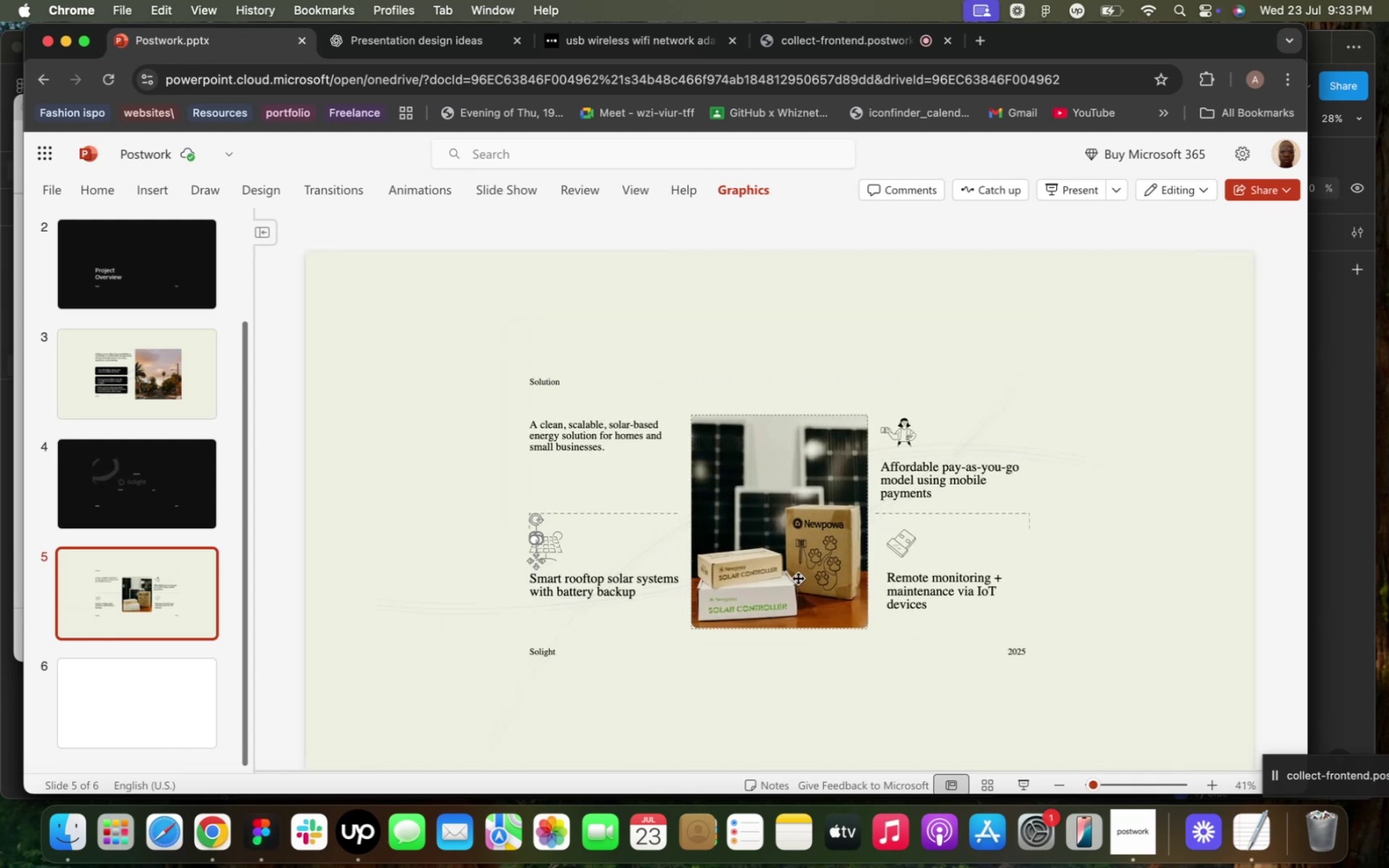 
scroll: coordinate [1255, 552], scroll_direction: up, amount: 3.0
 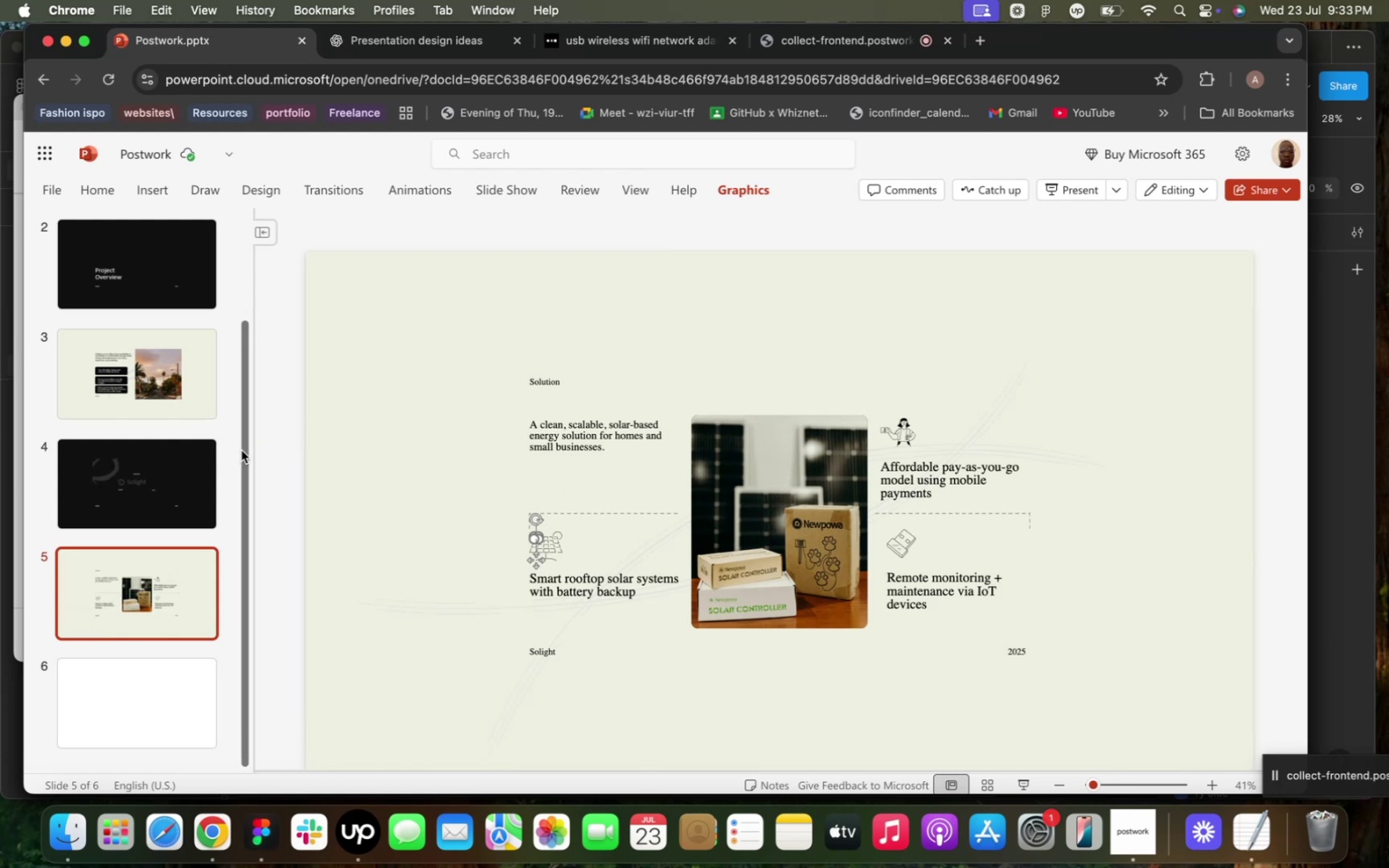 
left_click_drag(start_coordinate=[250, 456], to_coordinate=[248, 436])
 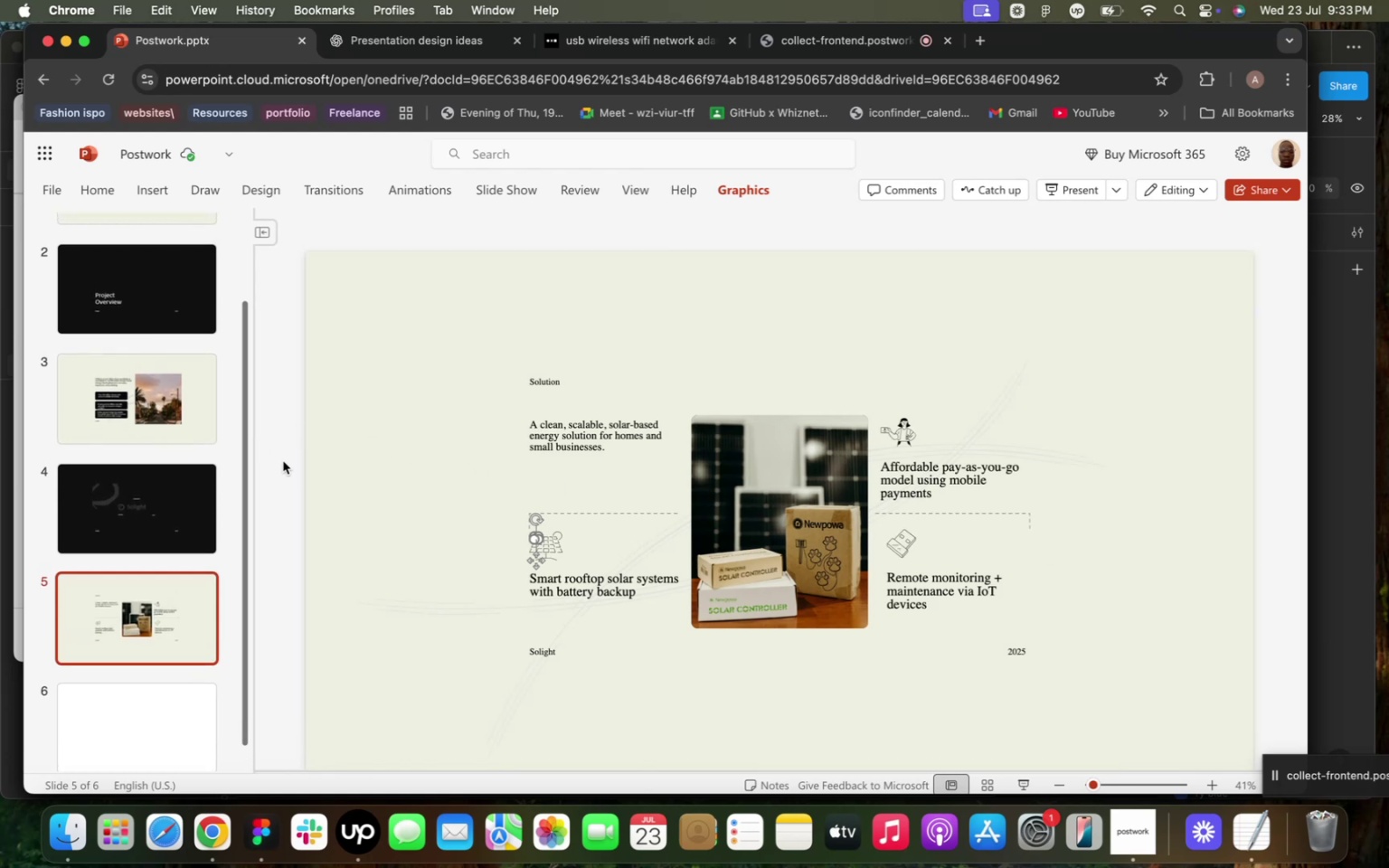 
scroll: coordinate [285, 464], scroll_direction: none, amount: 0.0
 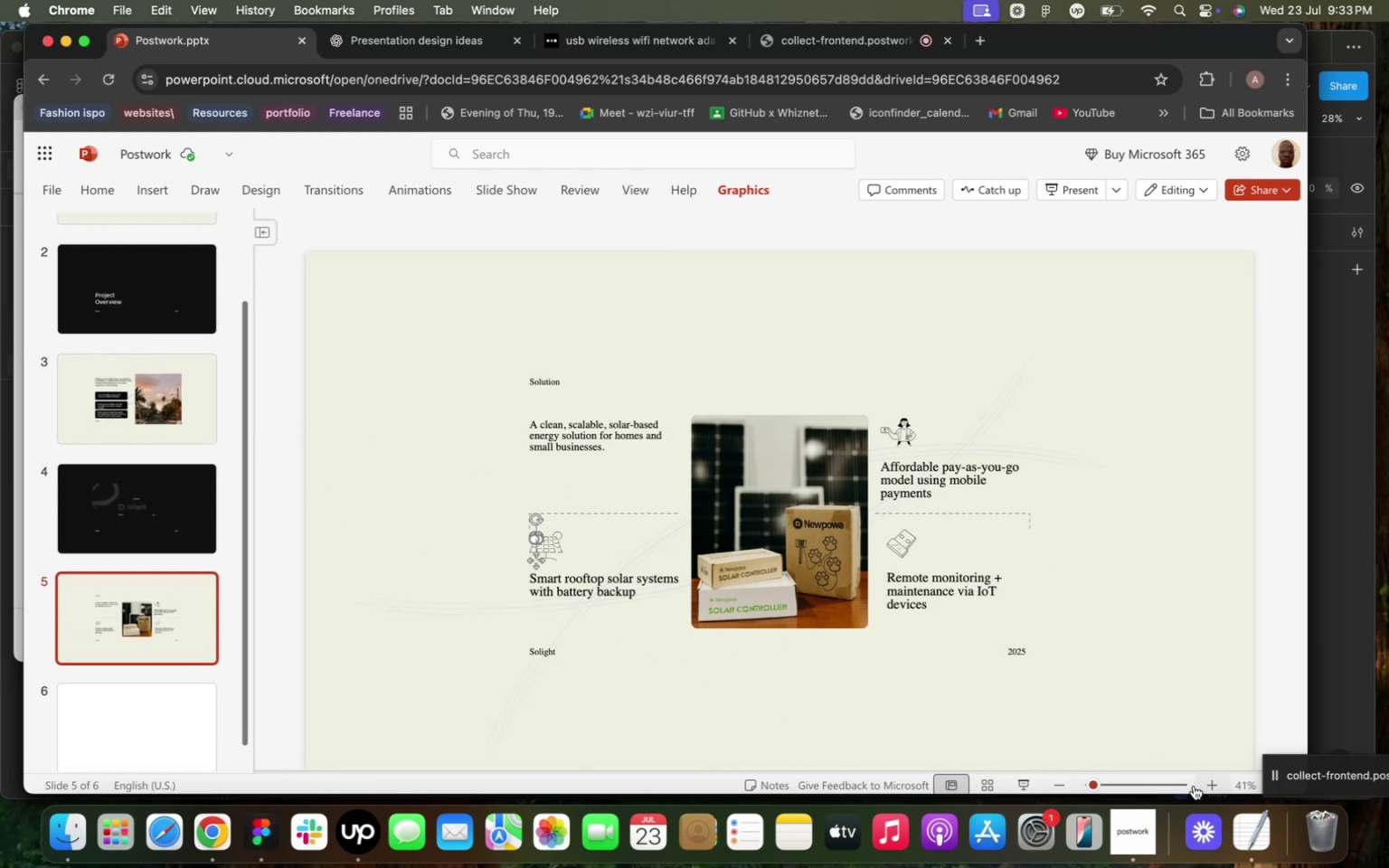 
left_click([1054, 786])
 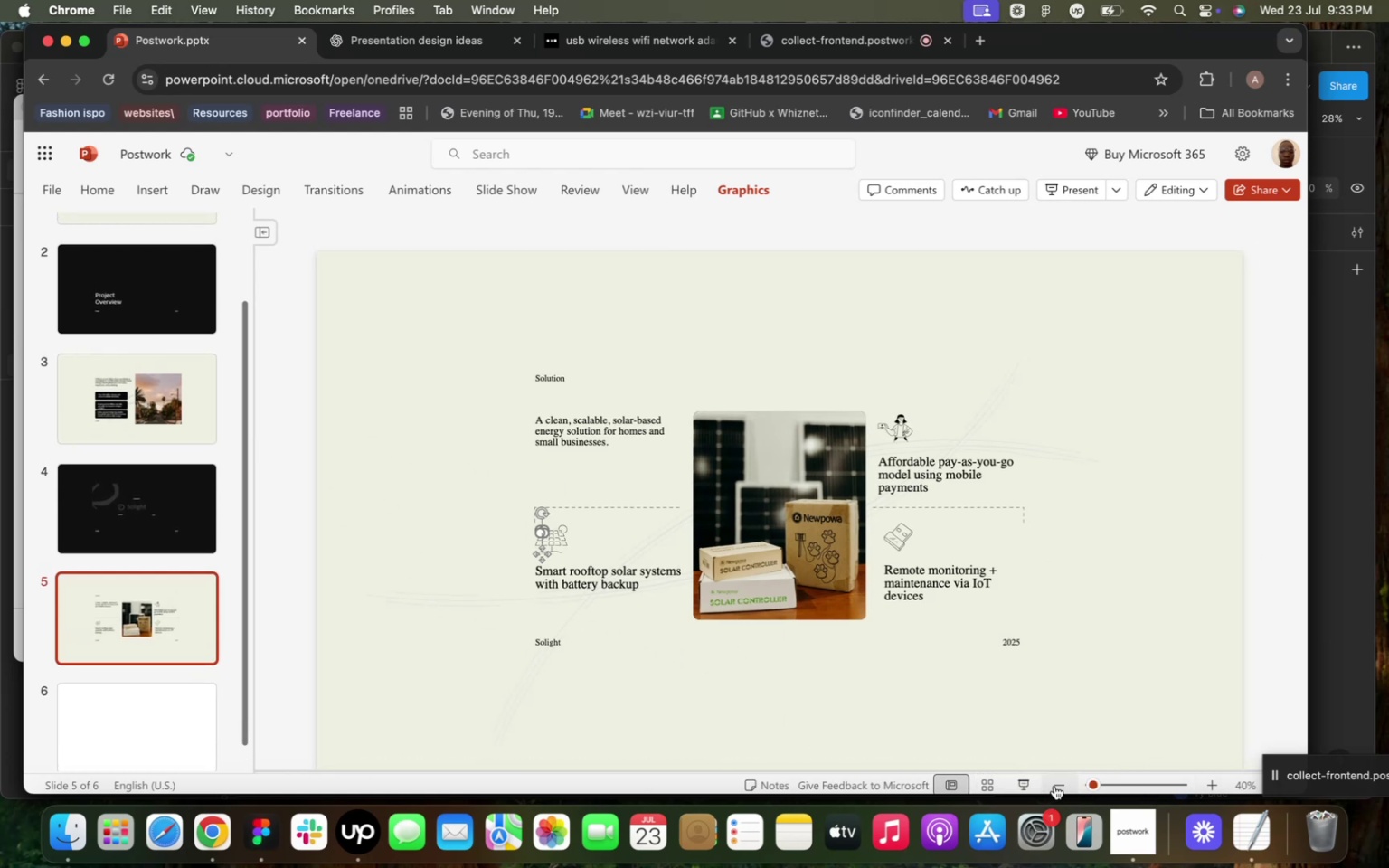 
left_click([1054, 786])
 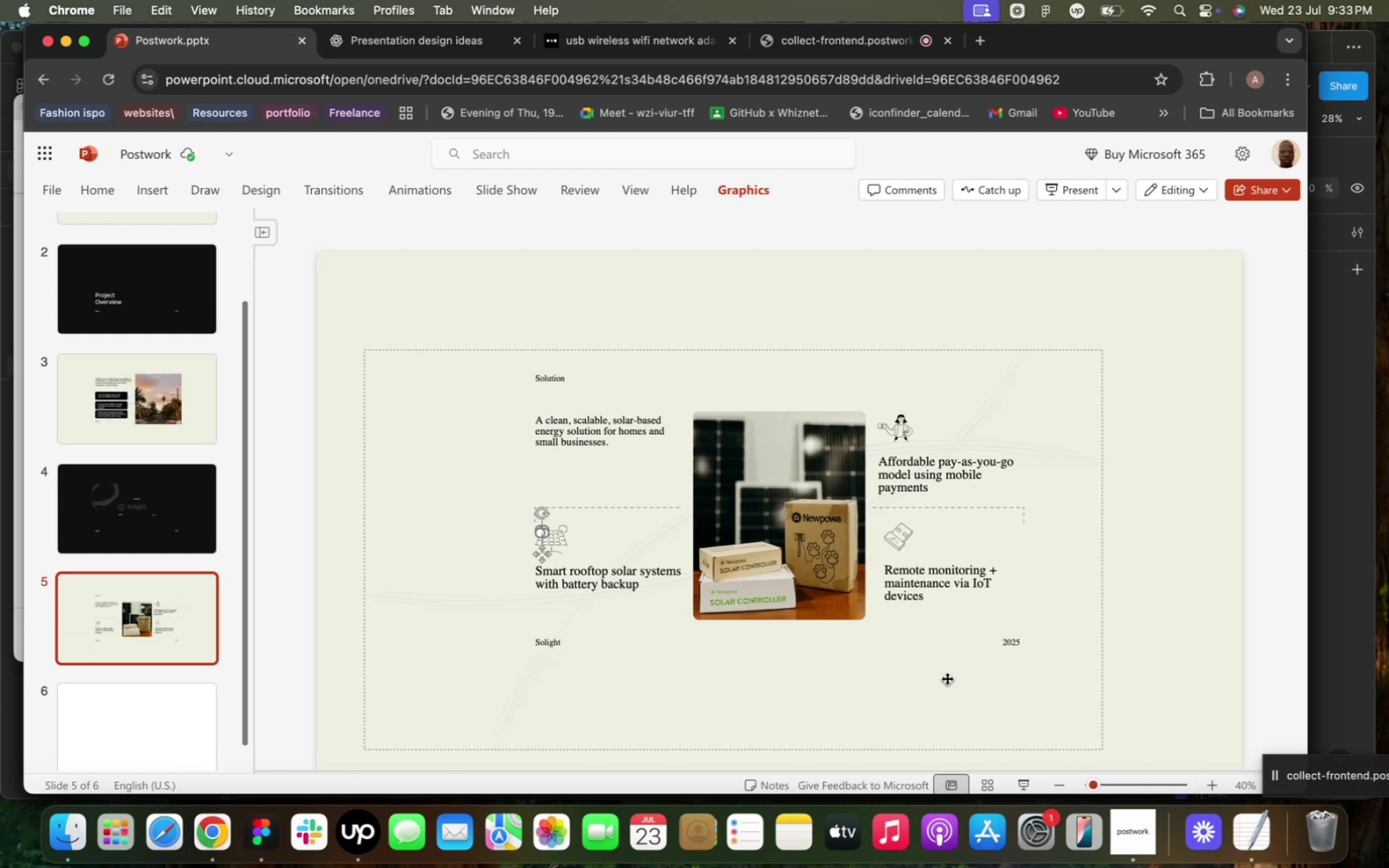 
left_click_drag(start_coordinate=[1161, 684], to_coordinate=[1161, 658])
 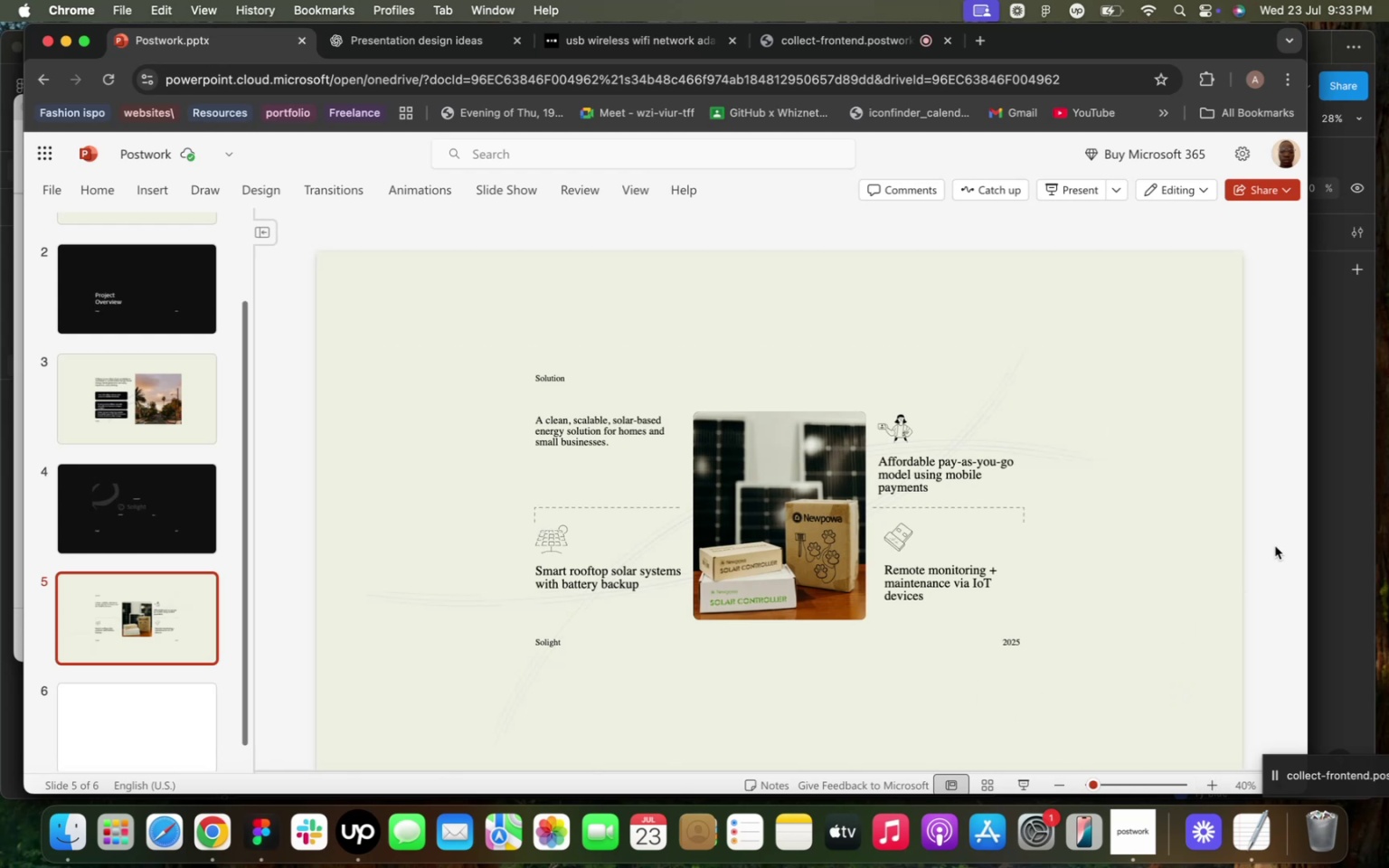 
scroll: coordinate [1275, 551], scroll_direction: down, amount: 13.0
 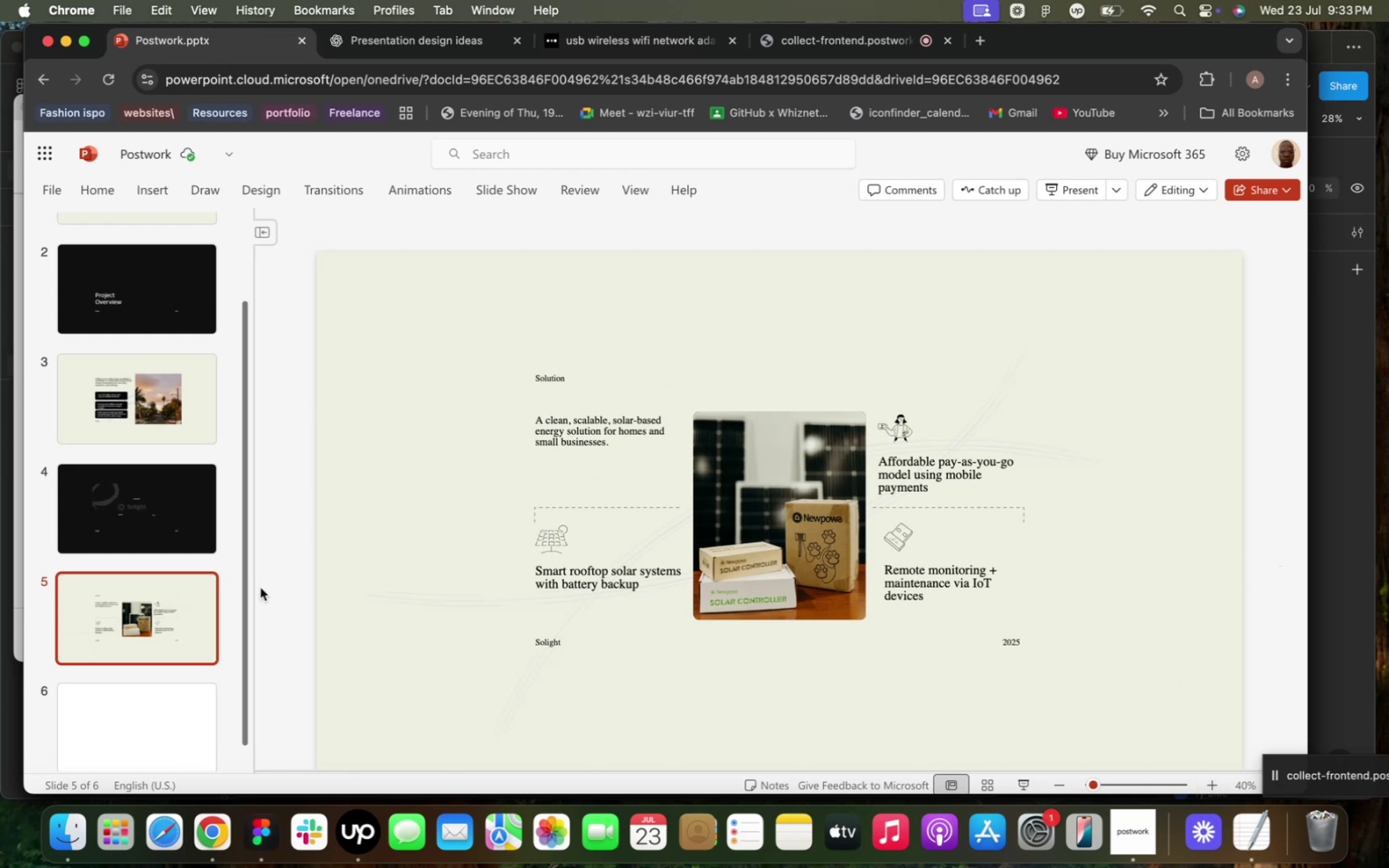 
left_click([151, 728])
 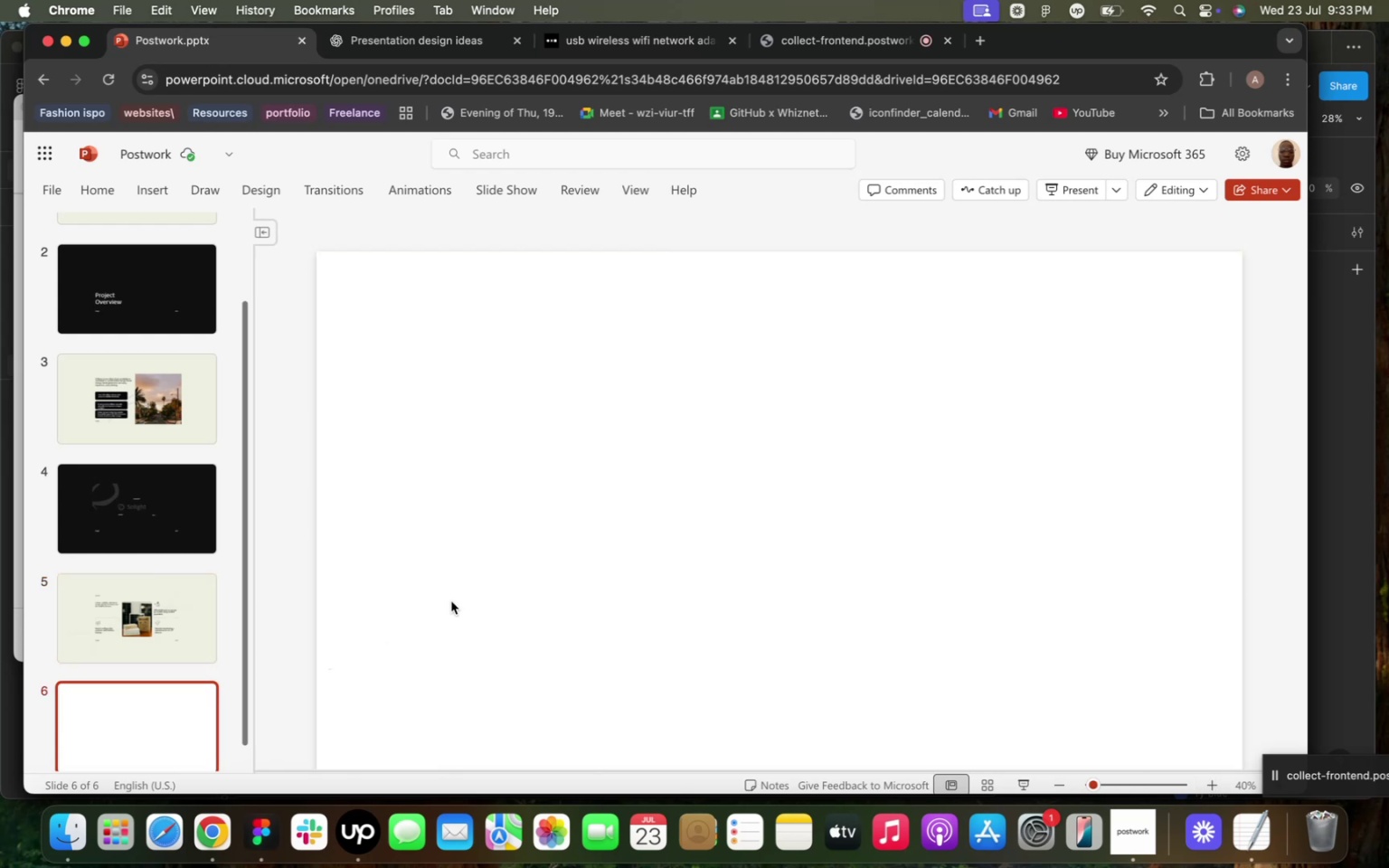 
scroll: coordinate [449, 595], scroll_direction: up, amount: 4.0
 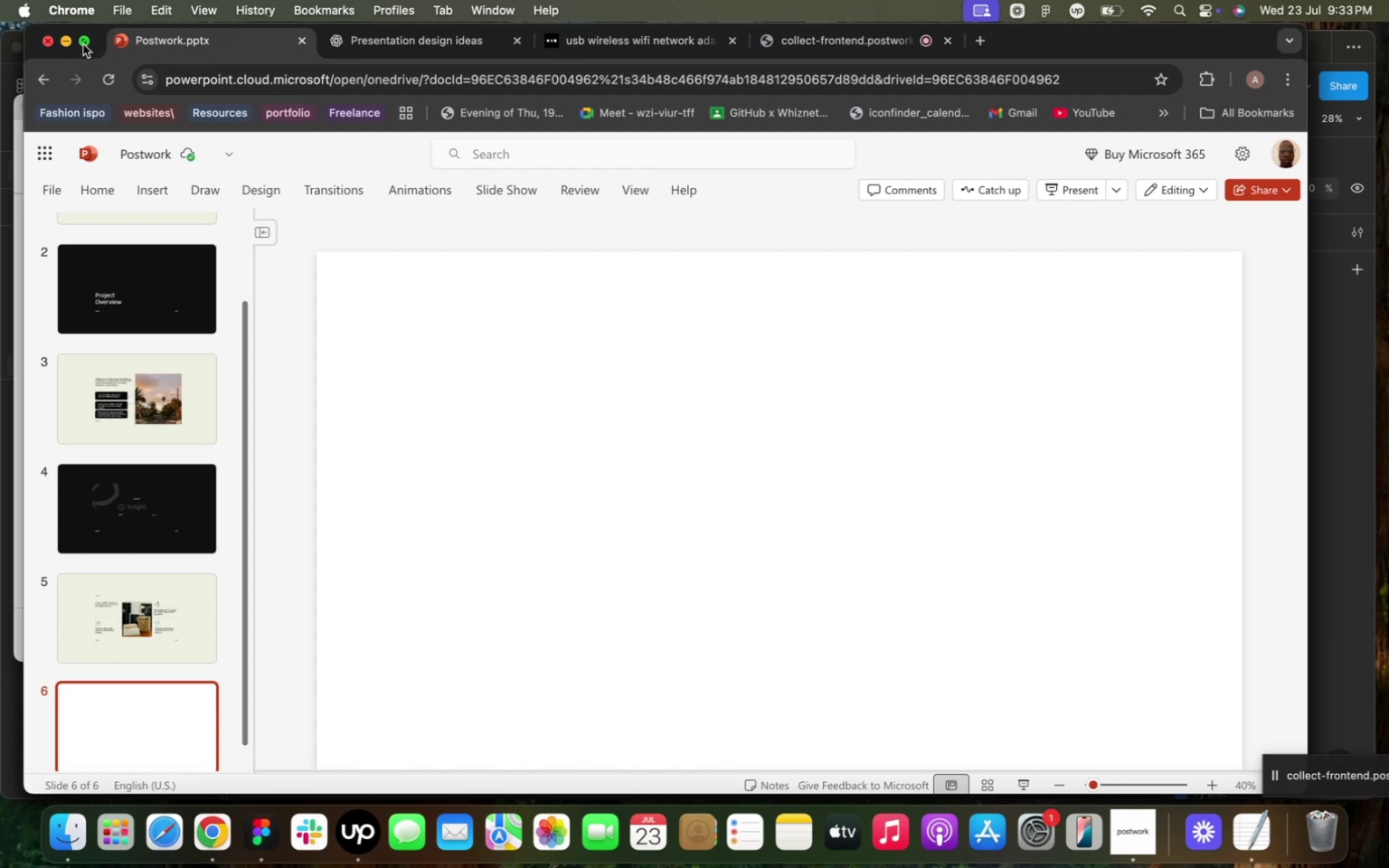 
wait(6.18)
 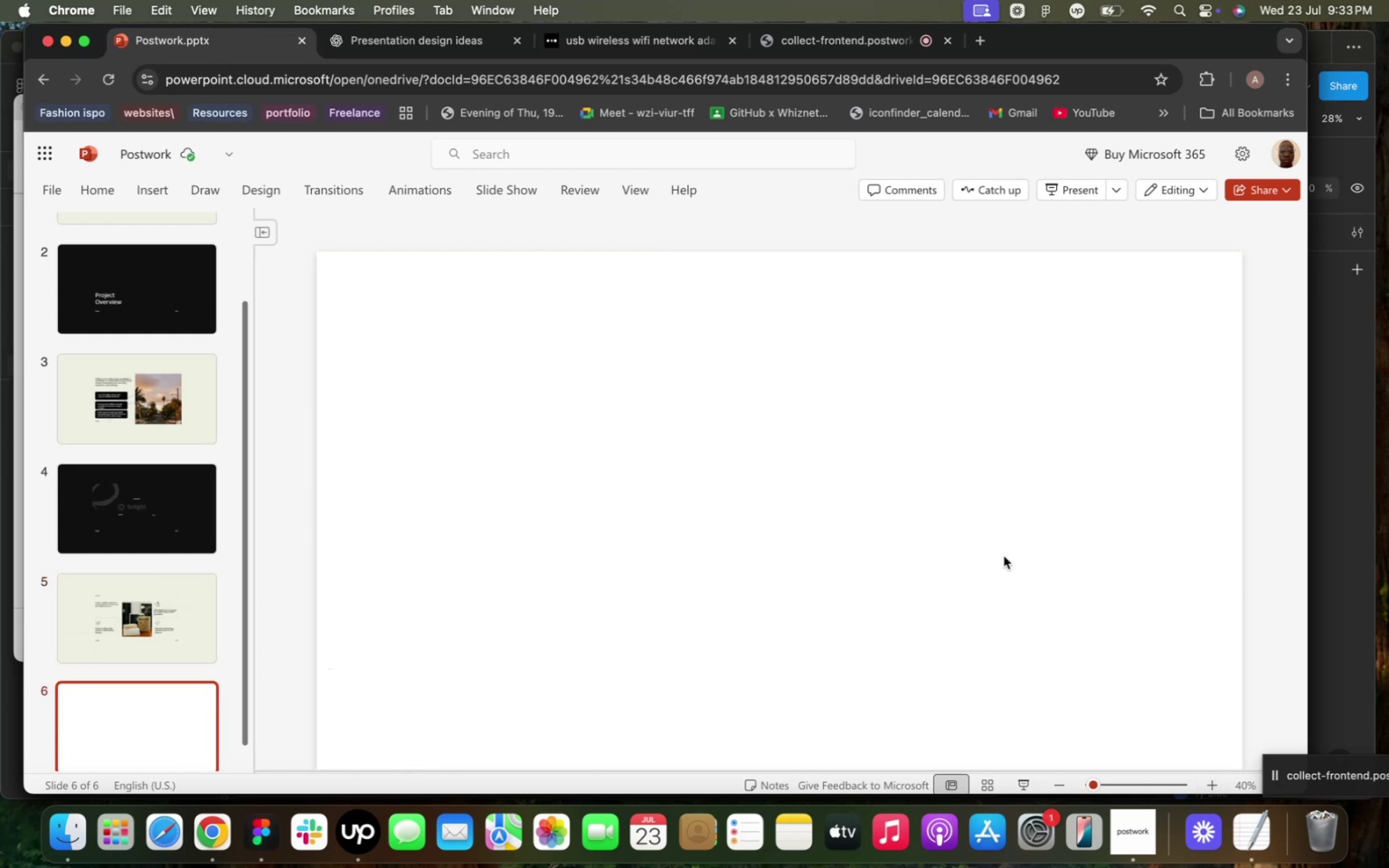 
left_click([85, 42])
 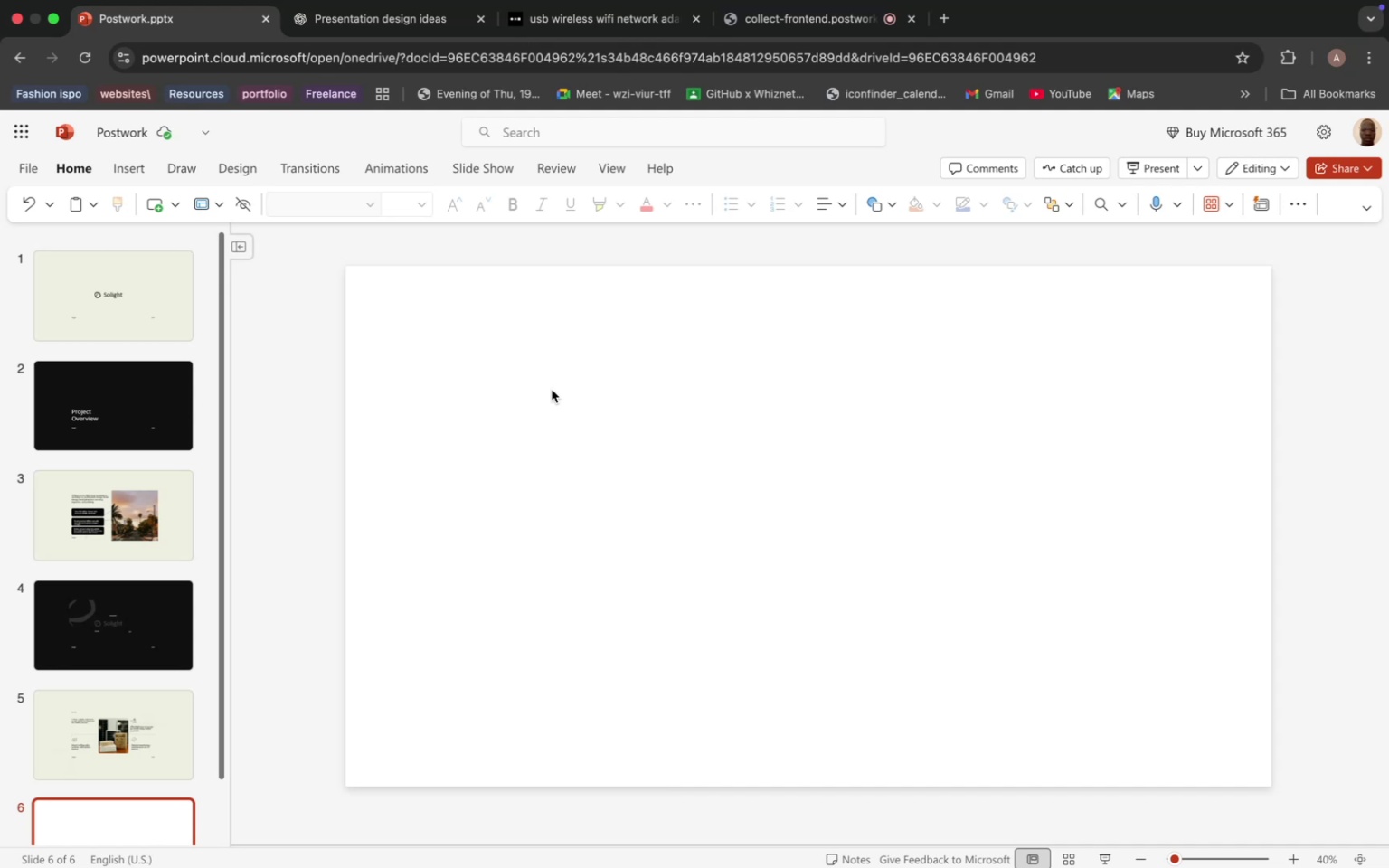 
wait(11.32)
 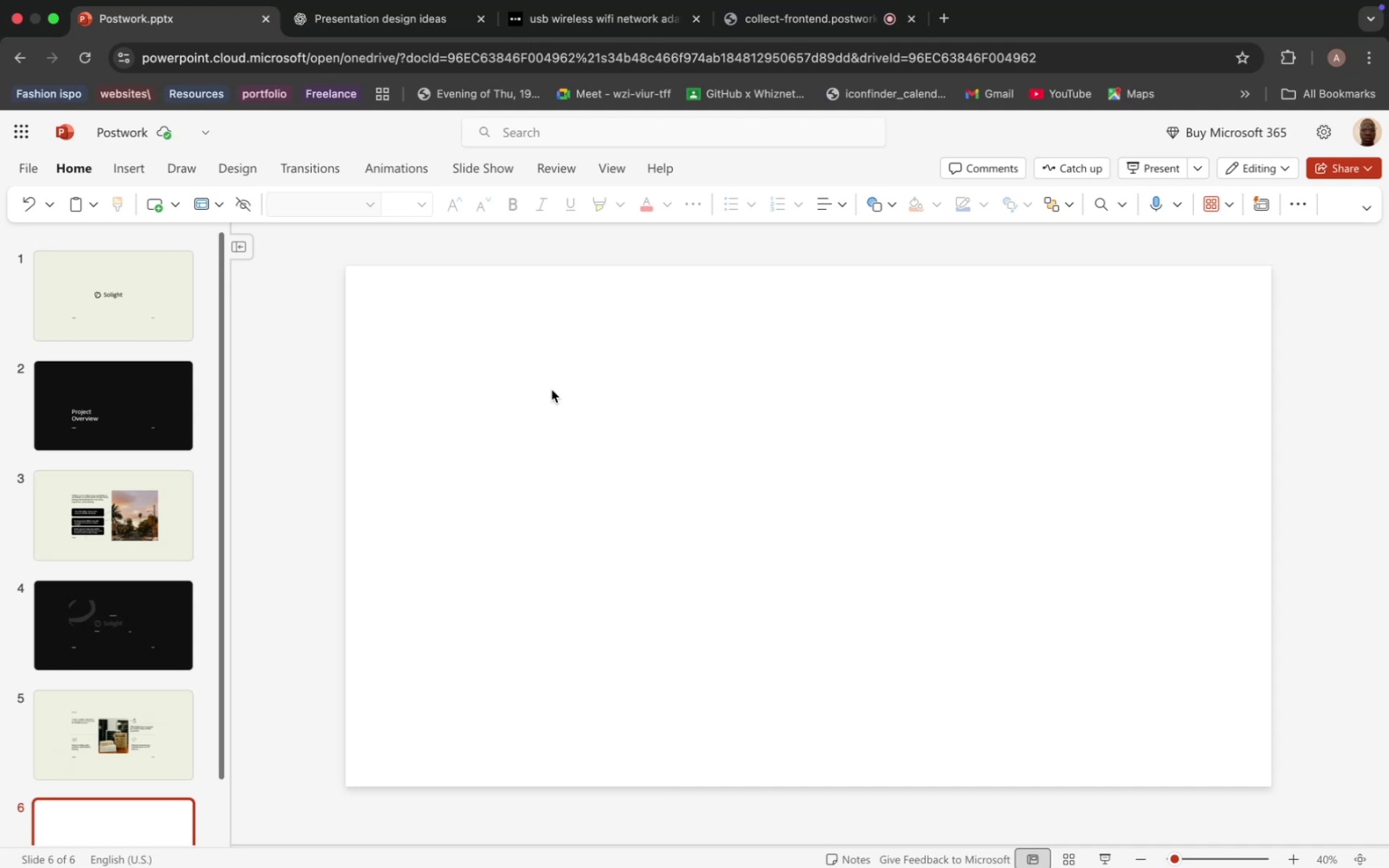 
left_click([130, 172])
 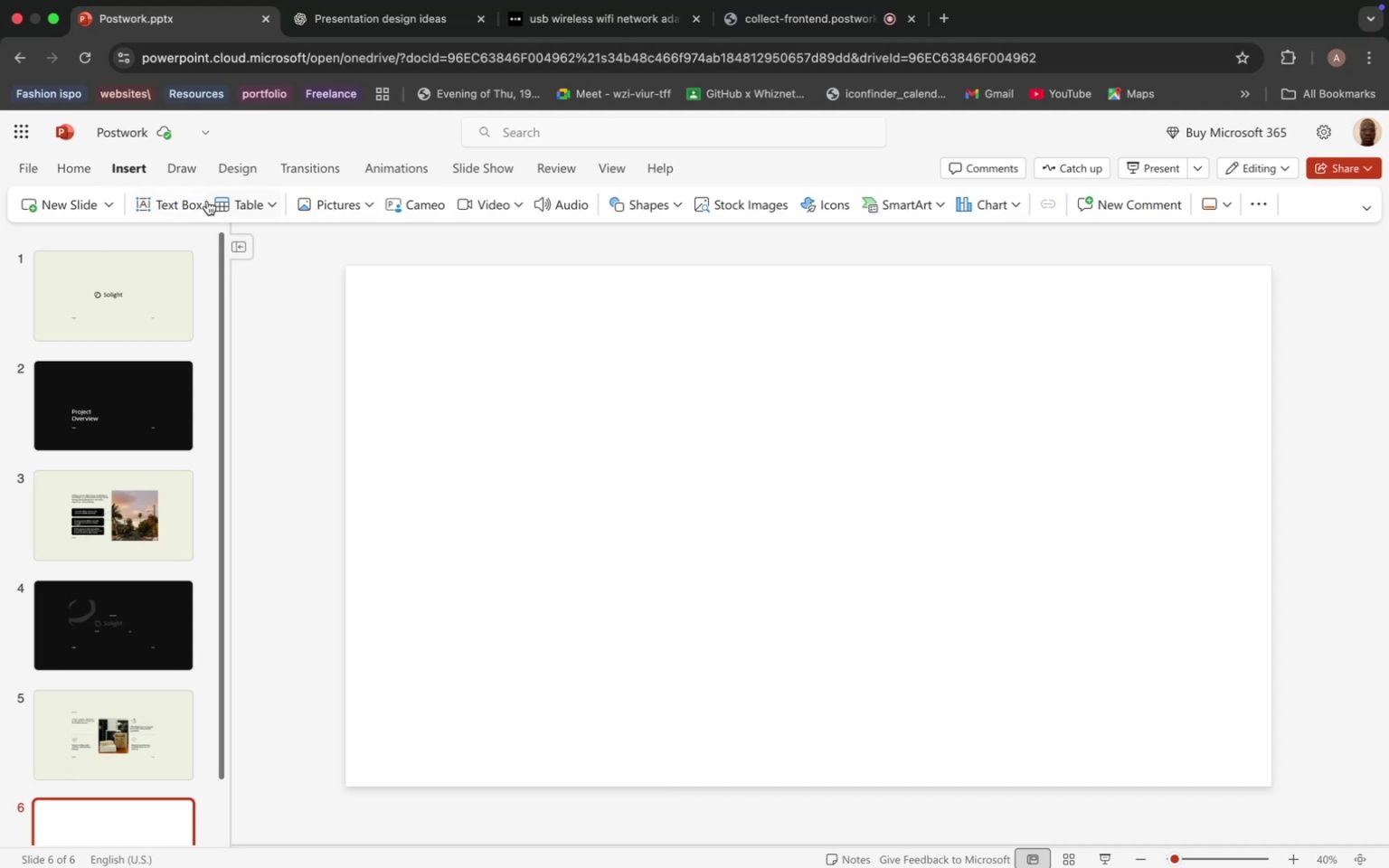 
left_click([167, 200])
 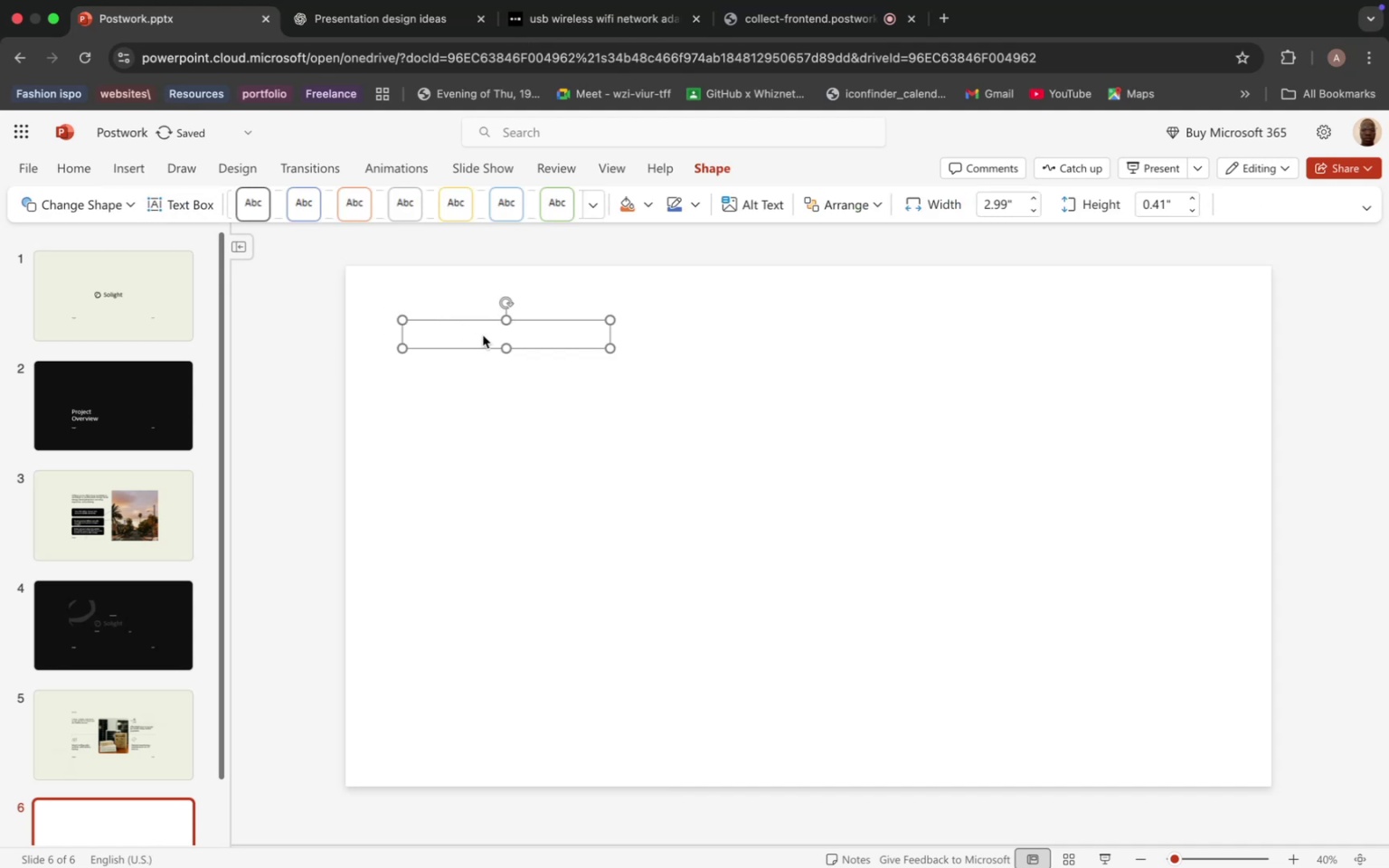 
type(How it works)
 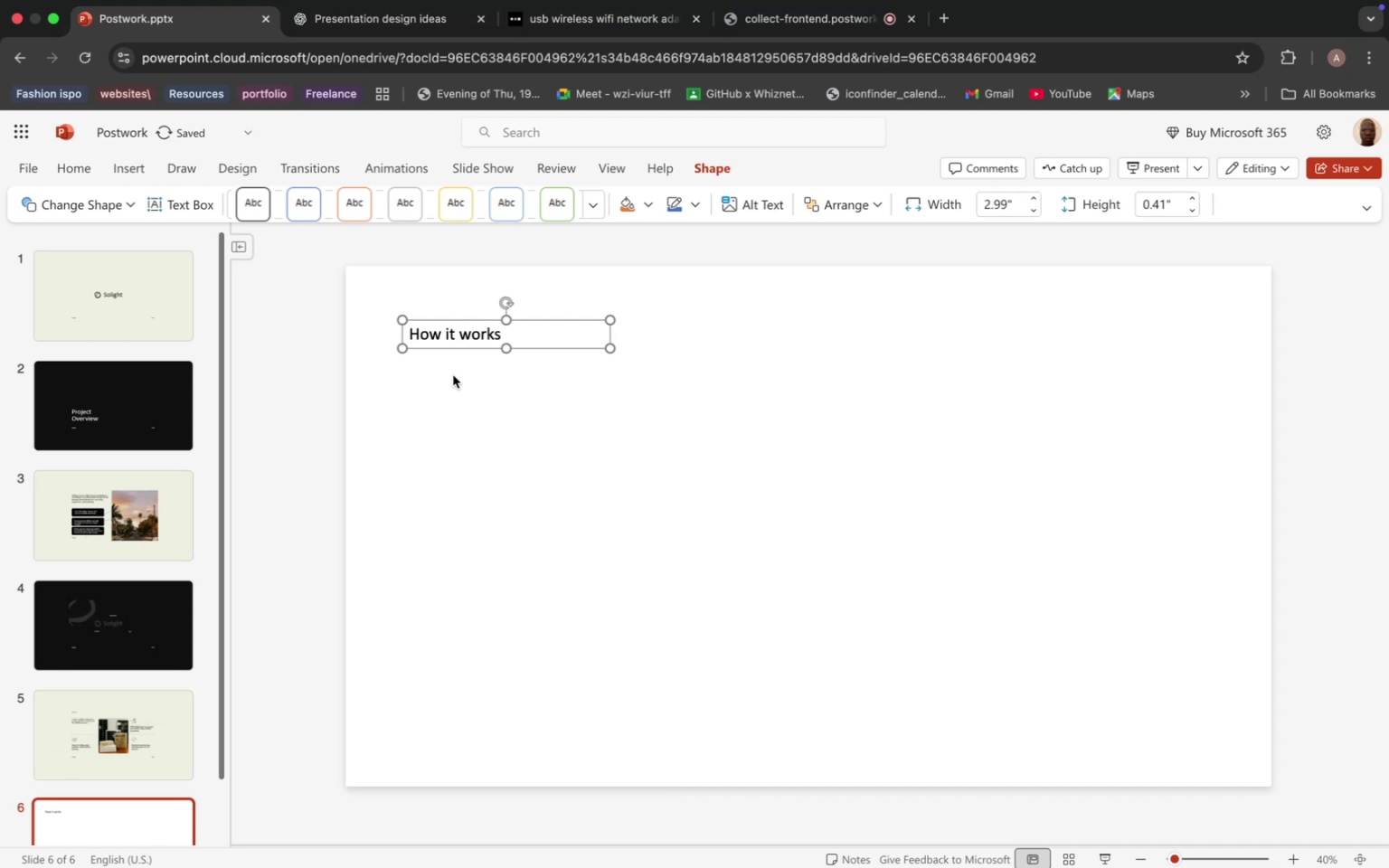 
left_click([445, 402])
 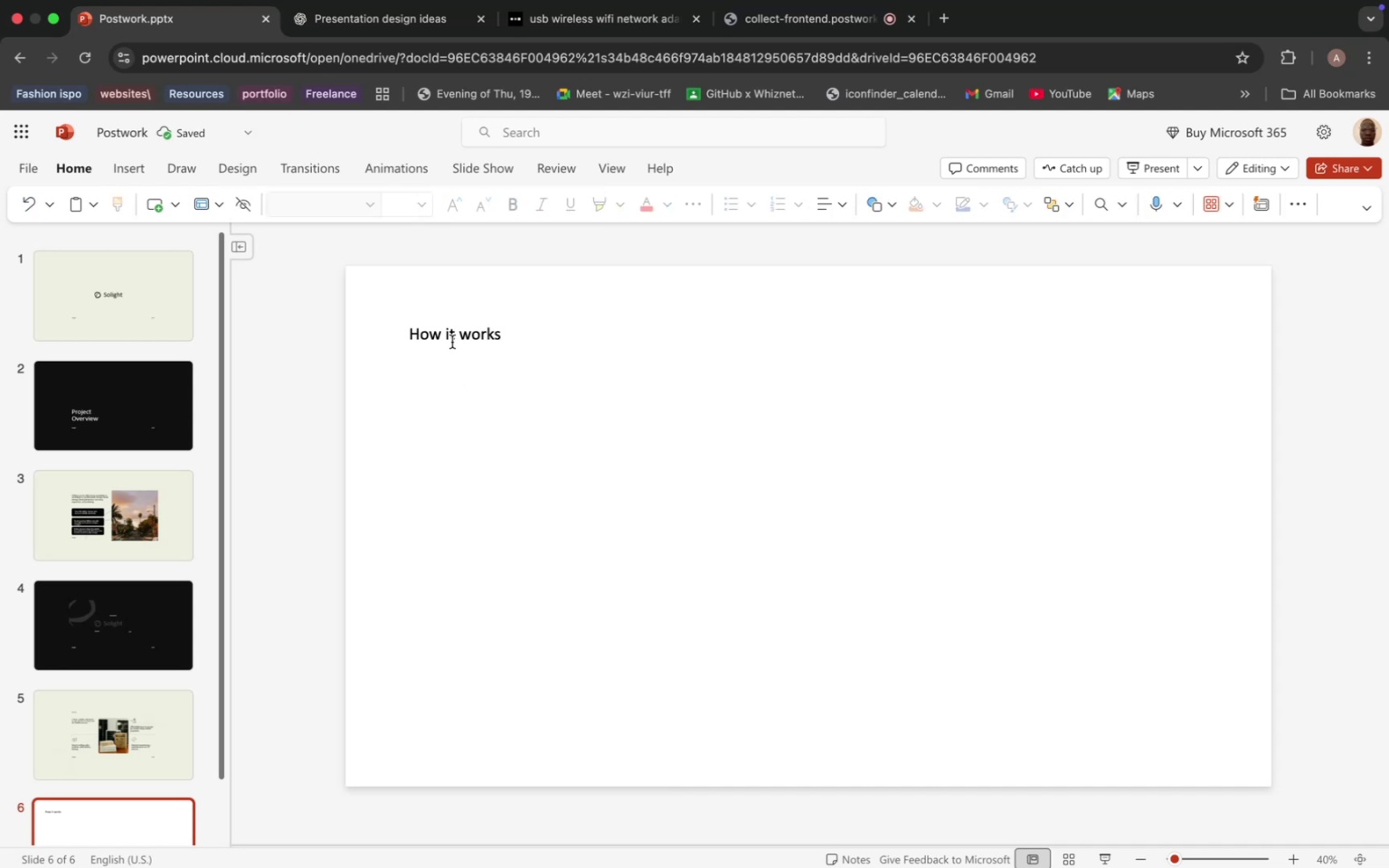 
left_click([458, 331])
 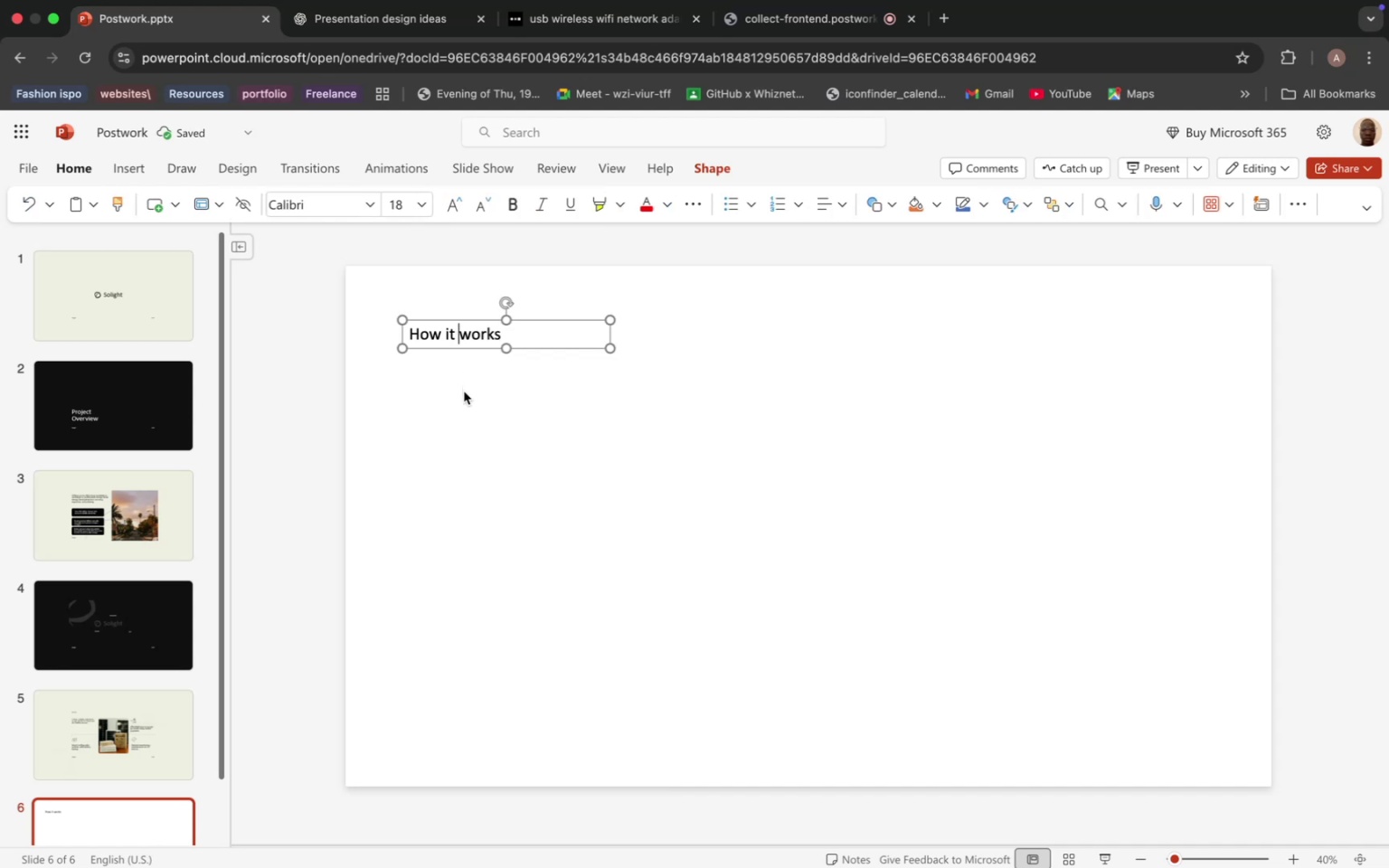 
left_click([464, 392])
 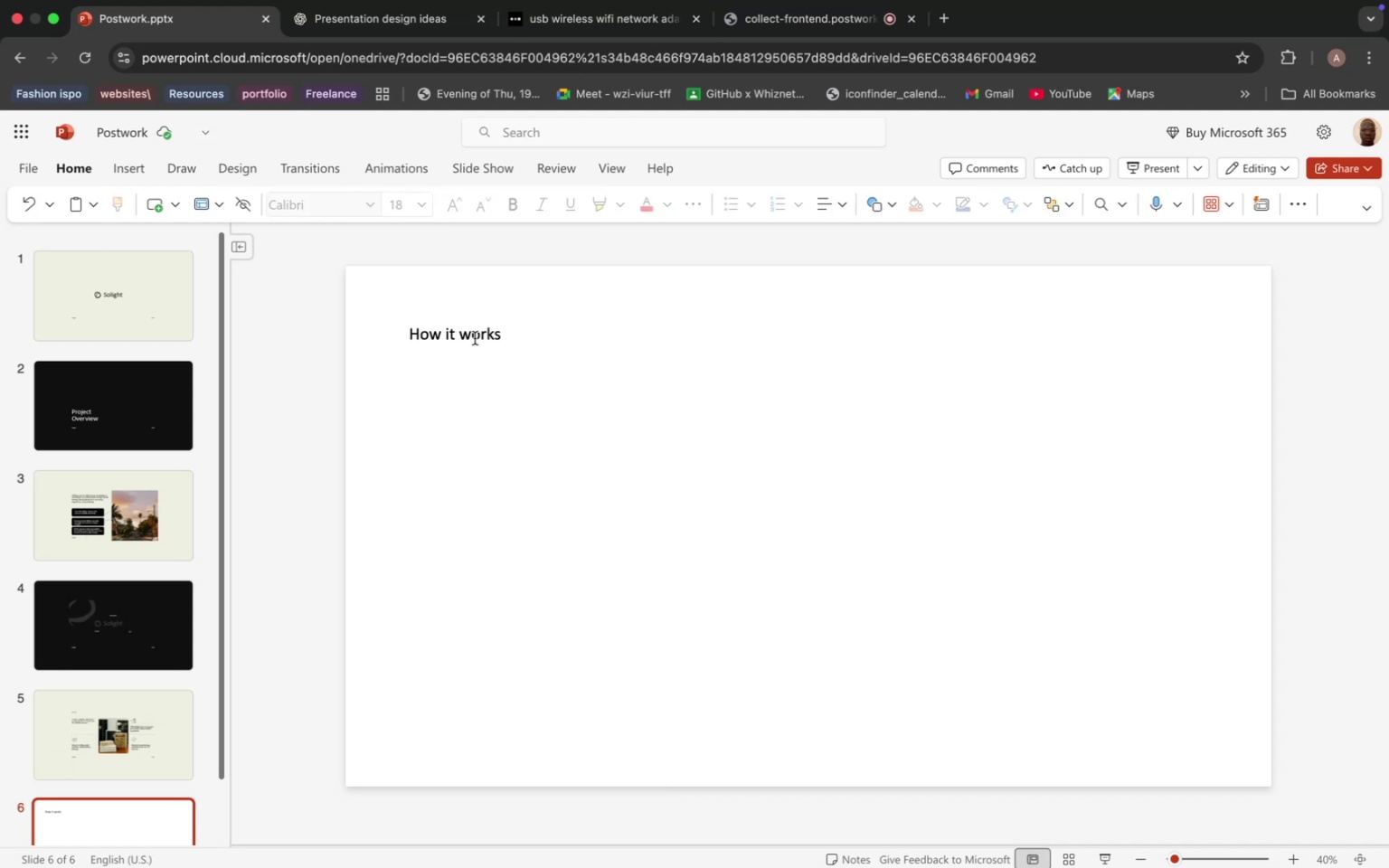 
left_click([477, 335])
 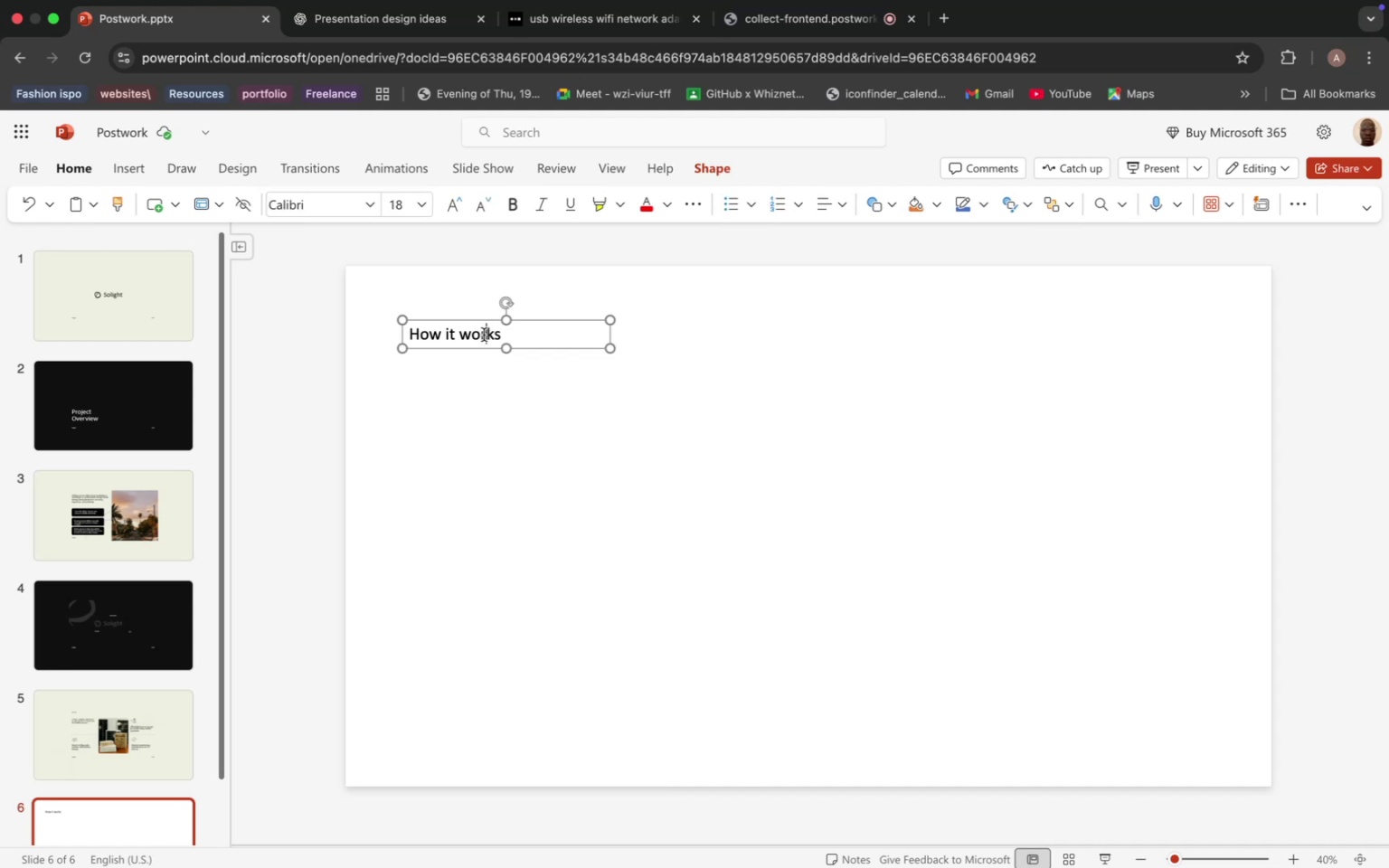 
double_click([484, 335])
 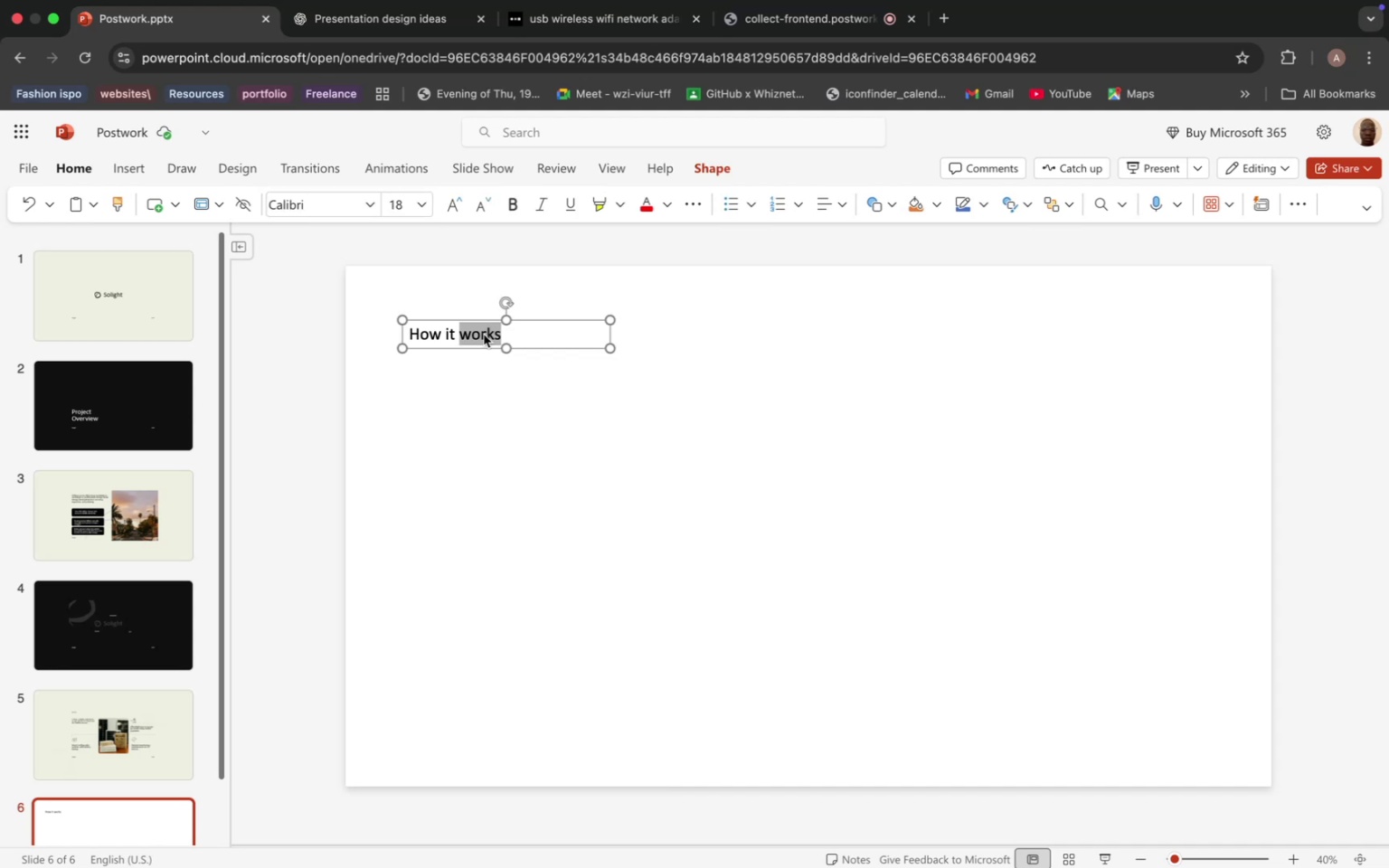 
triple_click([484, 335])
 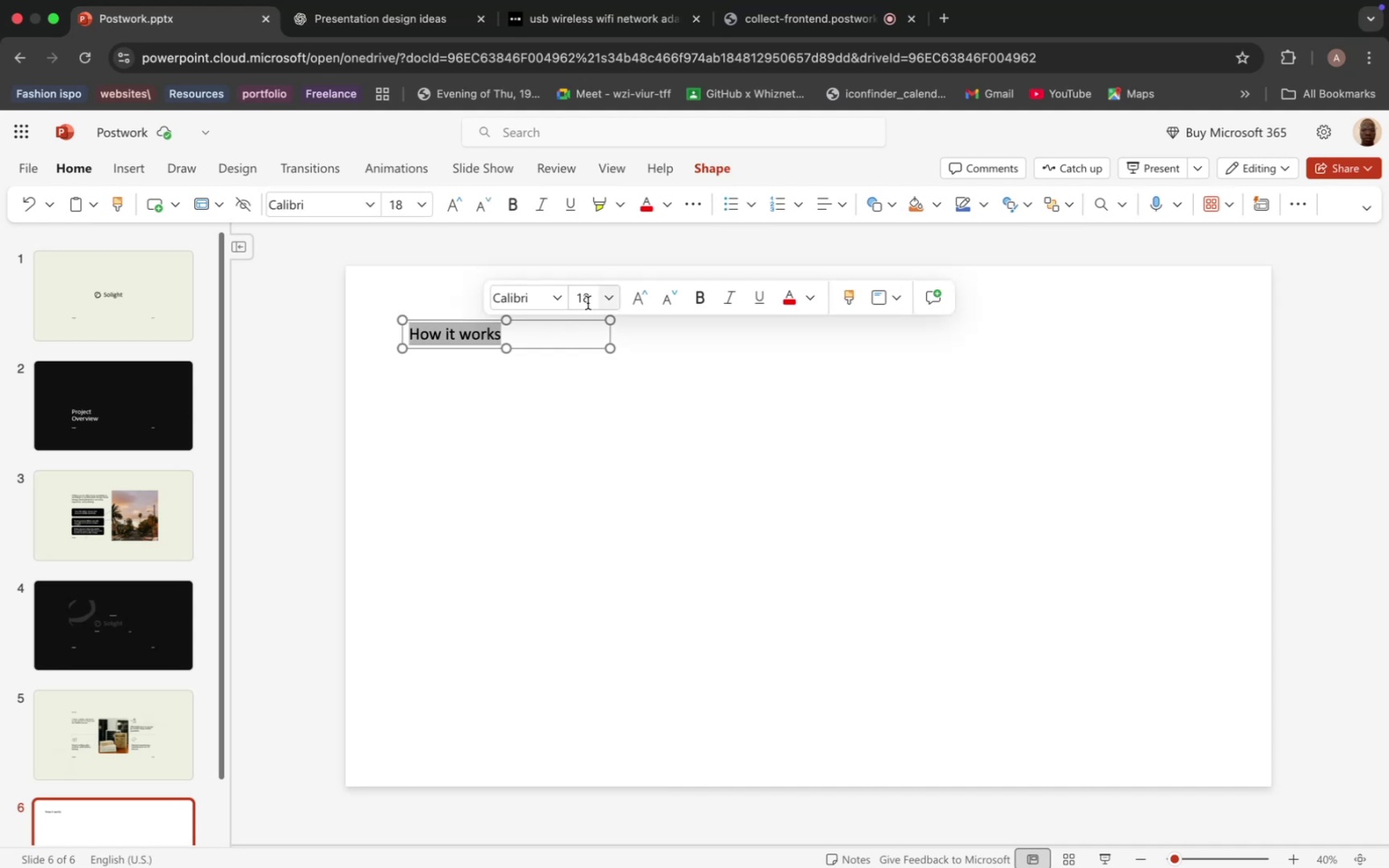 
left_click([548, 298])
 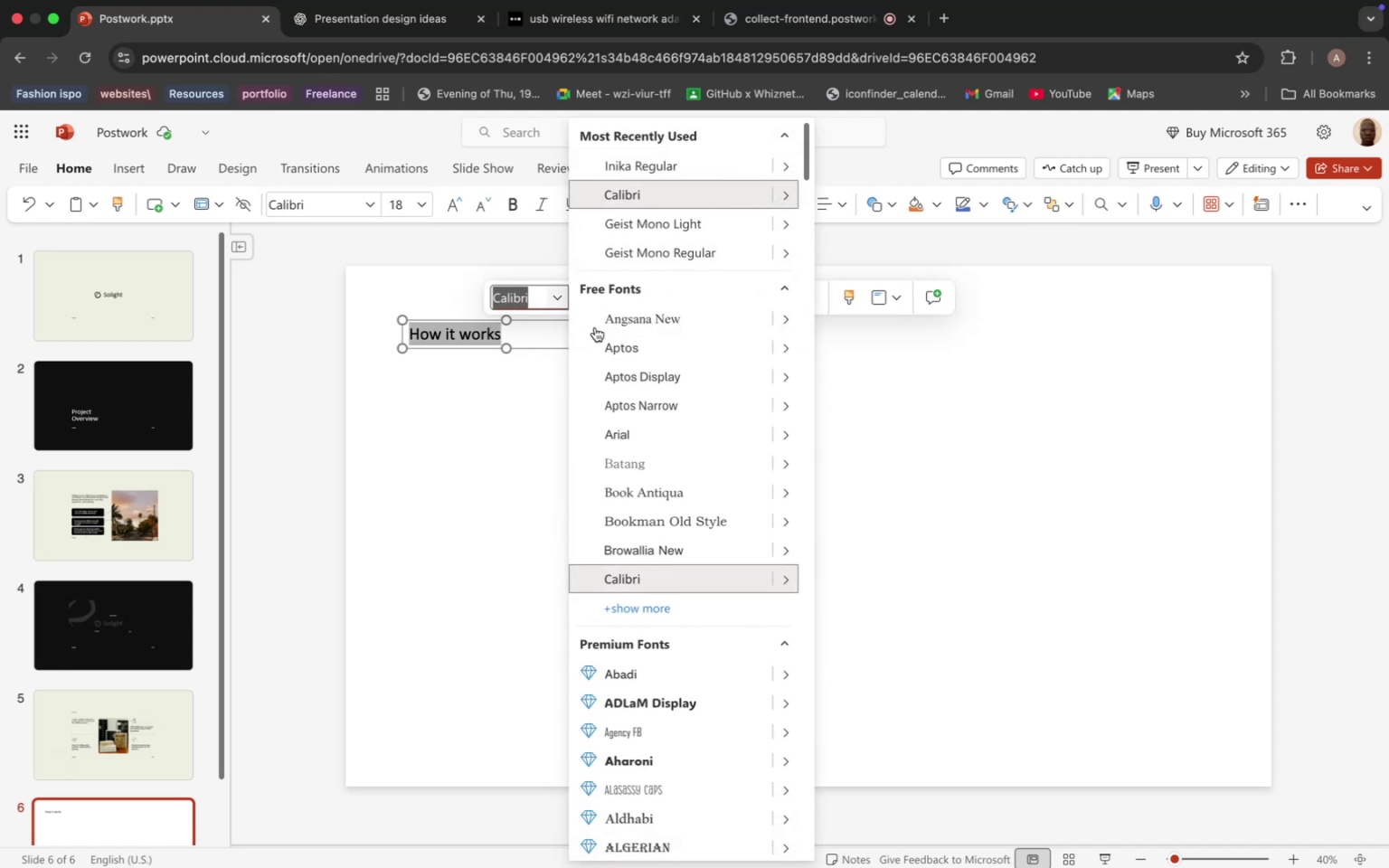 
mouse_move([650, 537])
 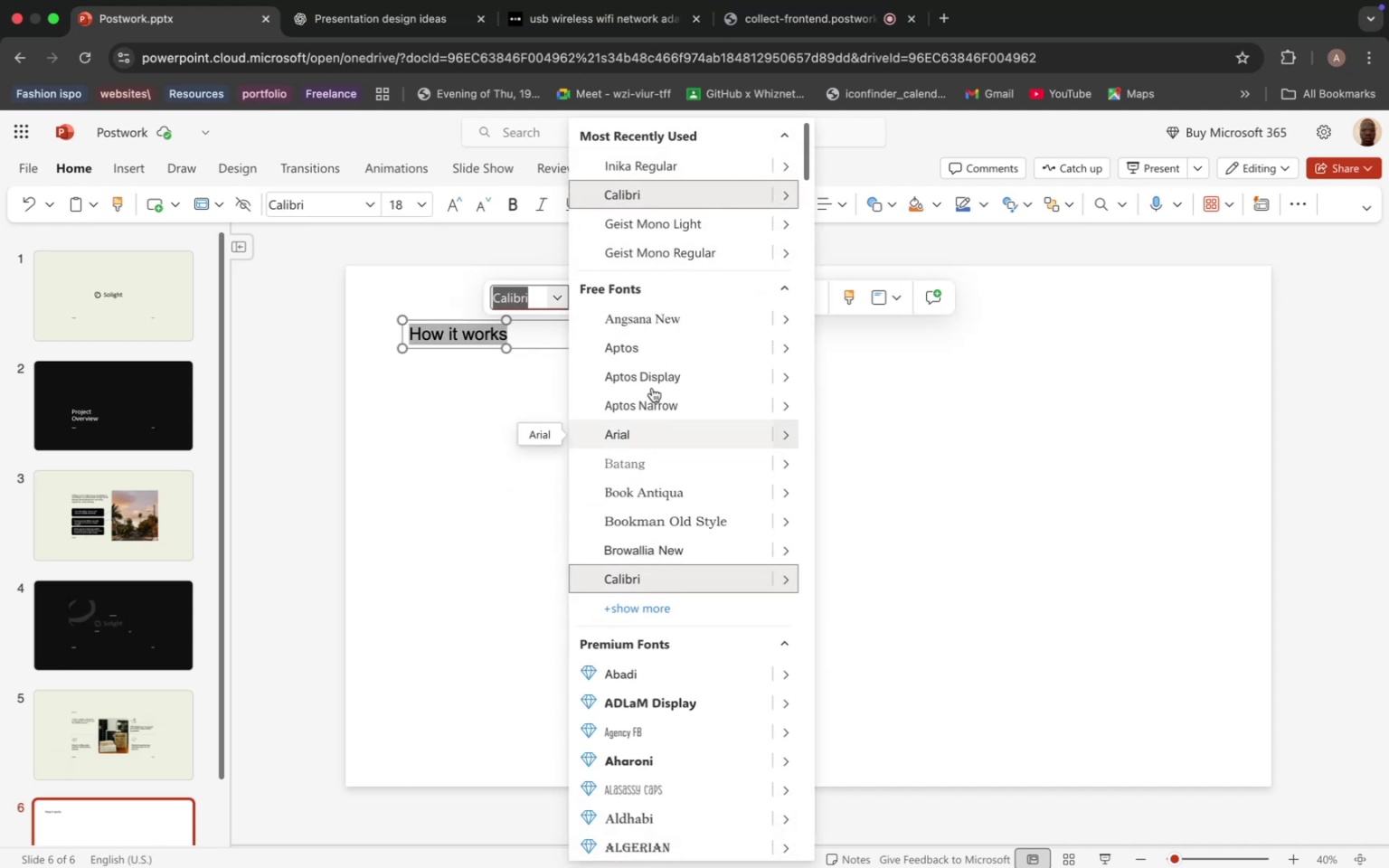 
mouse_move([655, 240])
 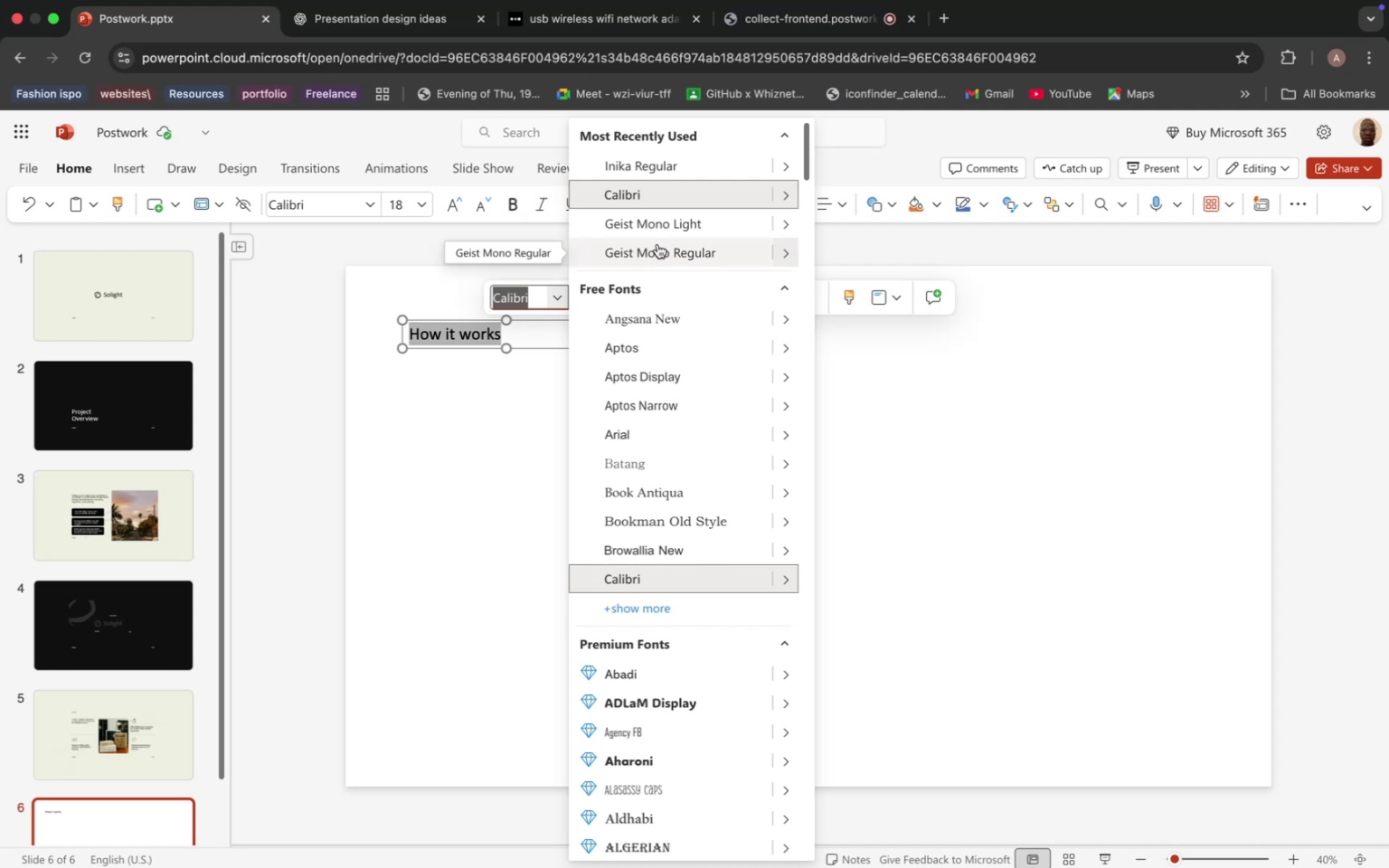 
left_click([656, 242])
 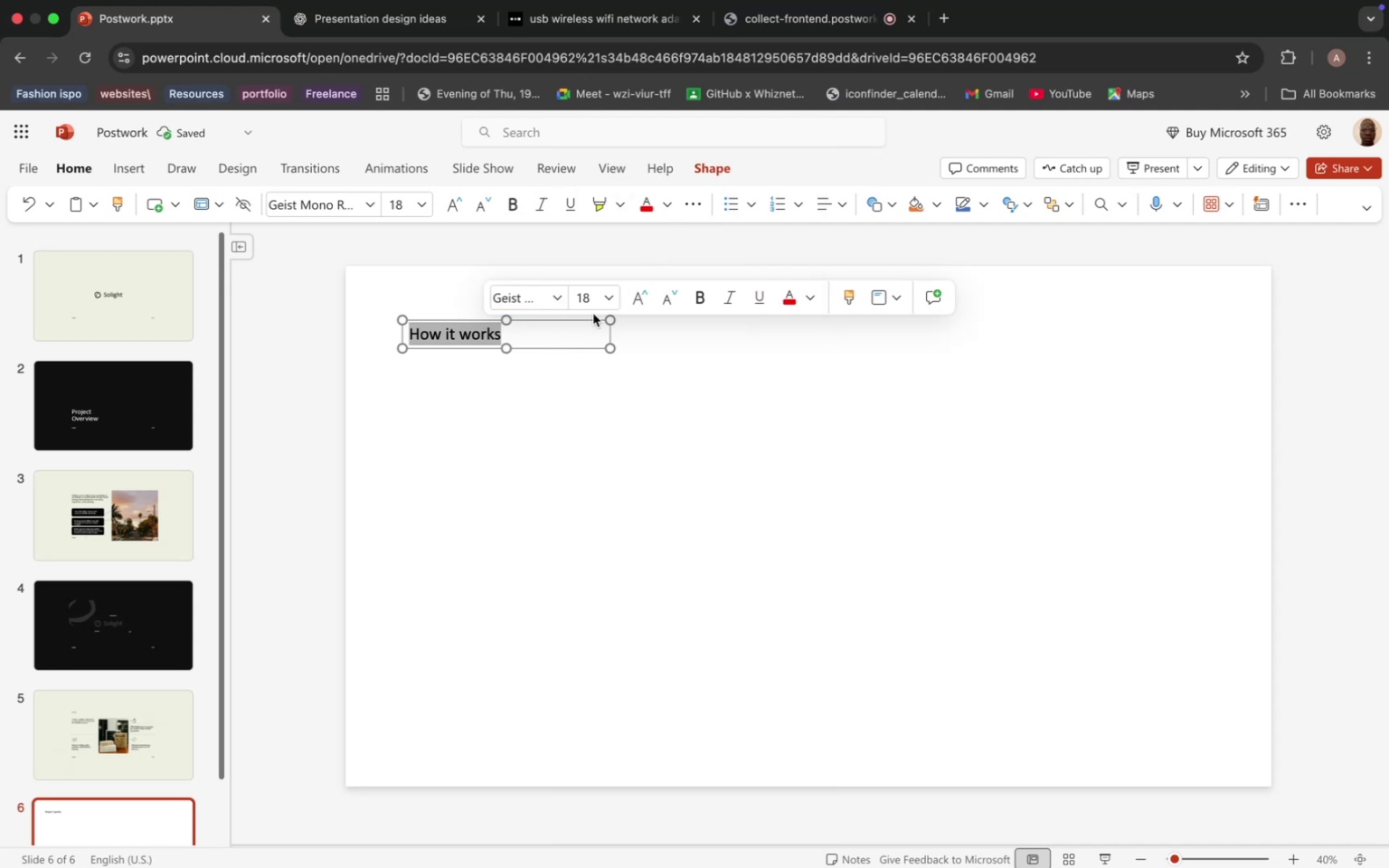 
left_click([611, 297])
 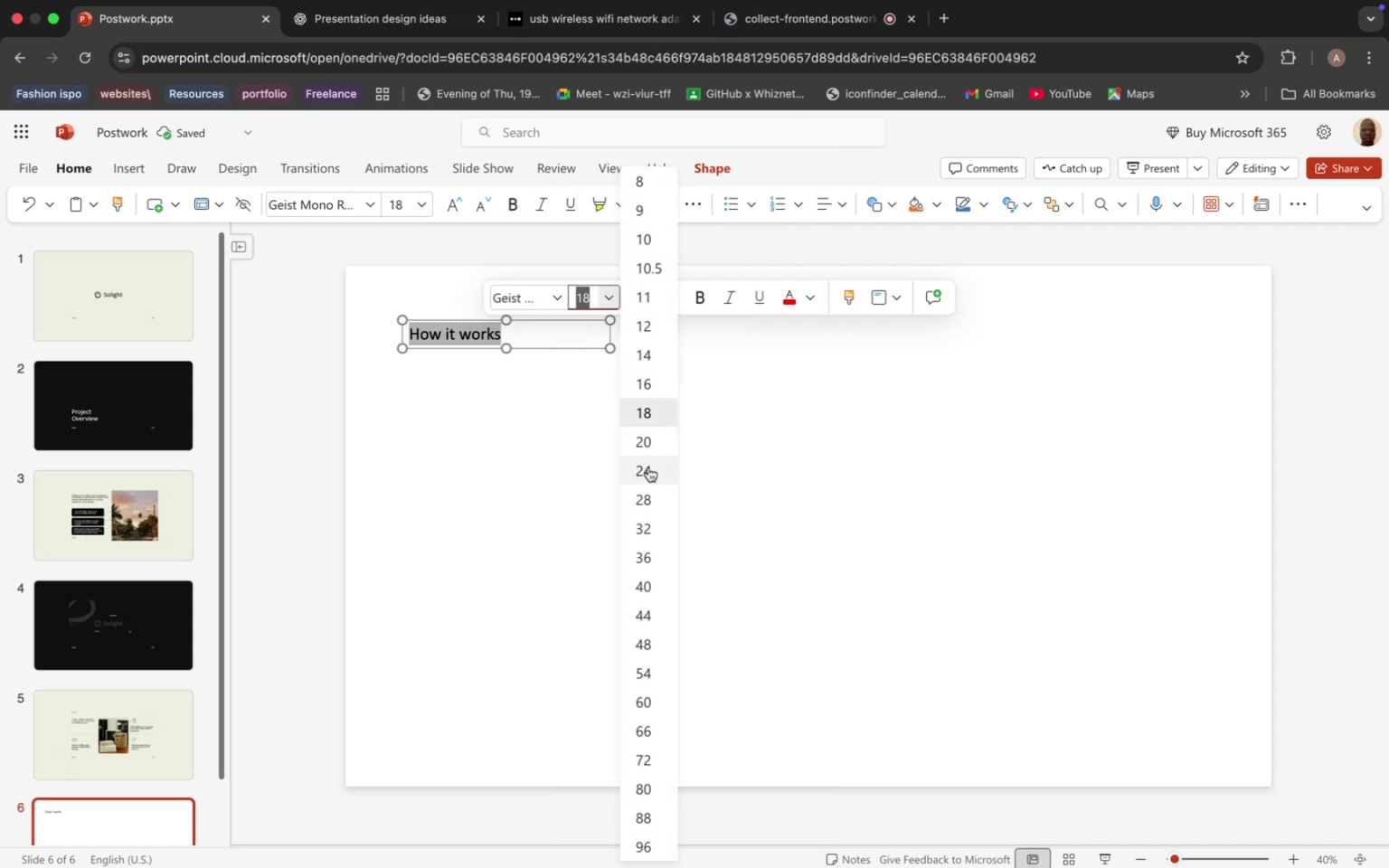 
left_click([656, 485])
 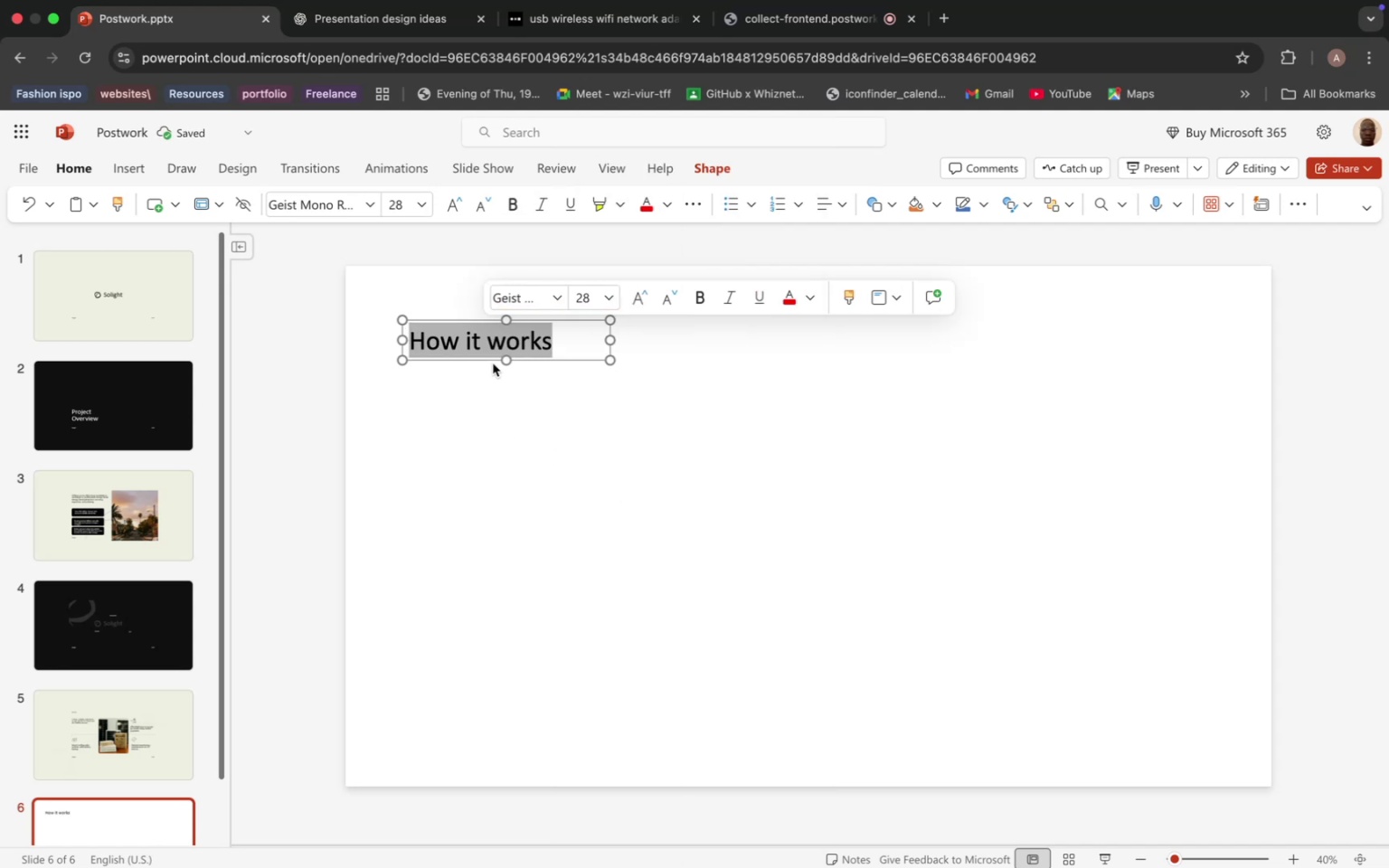 
left_click_drag(start_coordinate=[467, 345], to_coordinate=[458, 340])
 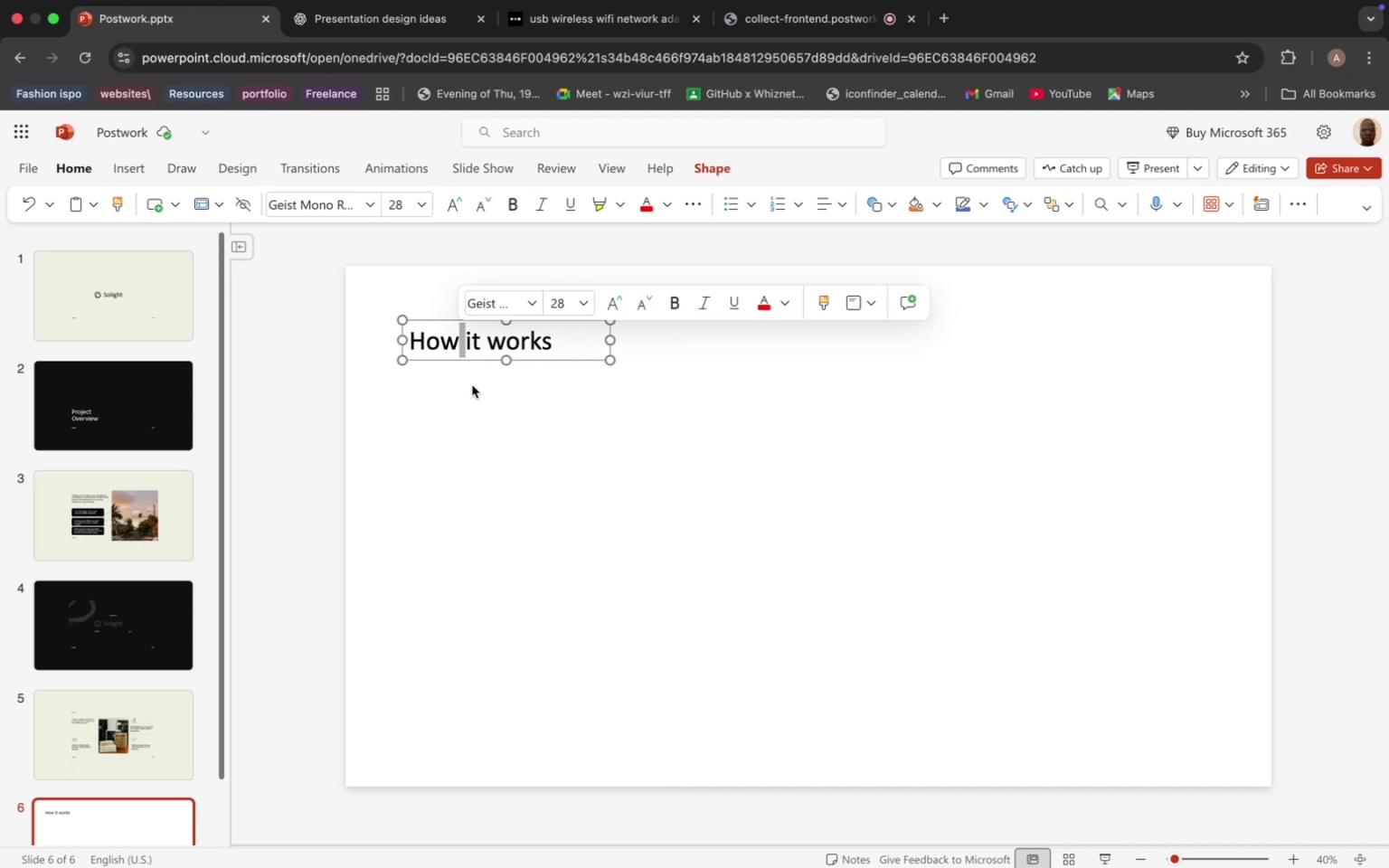 
left_click([472, 385])
 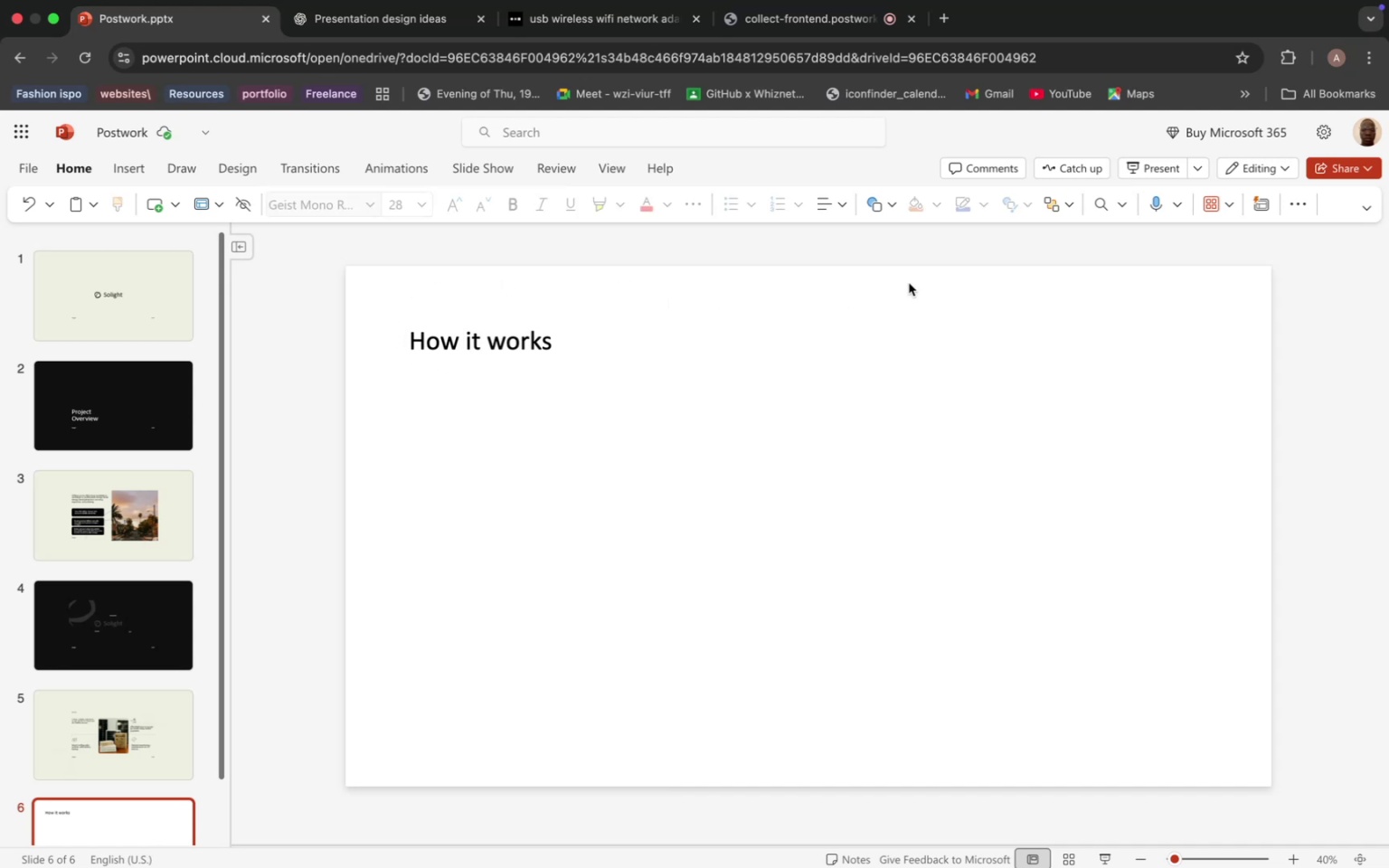 
mouse_move([1057, 220])
 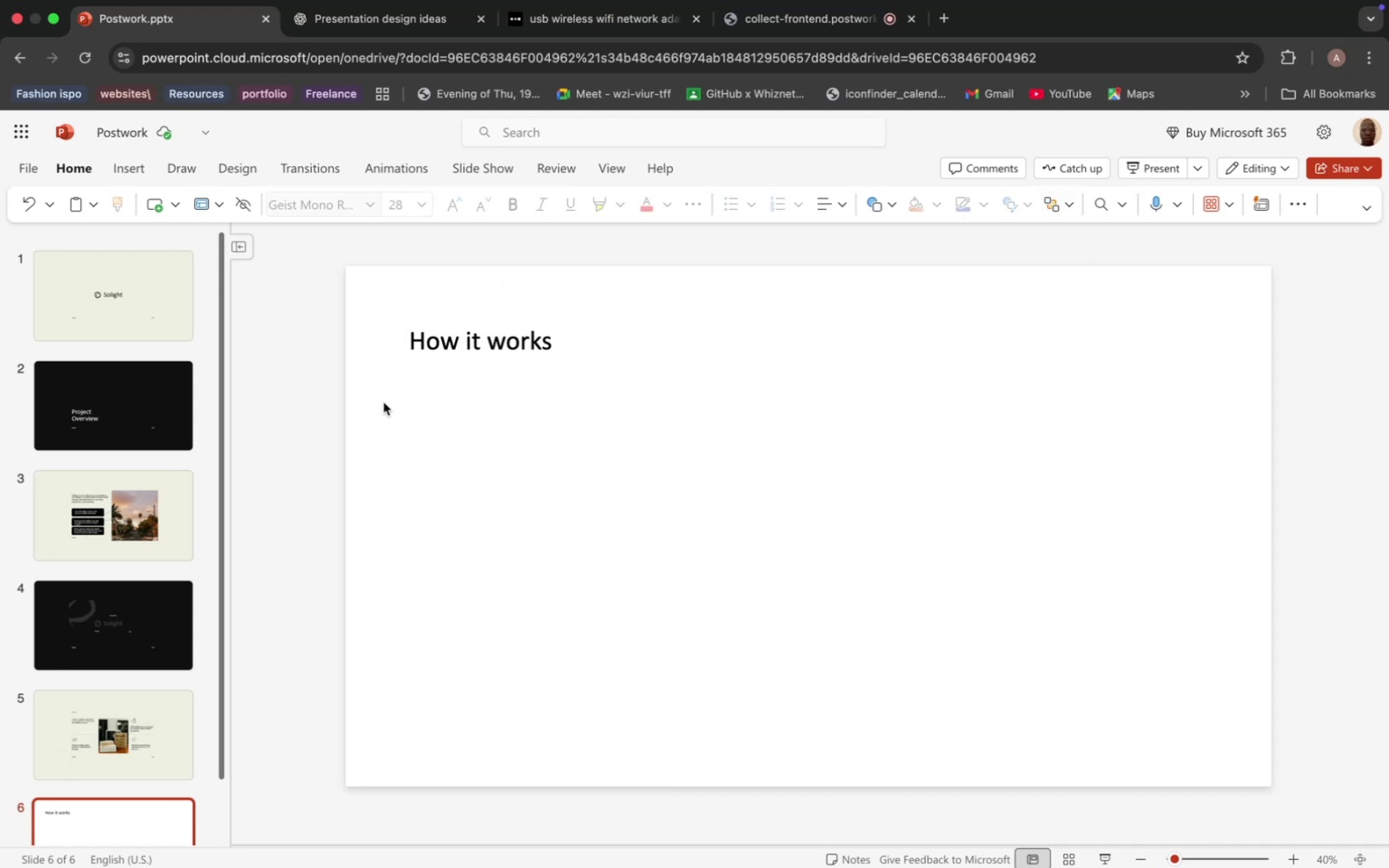 
left_click([244, 170])
 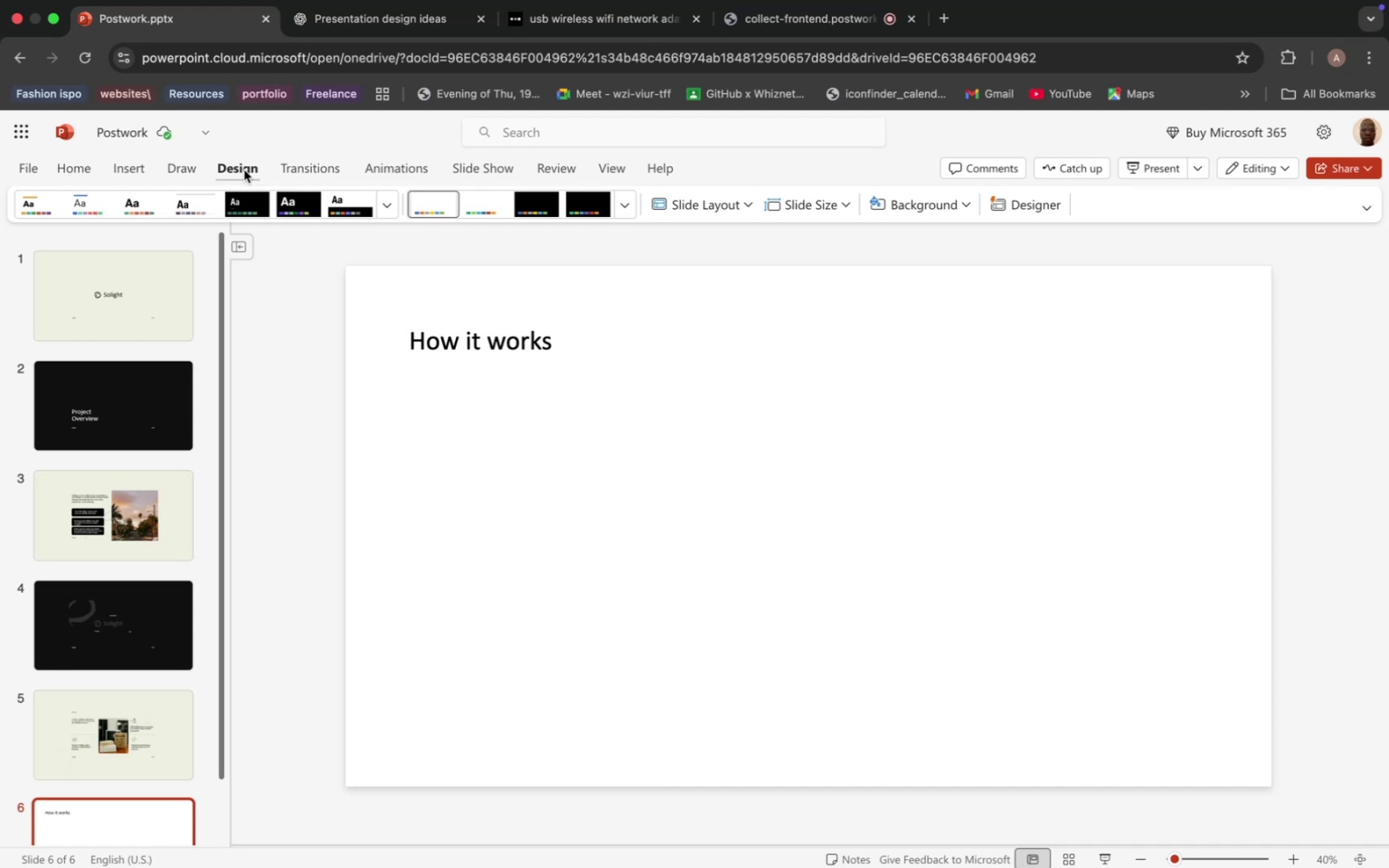 
left_click([915, 203])
 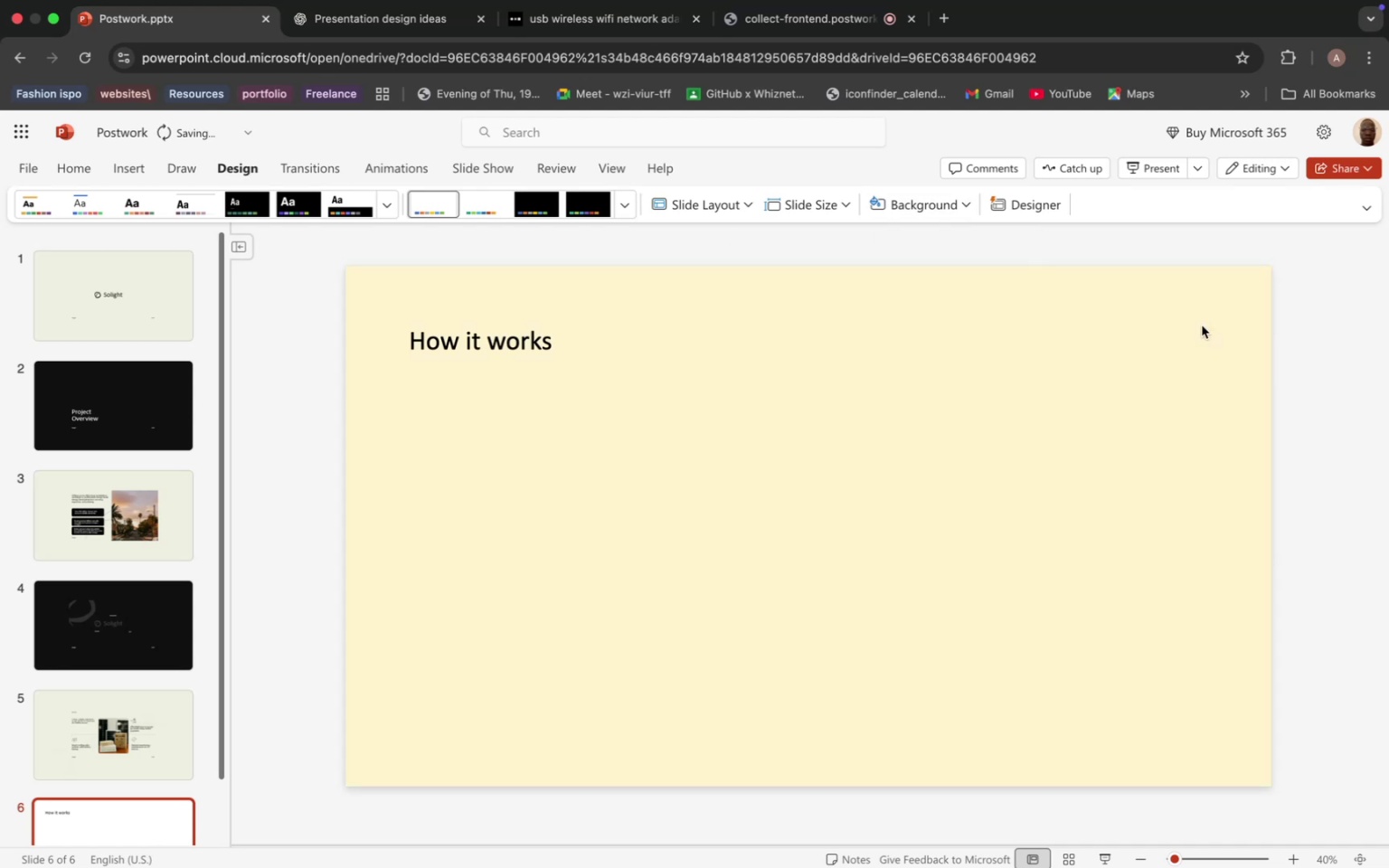 
wait(7.09)
 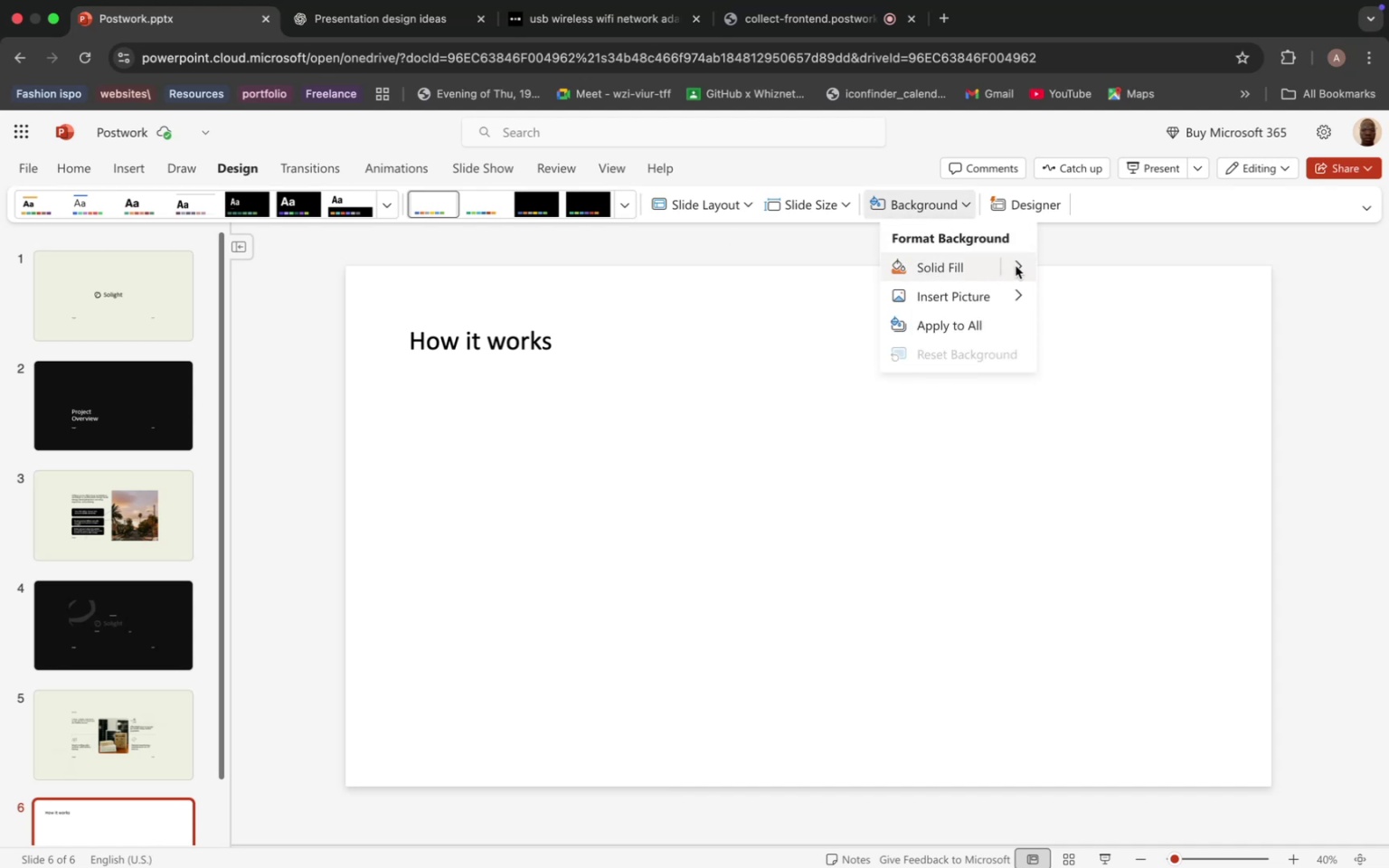 
left_click([969, 208])
 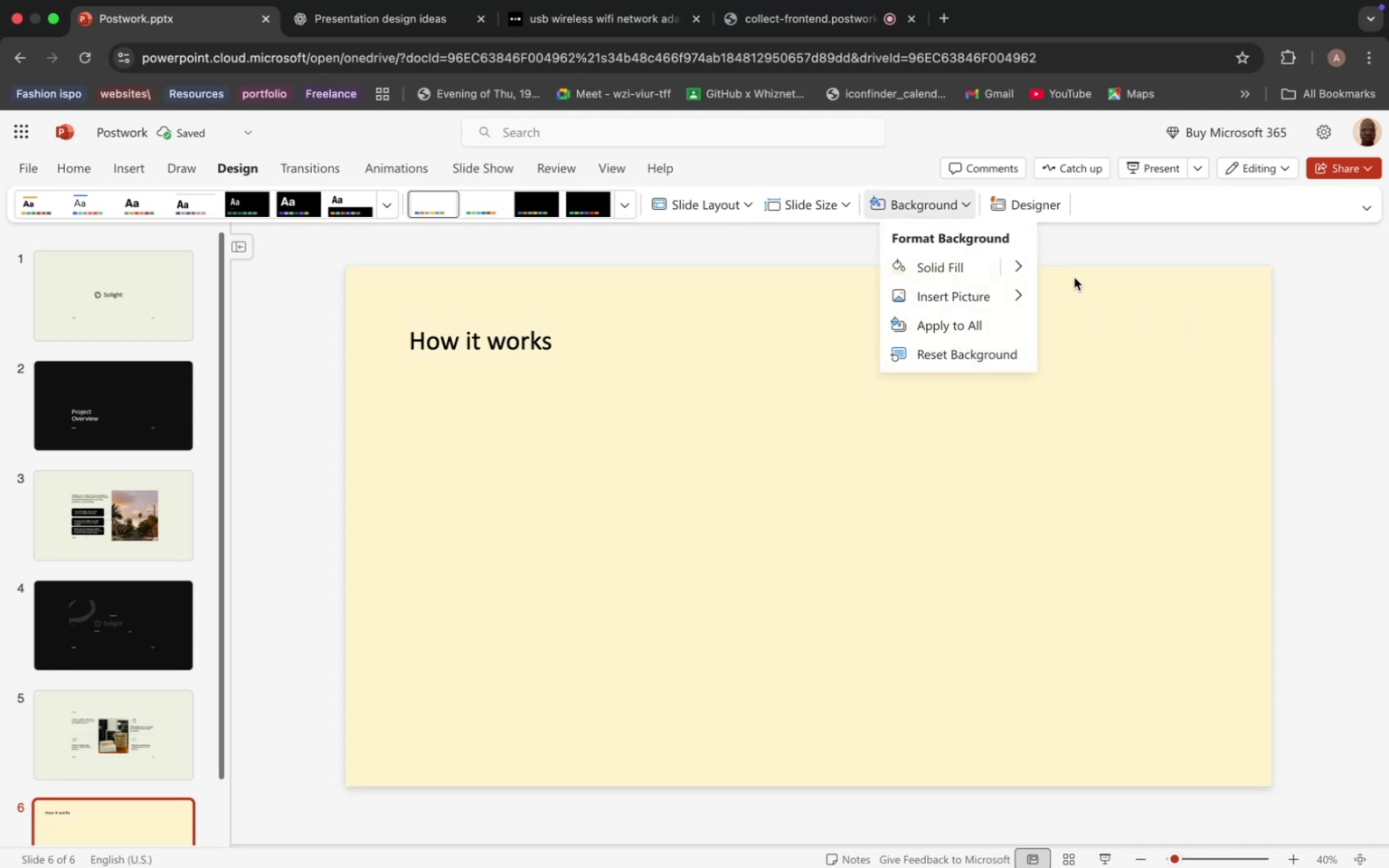 
mouse_move([1030, 269])
 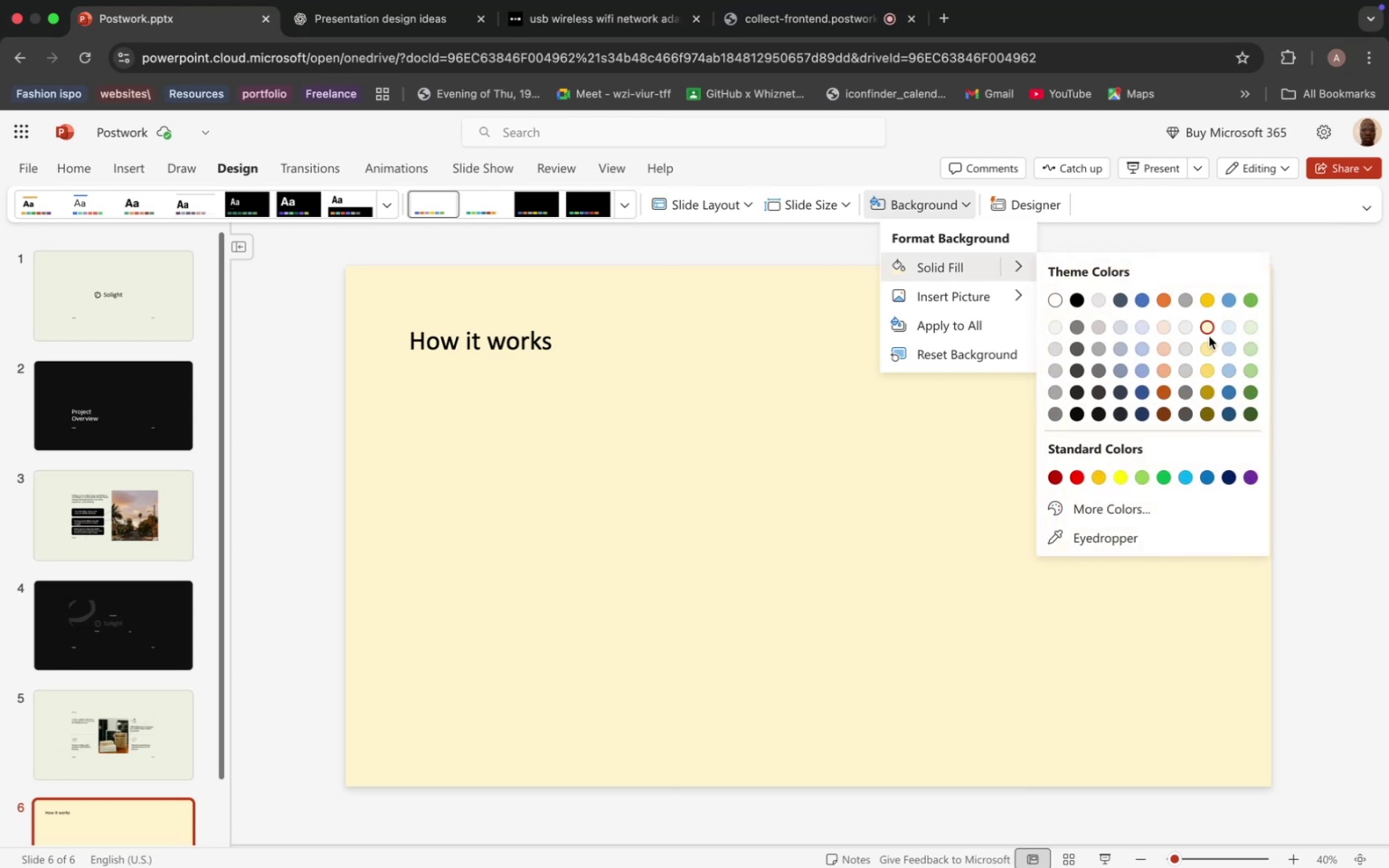 
scroll: coordinate [1206, 366], scroll_direction: up, amount: 4.0
 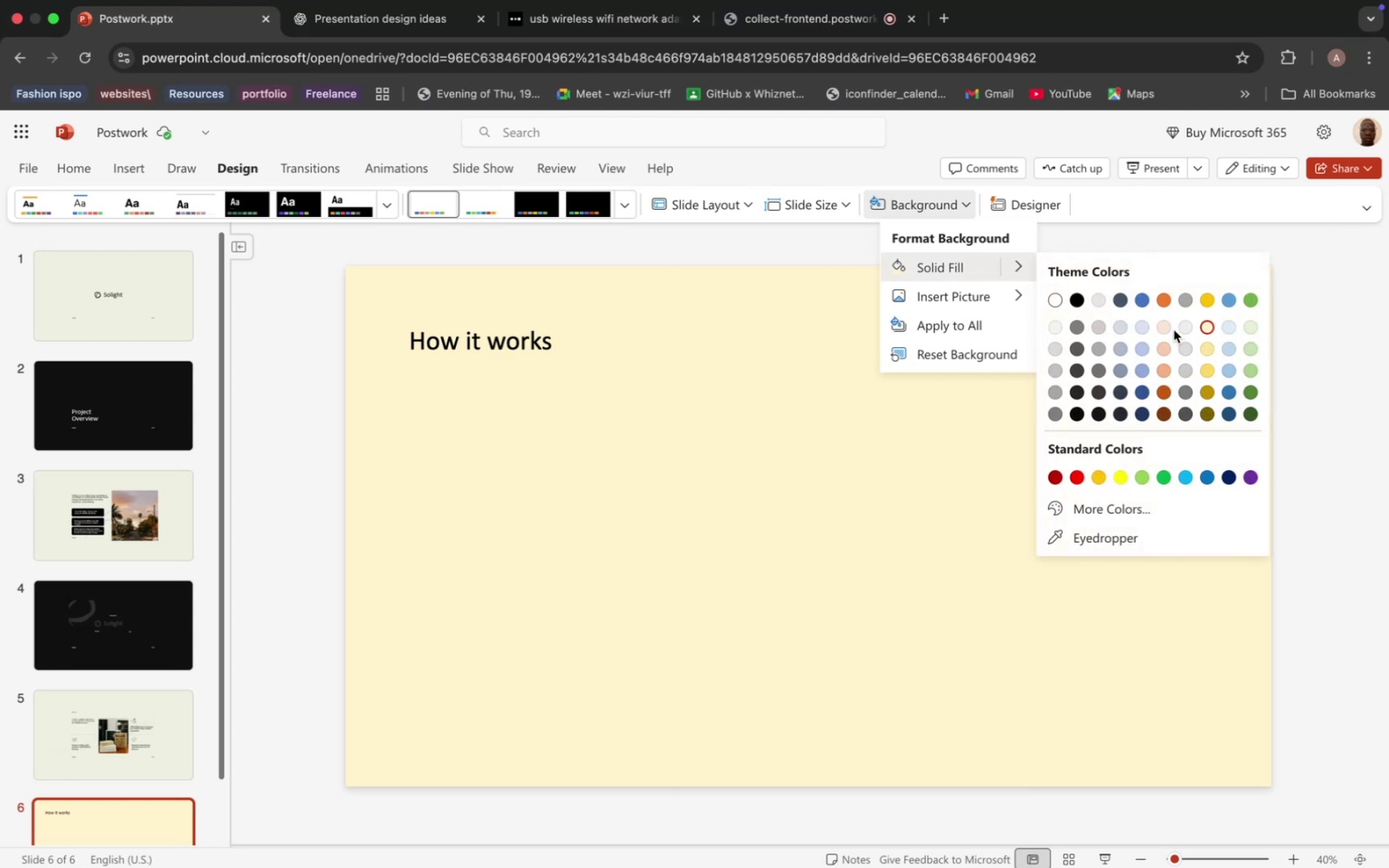 
left_click([1164, 327])
 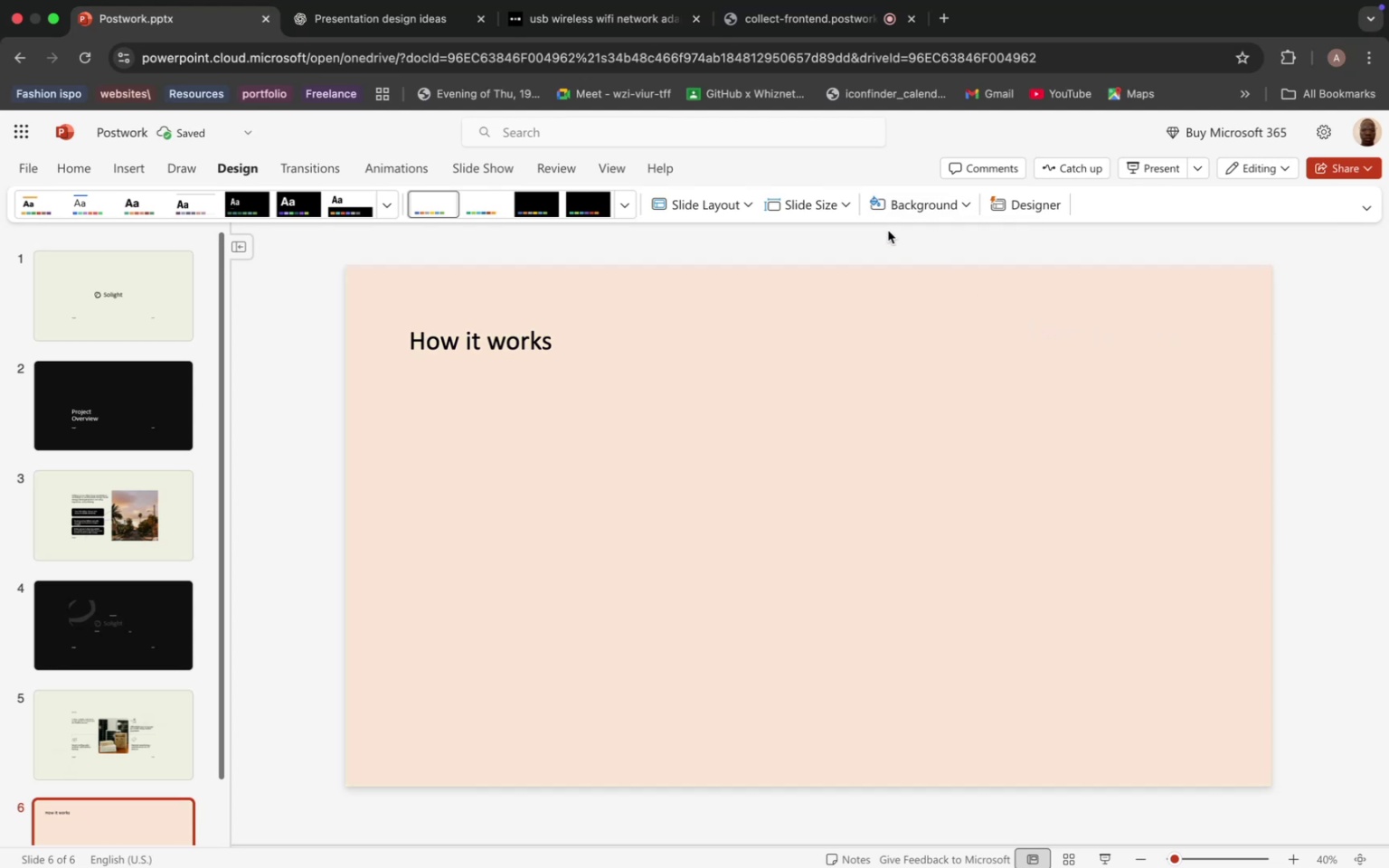 
left_click([919, 204])
 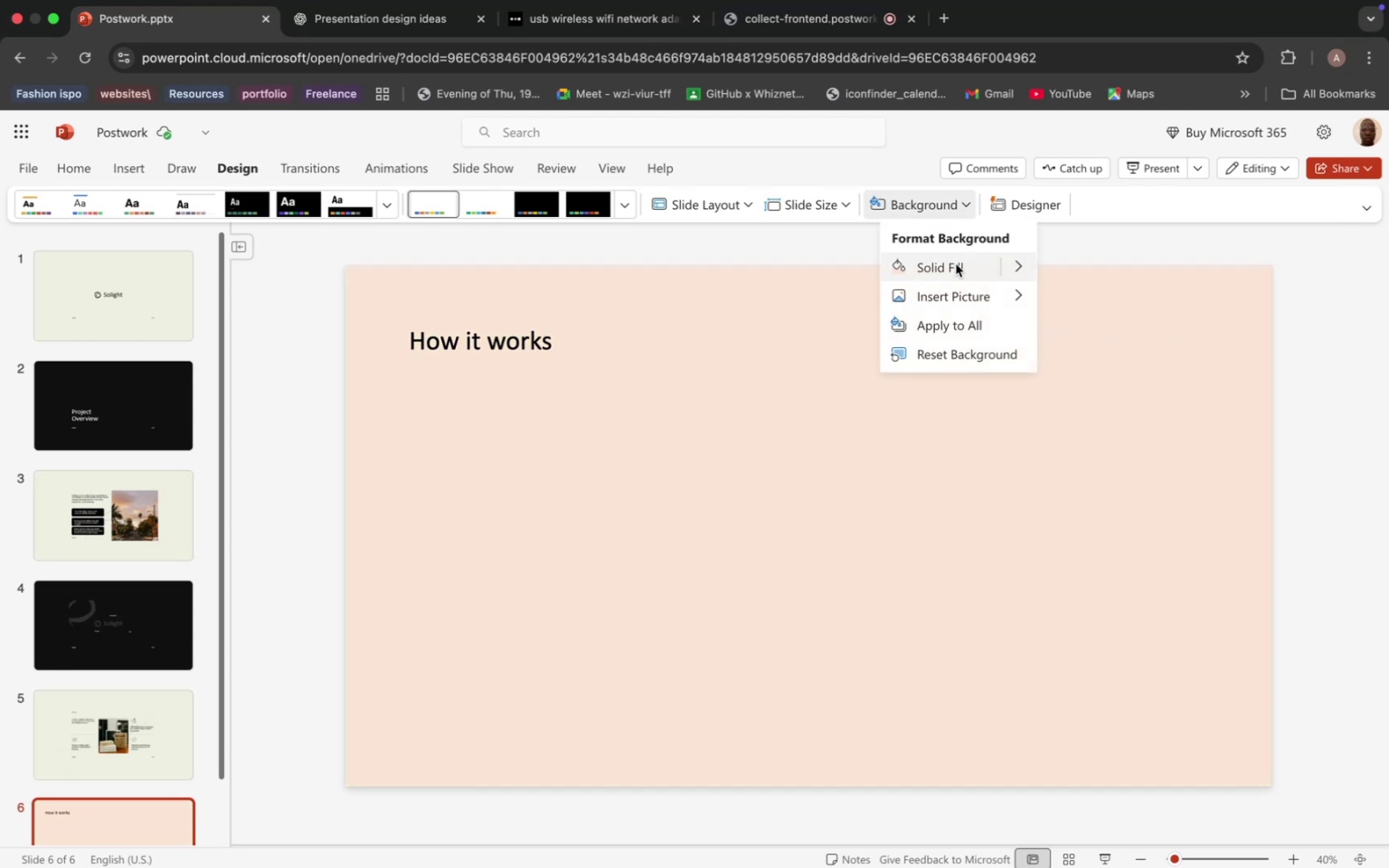 
mouse_move([973, 304])
 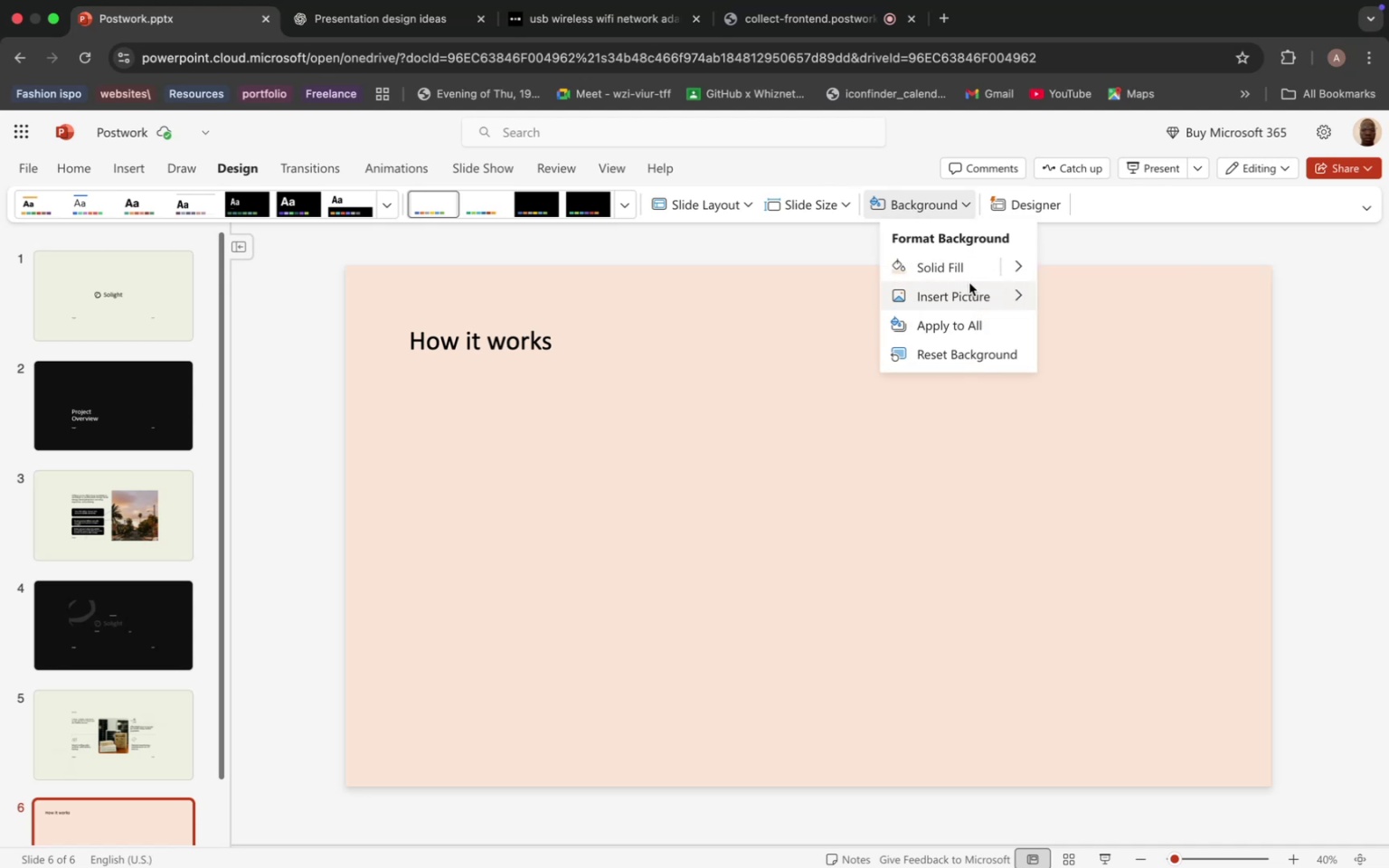 
left_click([968, 271])
 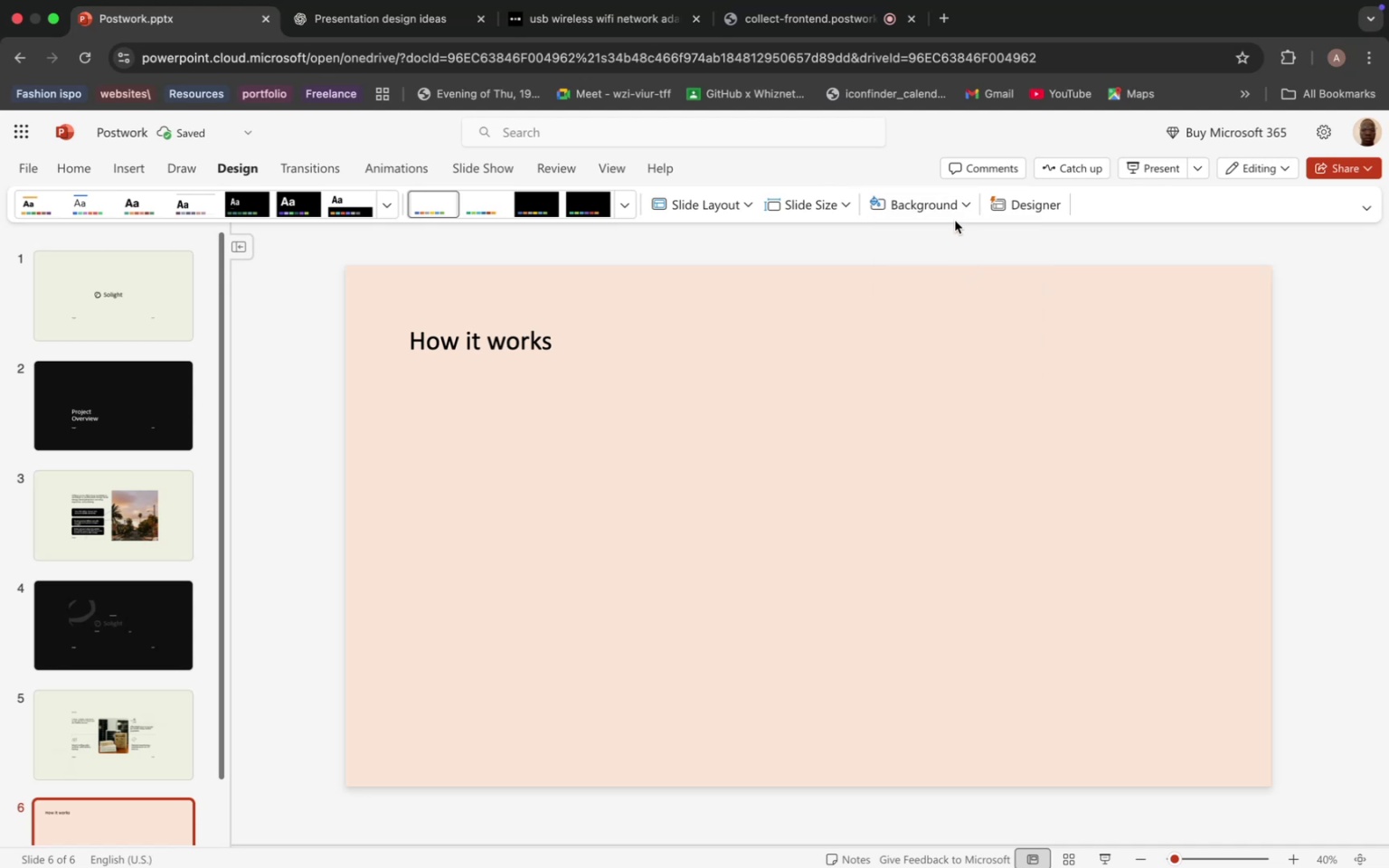 
left_click([964, 204])
 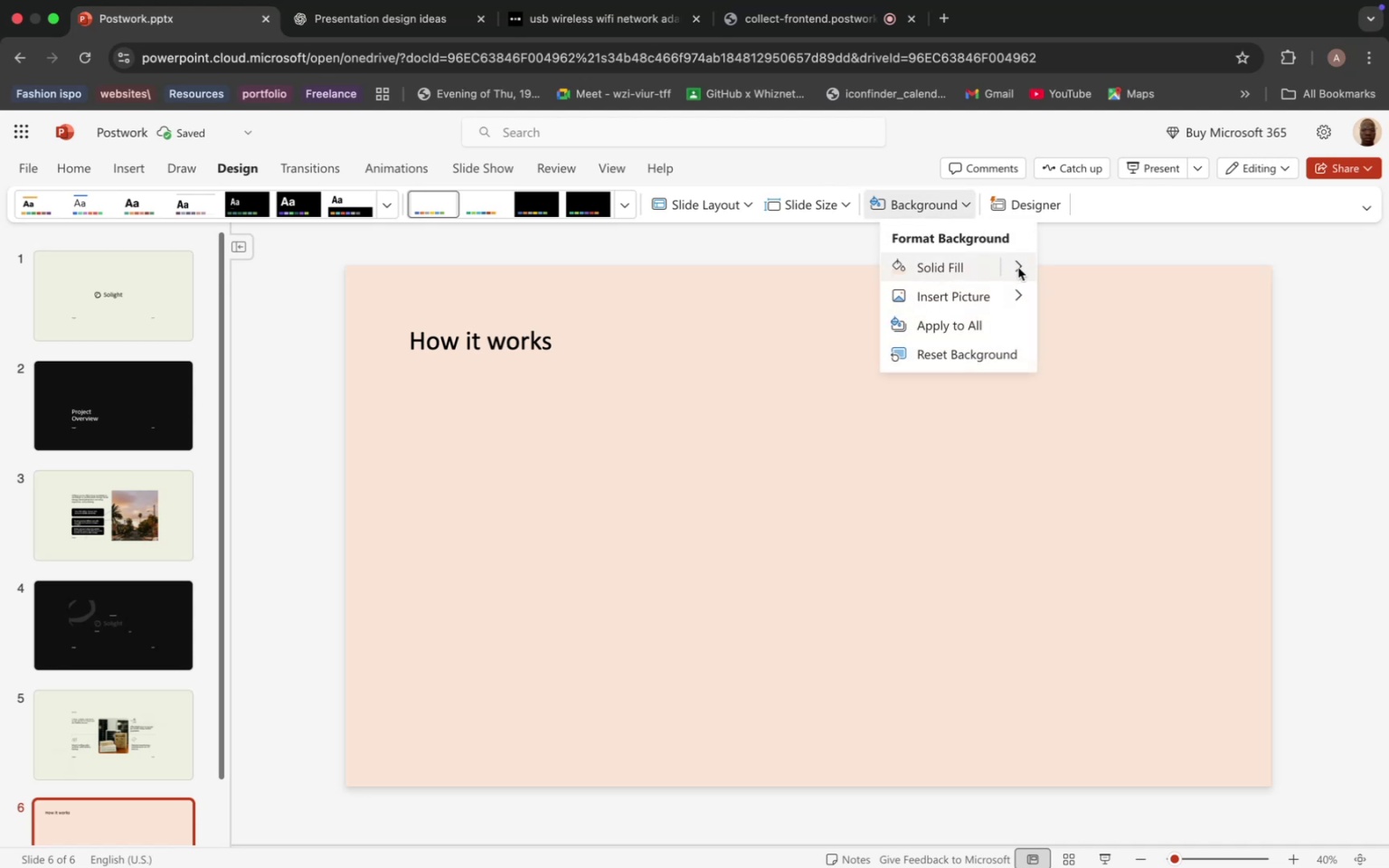 
left_click([1019, 268])
 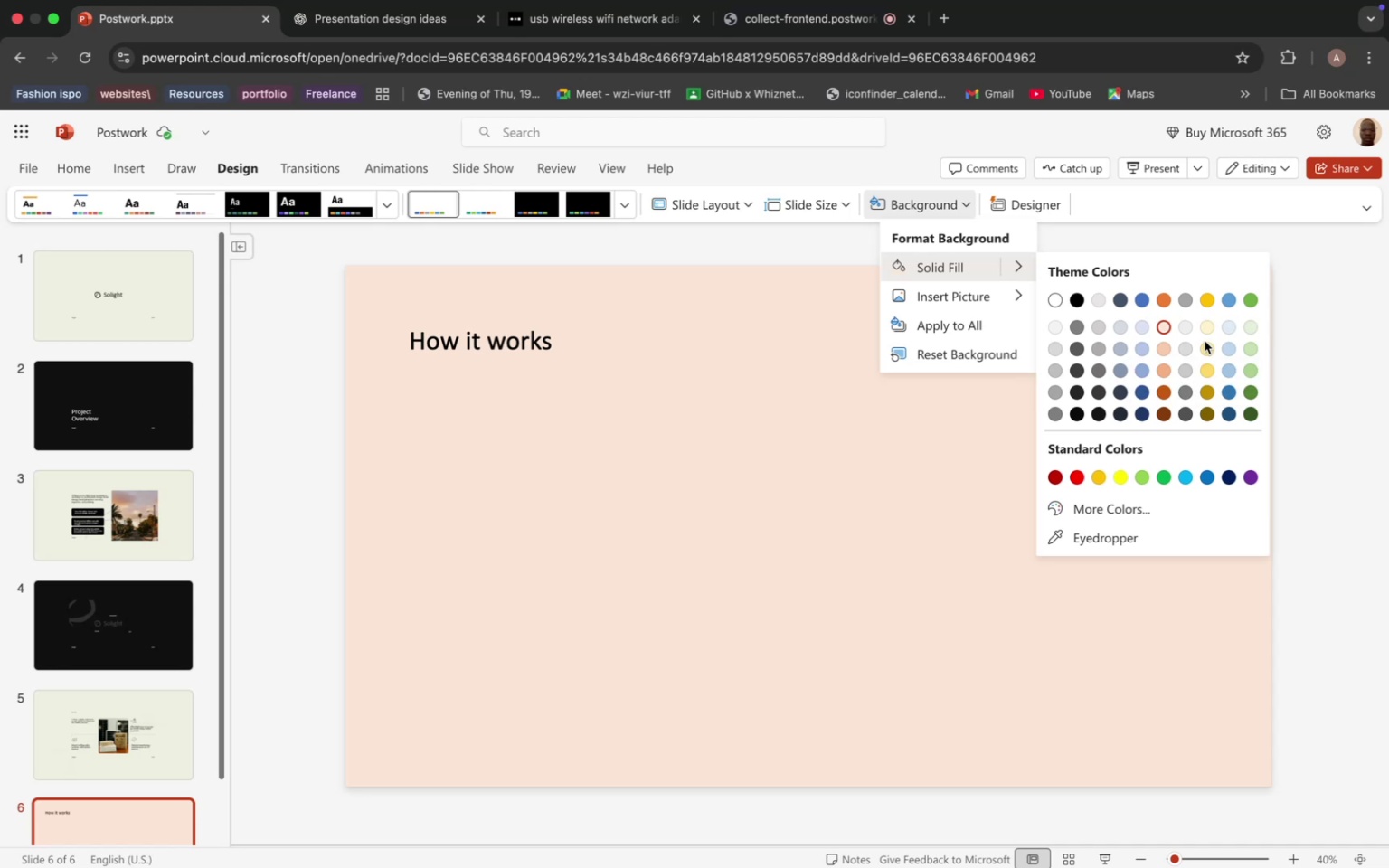 
left_click([1187, 328])
 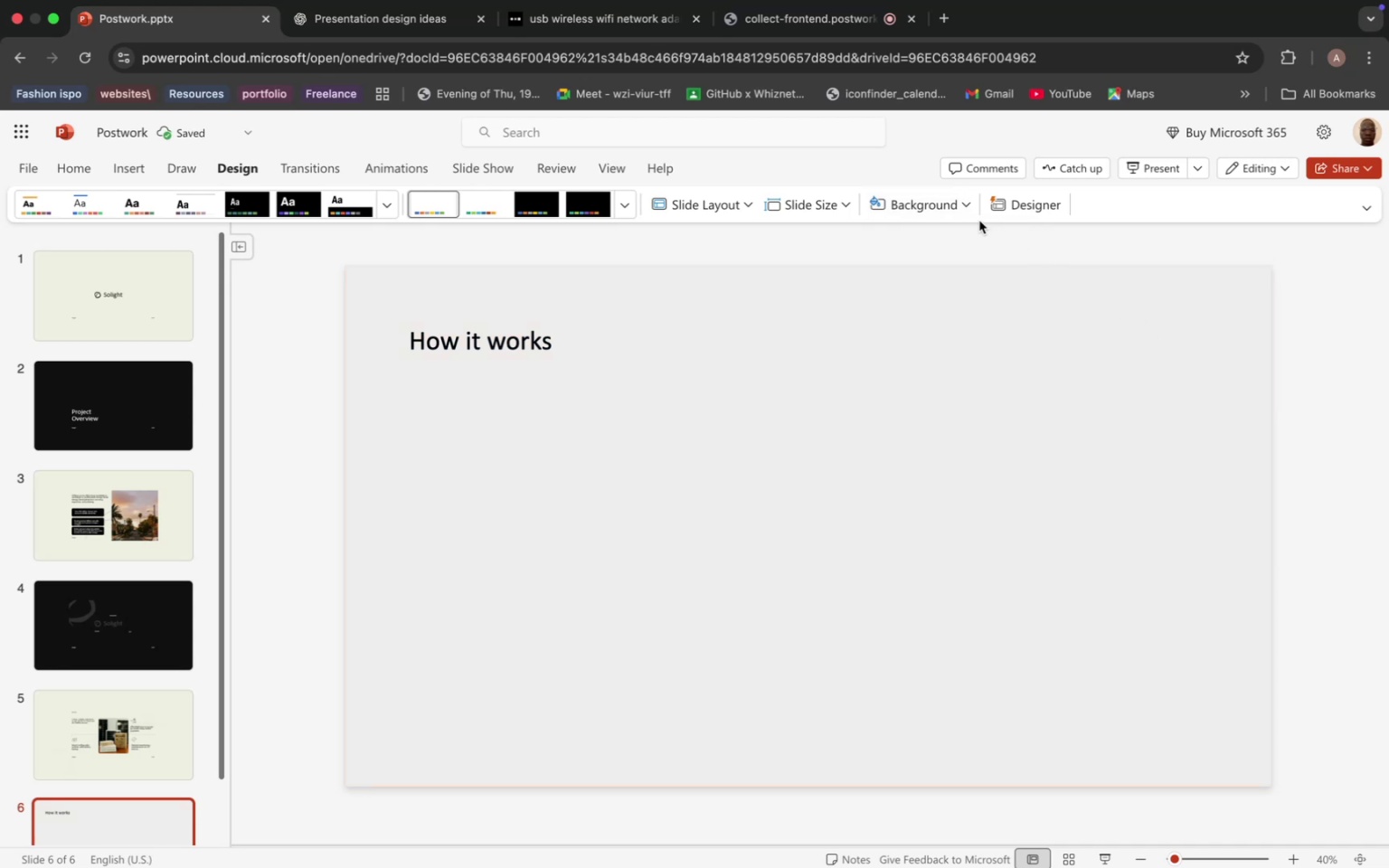 
left_click([958, 203])
 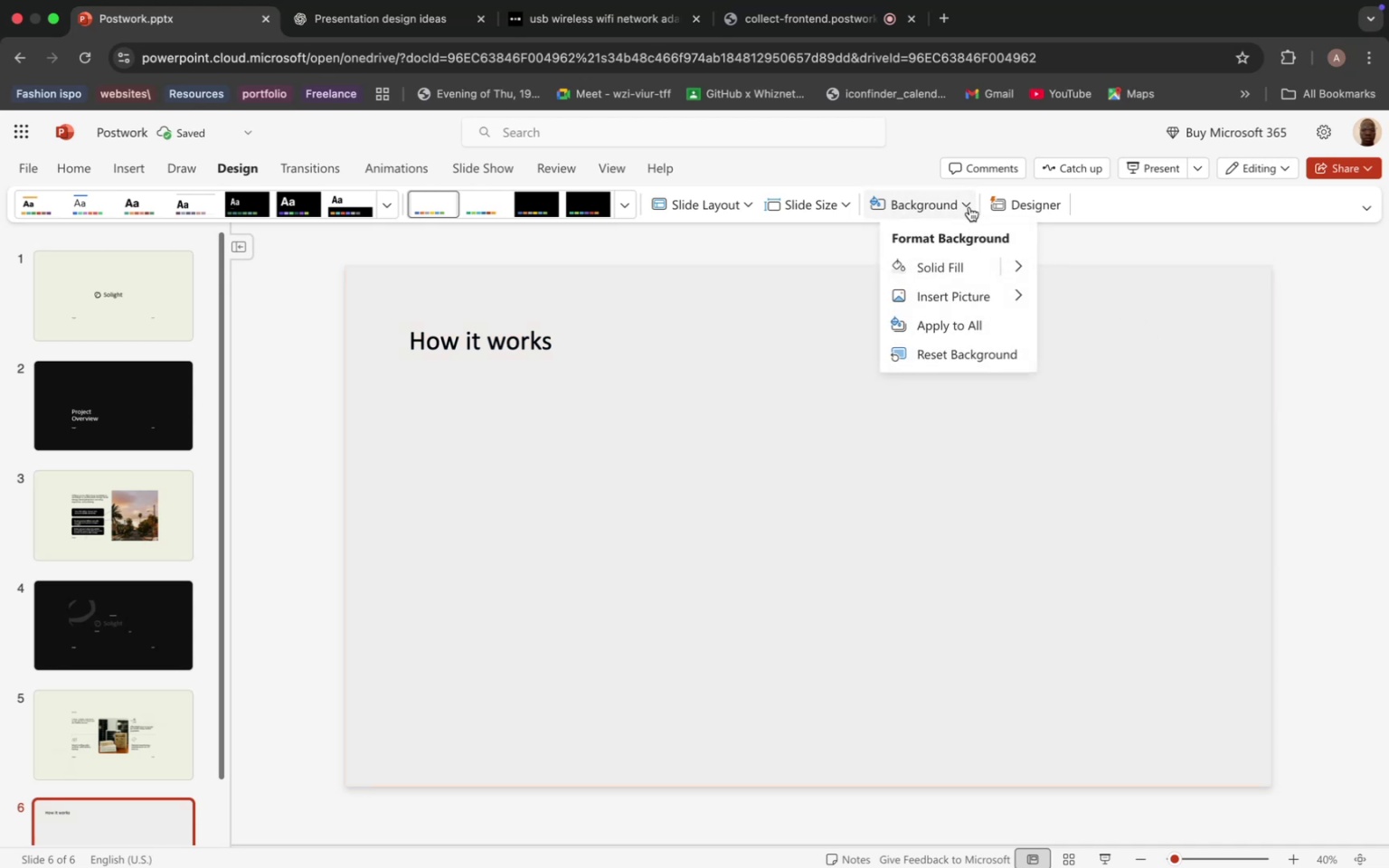 
left_click([969, 207])
 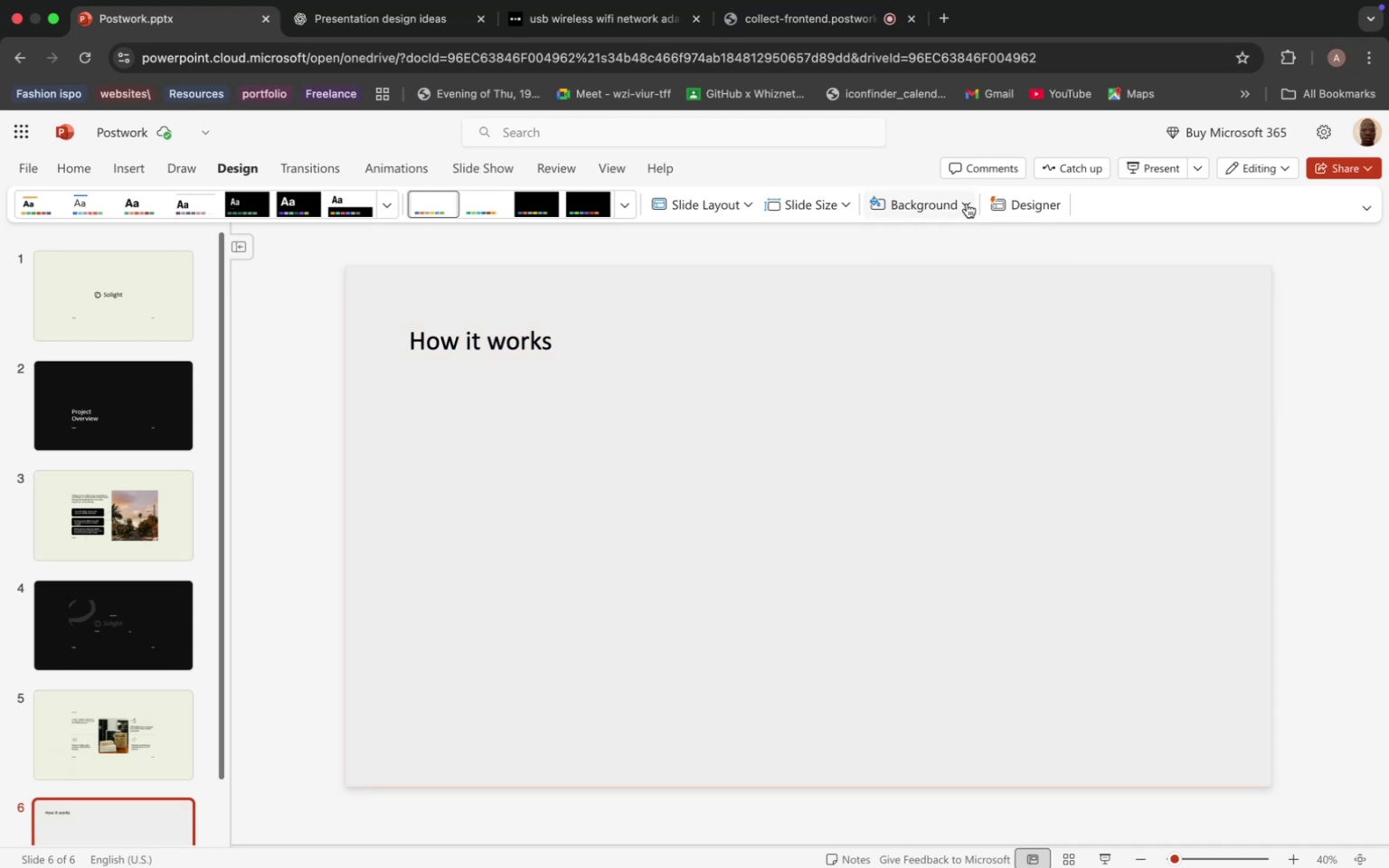 
left_click([964, 199])
 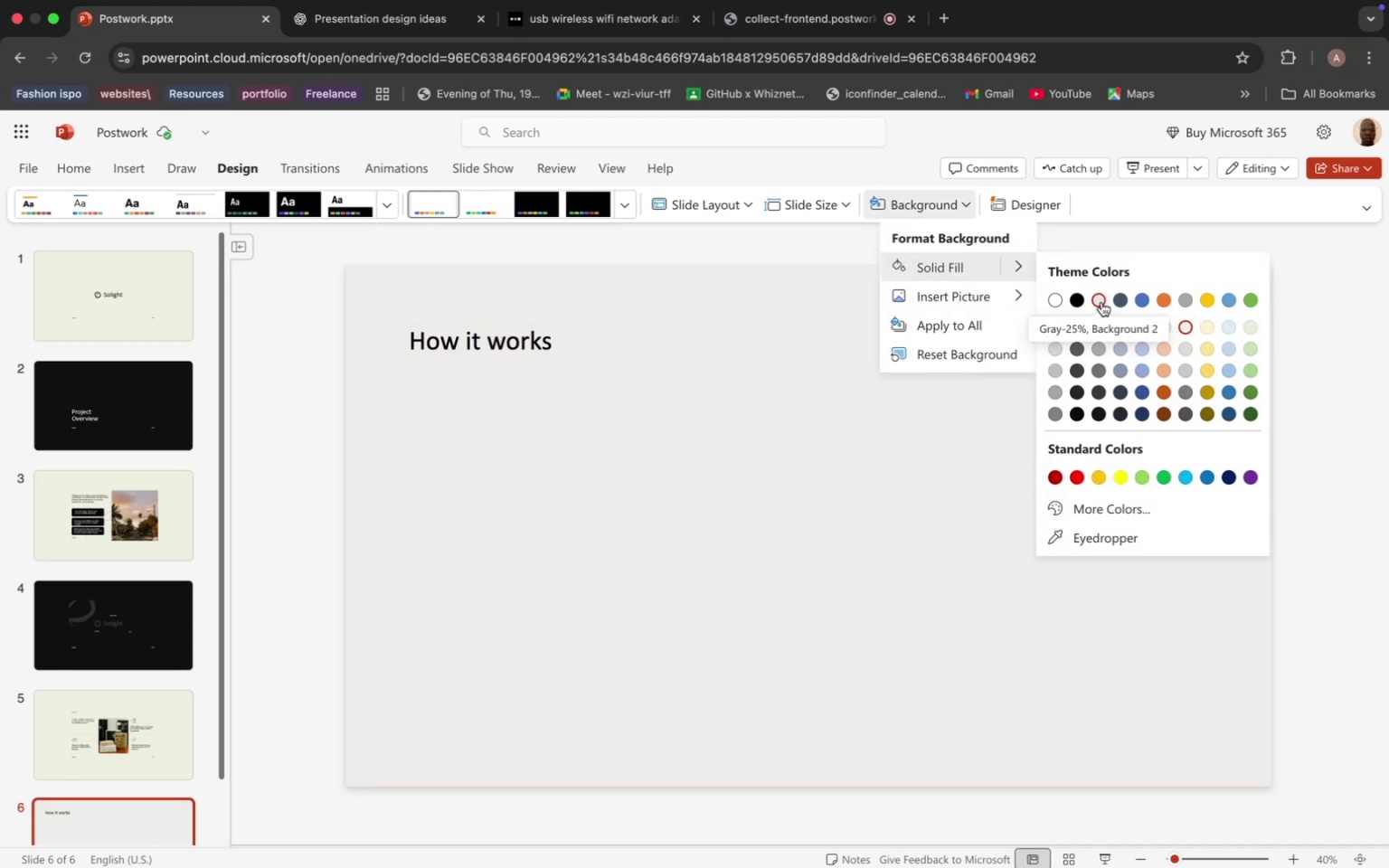 
wait(8.1)
 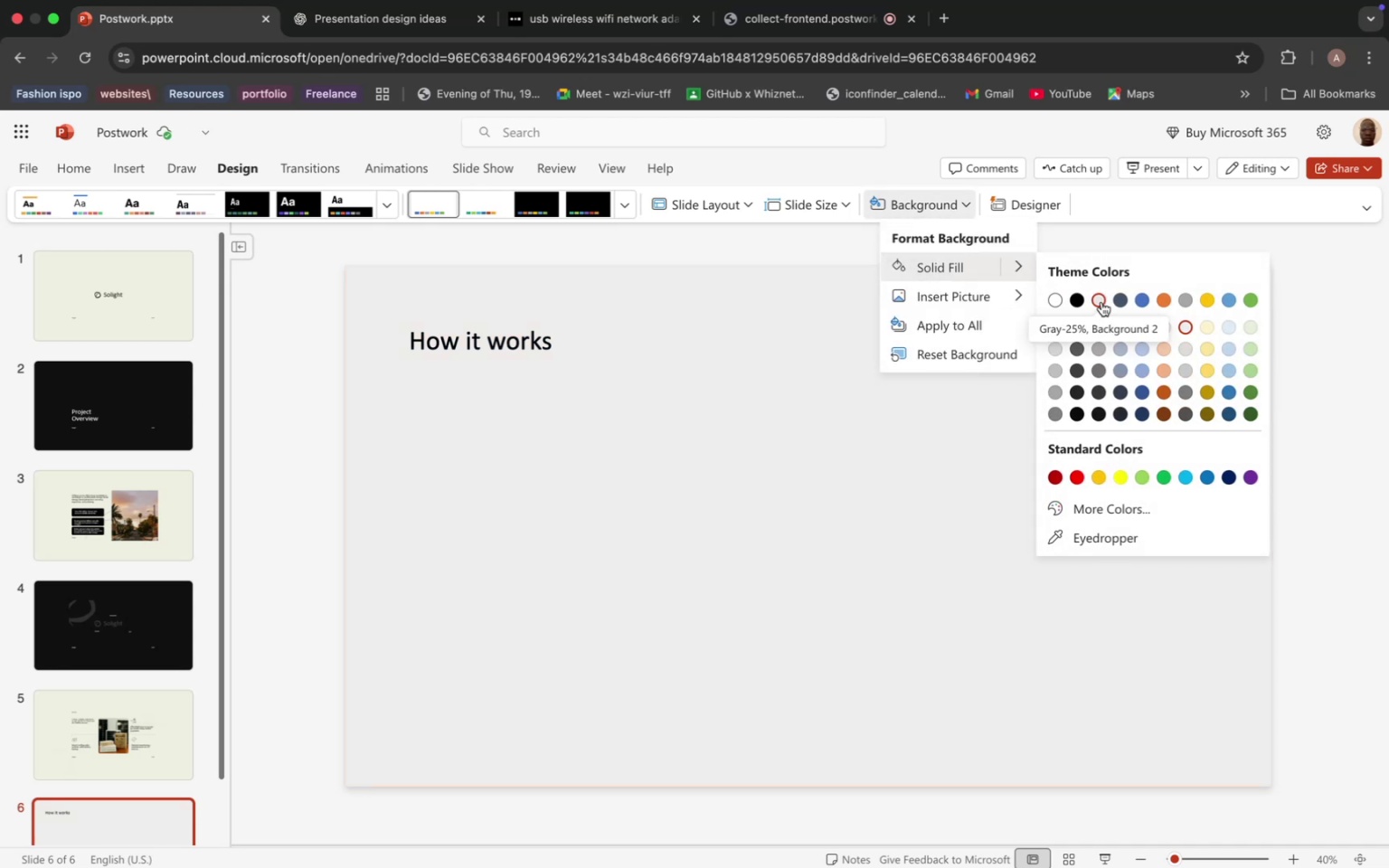 
left_click([1205, 344])
 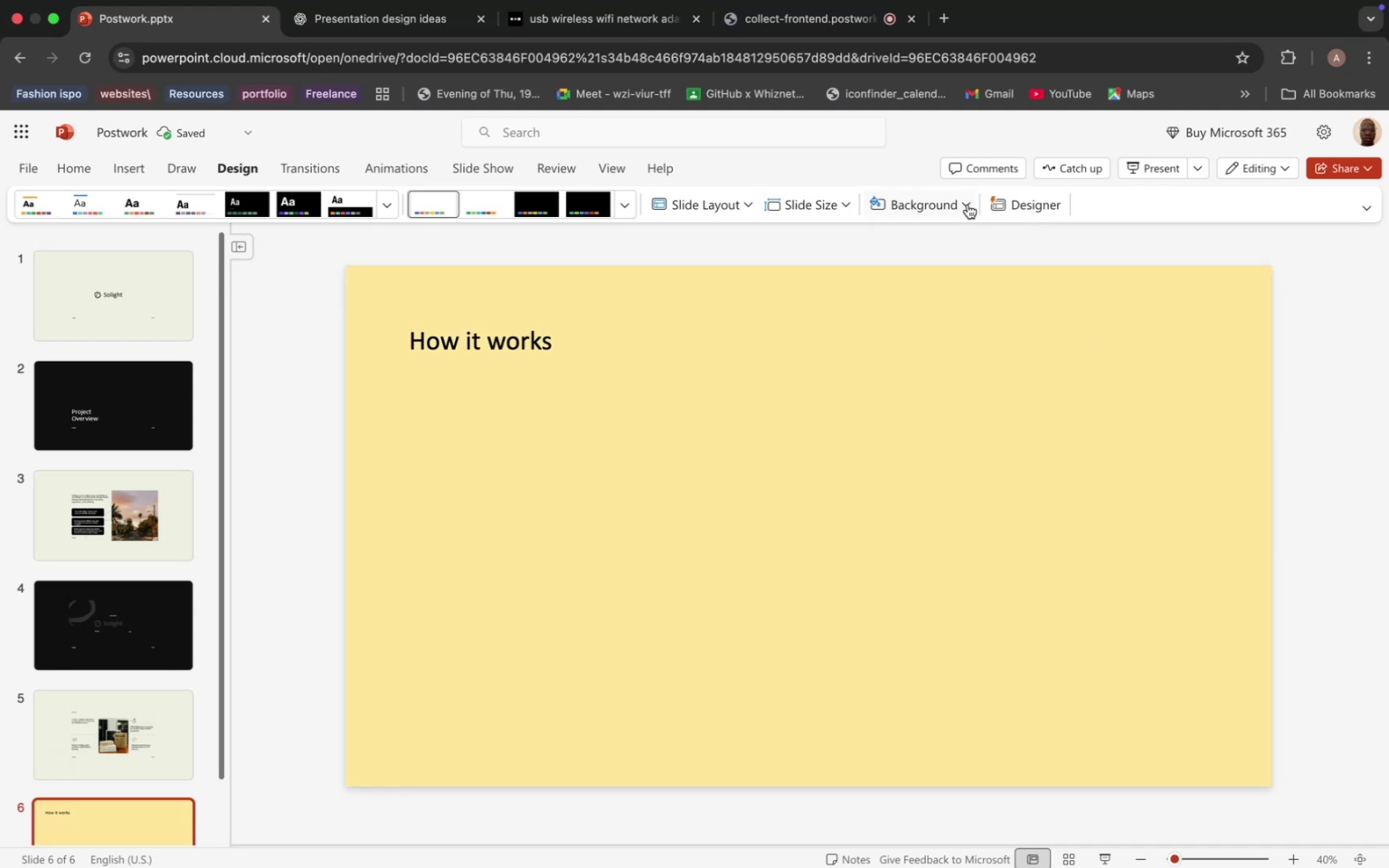 
left_click([976, 206])
 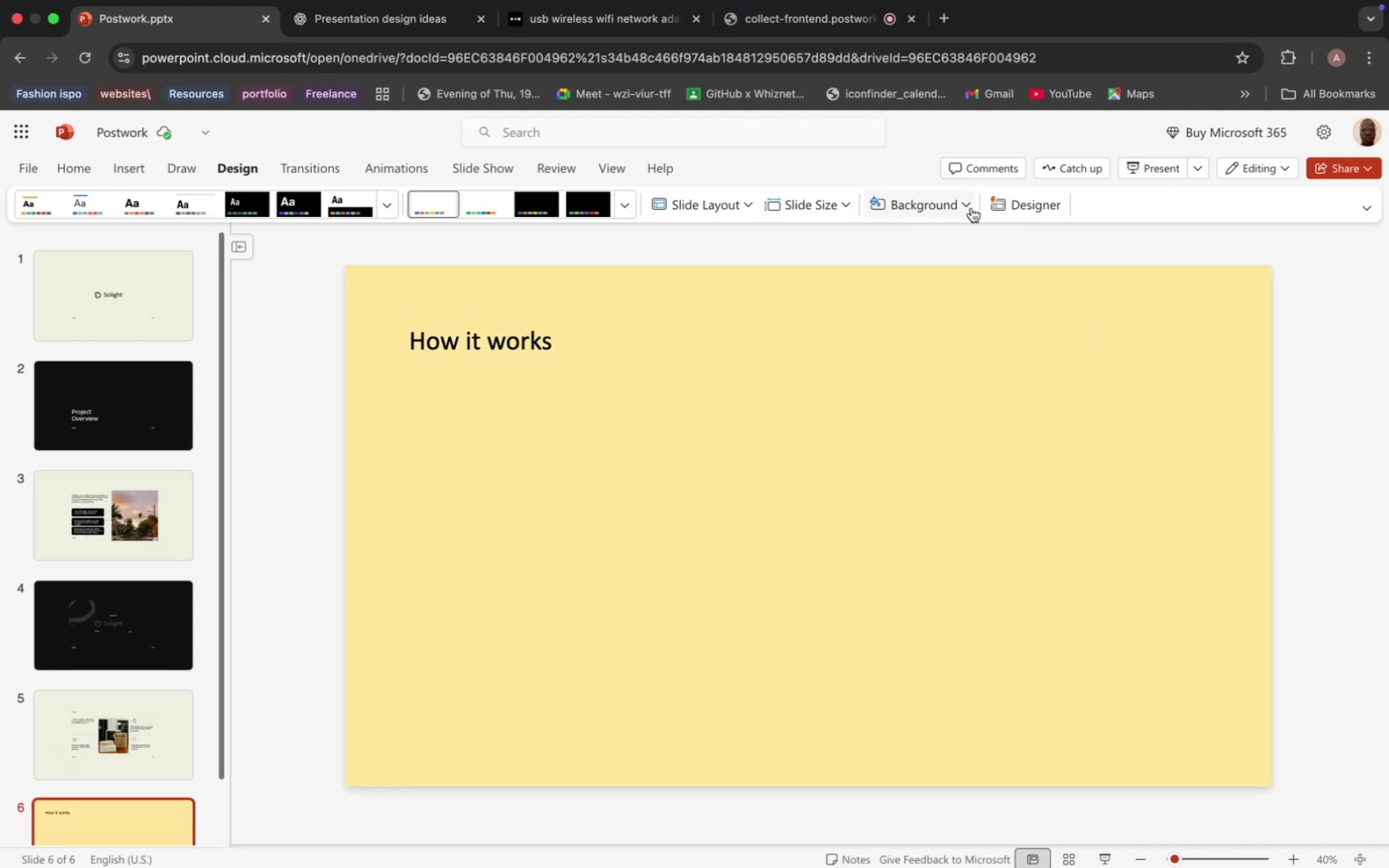 
left_click([971, 208])
 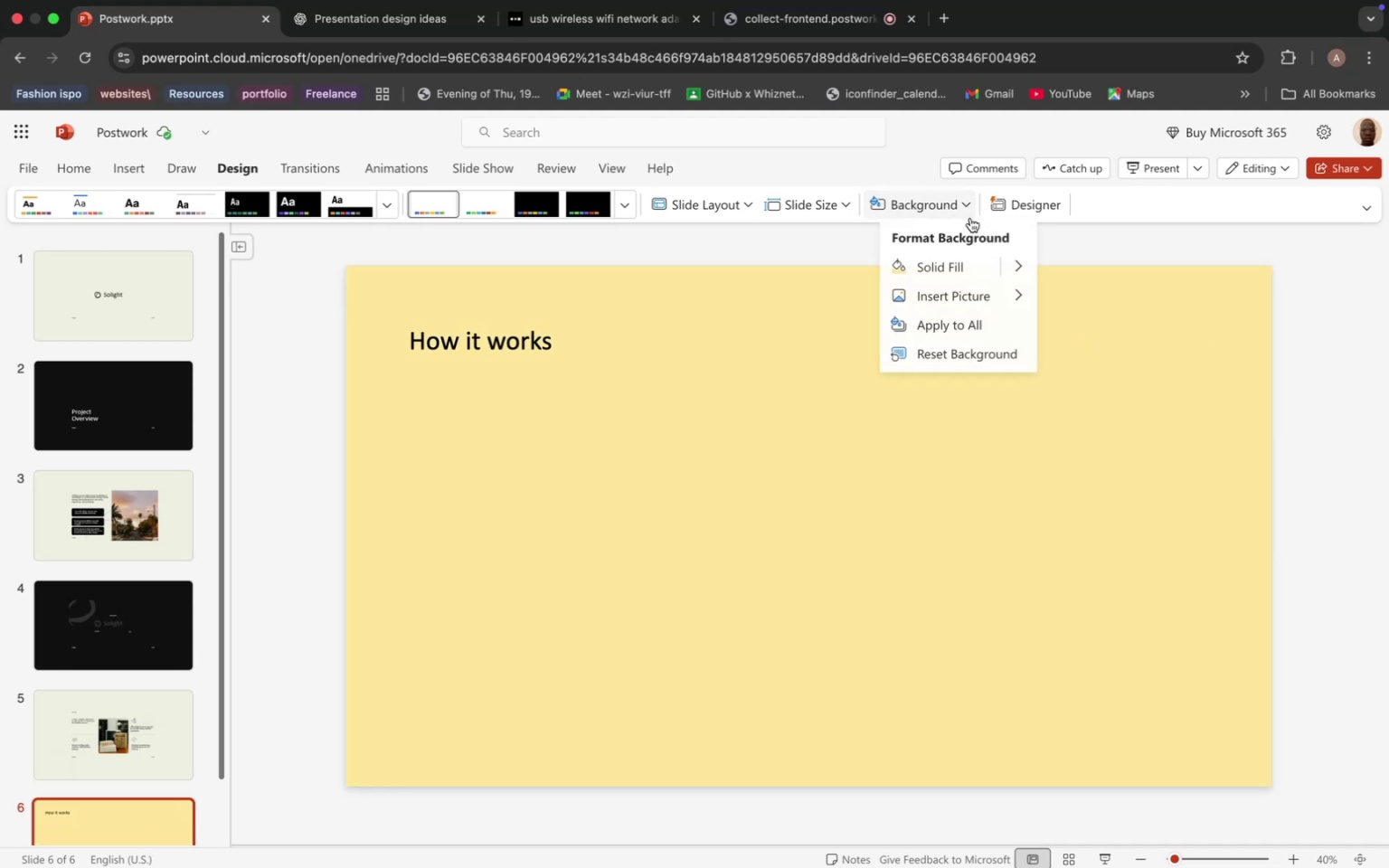 
mouse_move([1019, 273])
 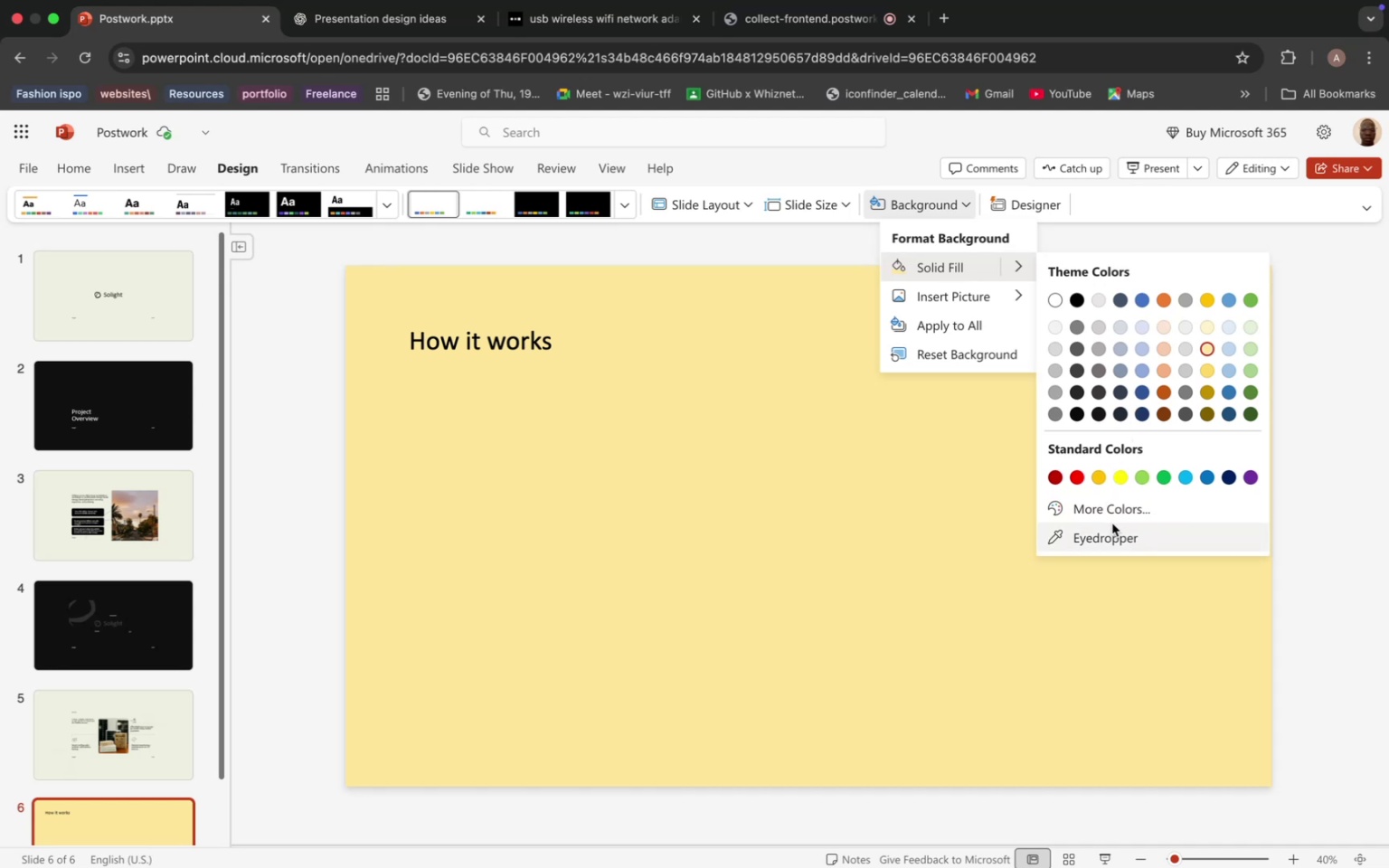 
left_click([1120, 511])
 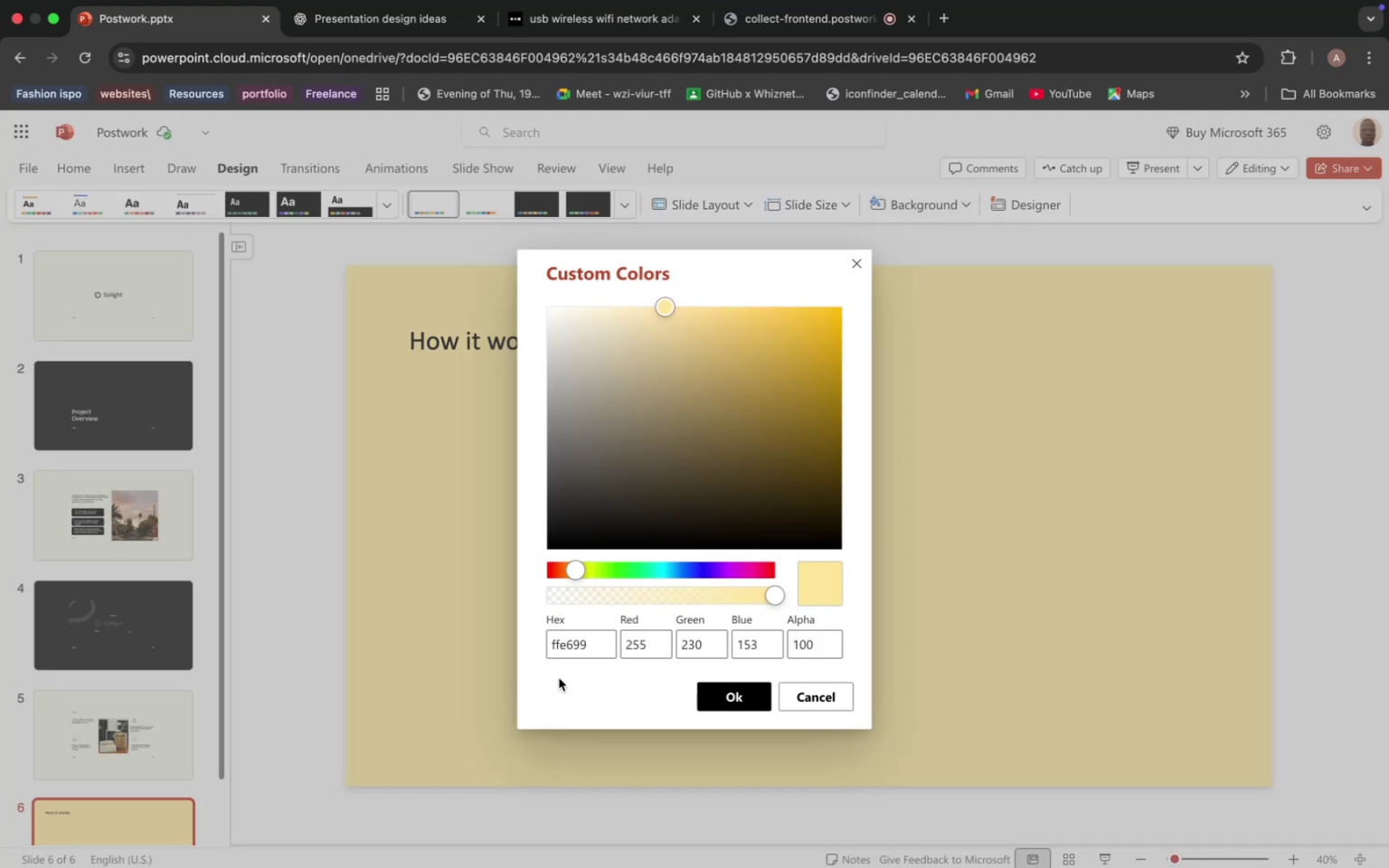 
wait(5.99)
 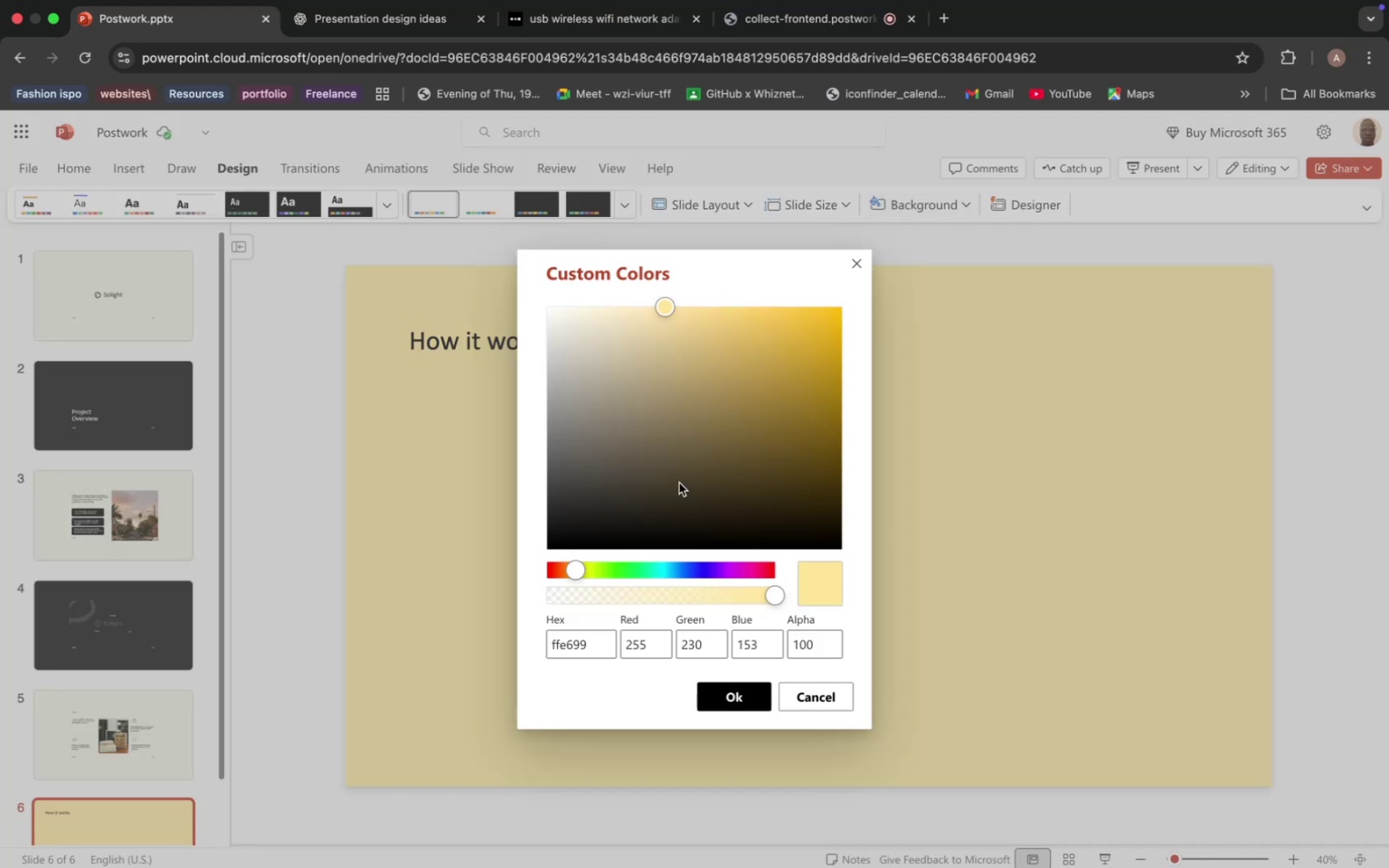 
left_click_drag(start_coordinate=[665, 304], to_coordinate=[627, 309])
 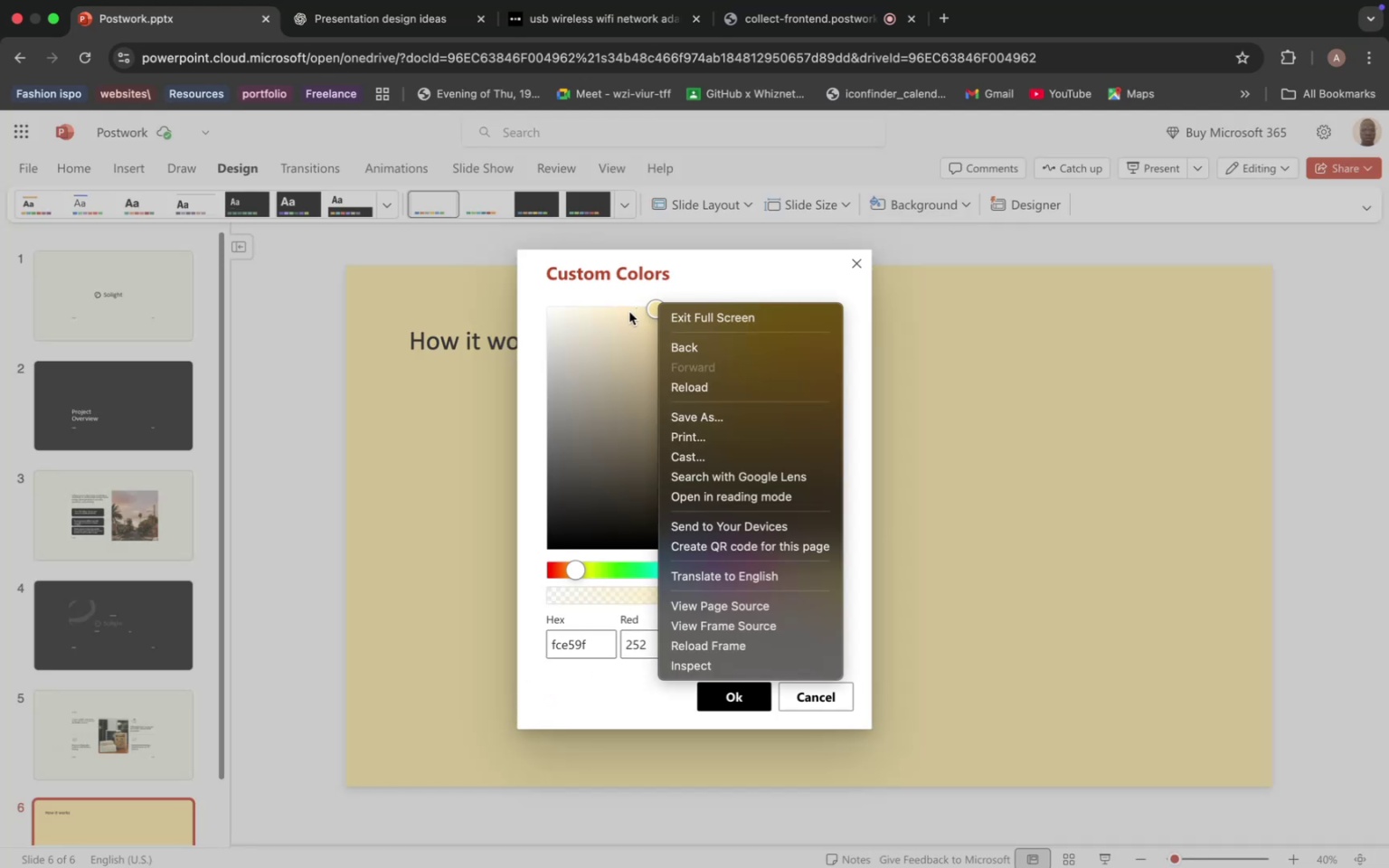 
left_click([629, 312])
 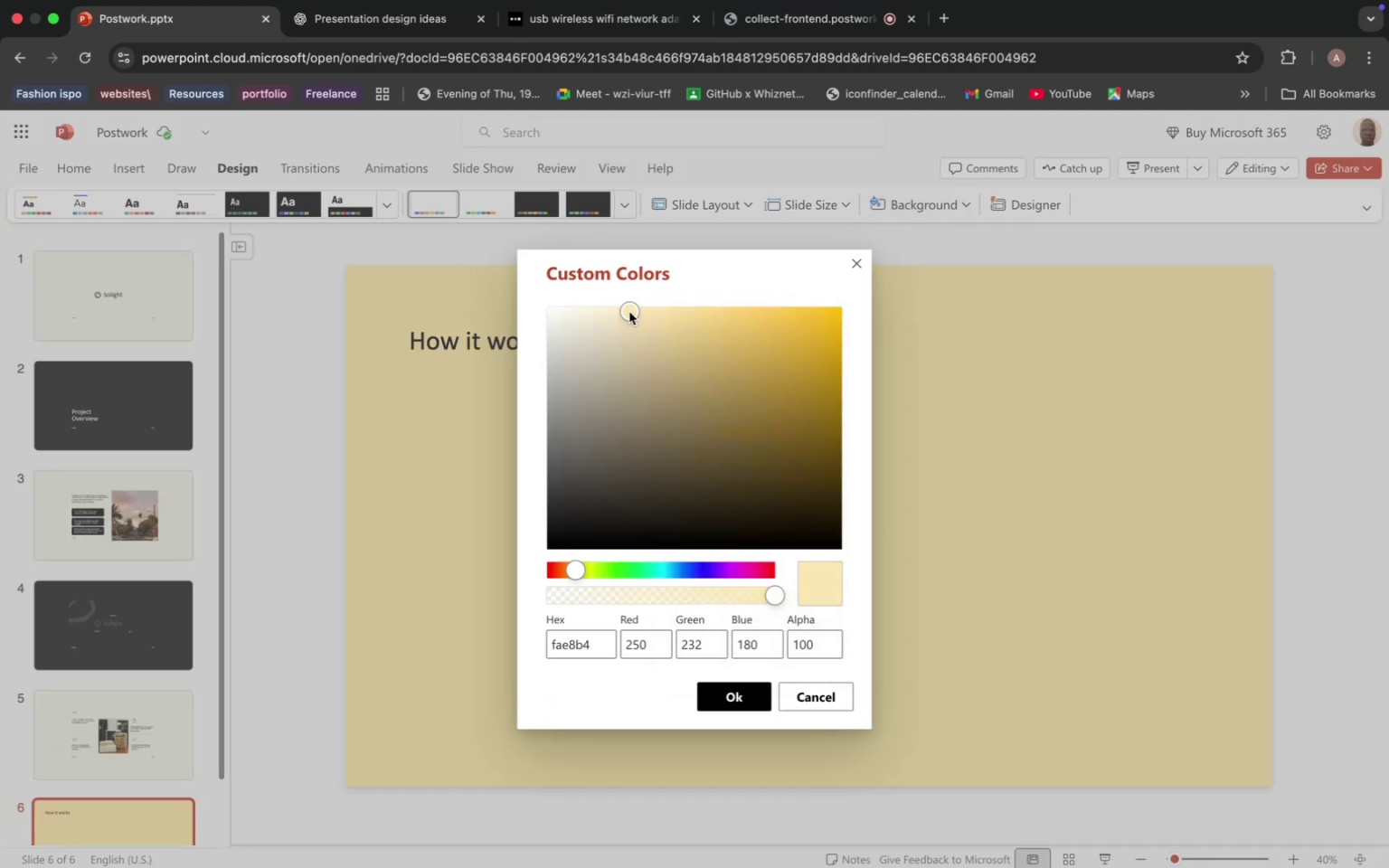 
left_click_drag(start_coordinate=[629, 312], to_coordinate=[619, 311])
 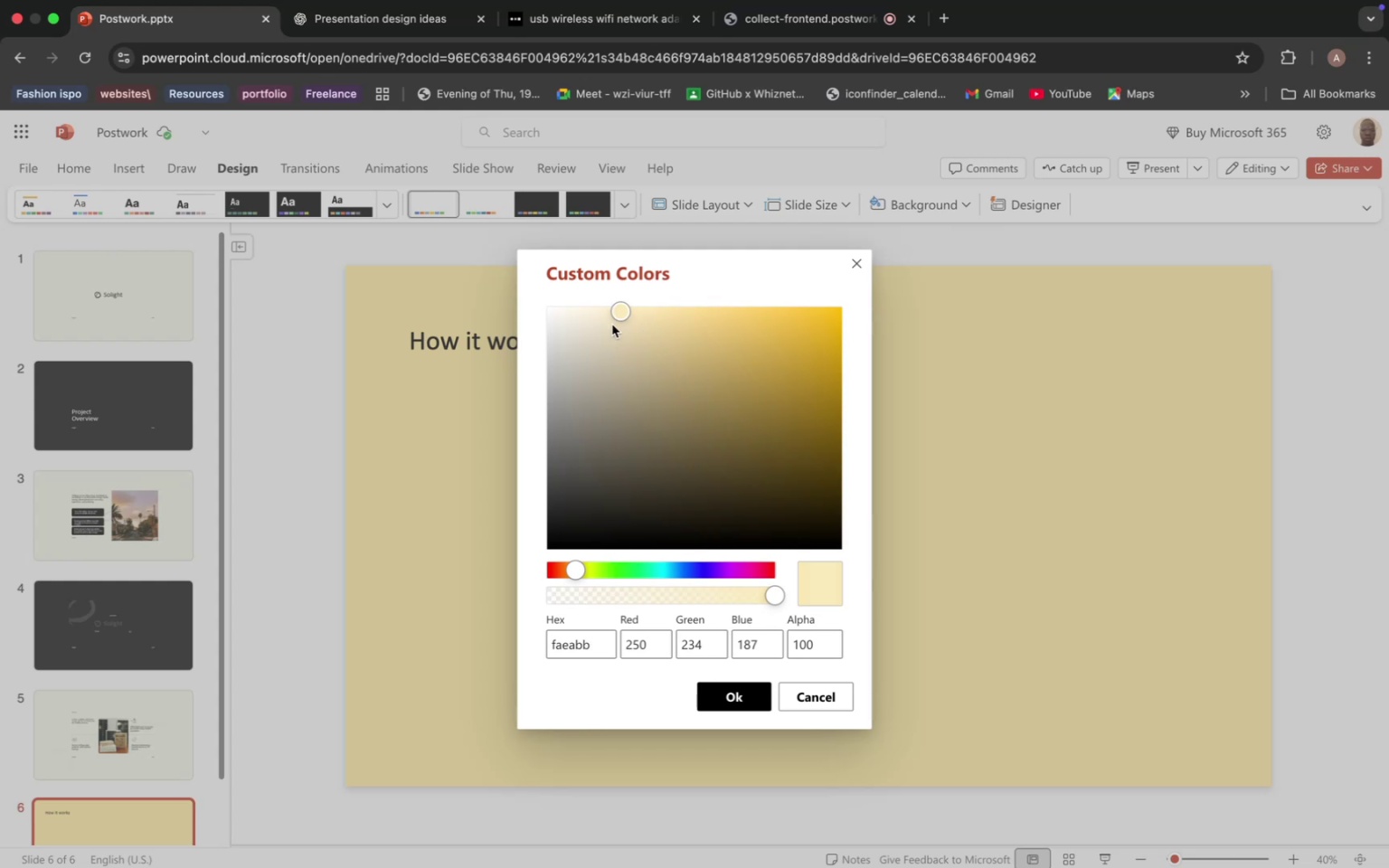 
left_click_drag(start_coordinate=[616, 311], to_coordinate=[604, 312])
 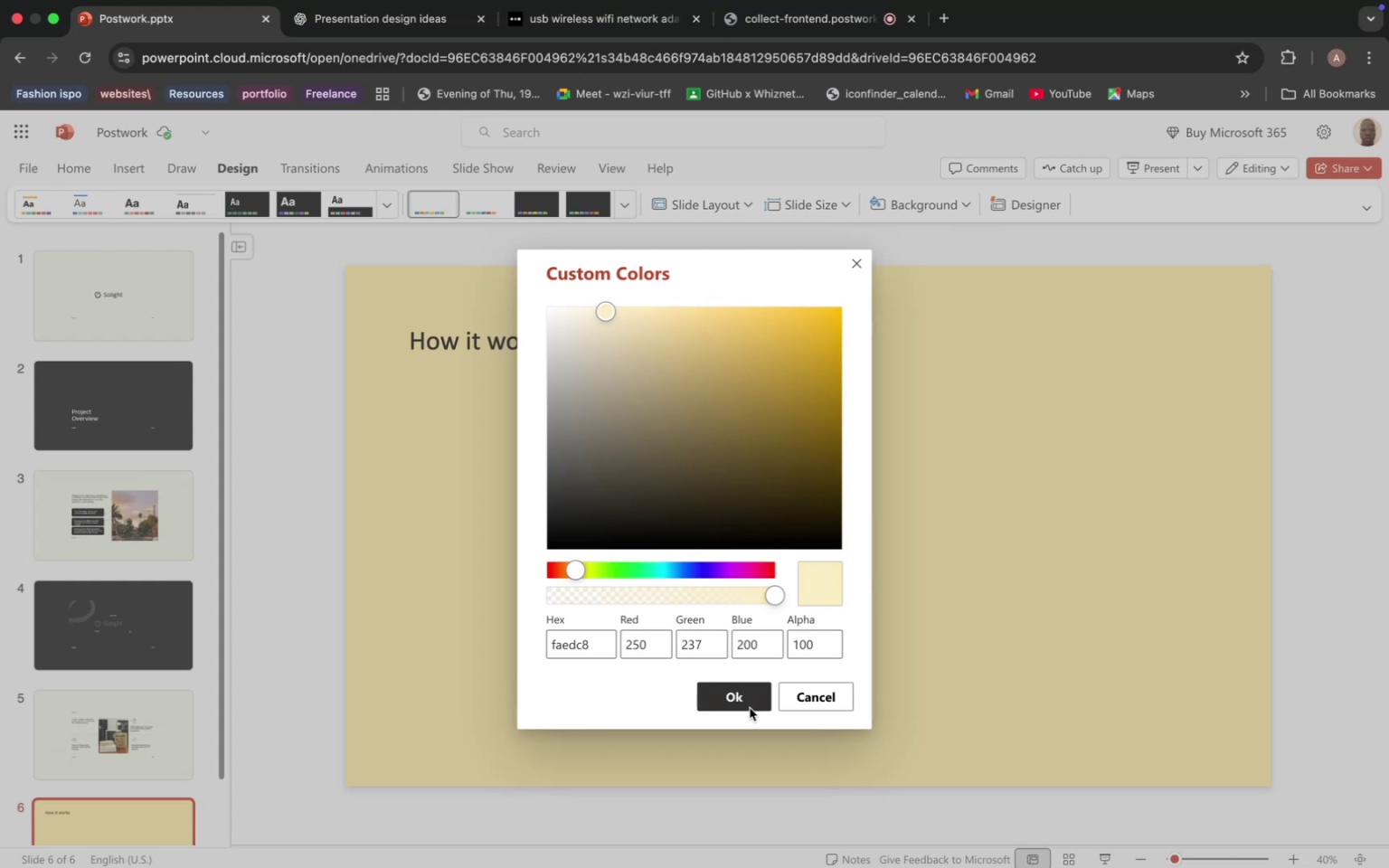 
left_click([750, 709])
 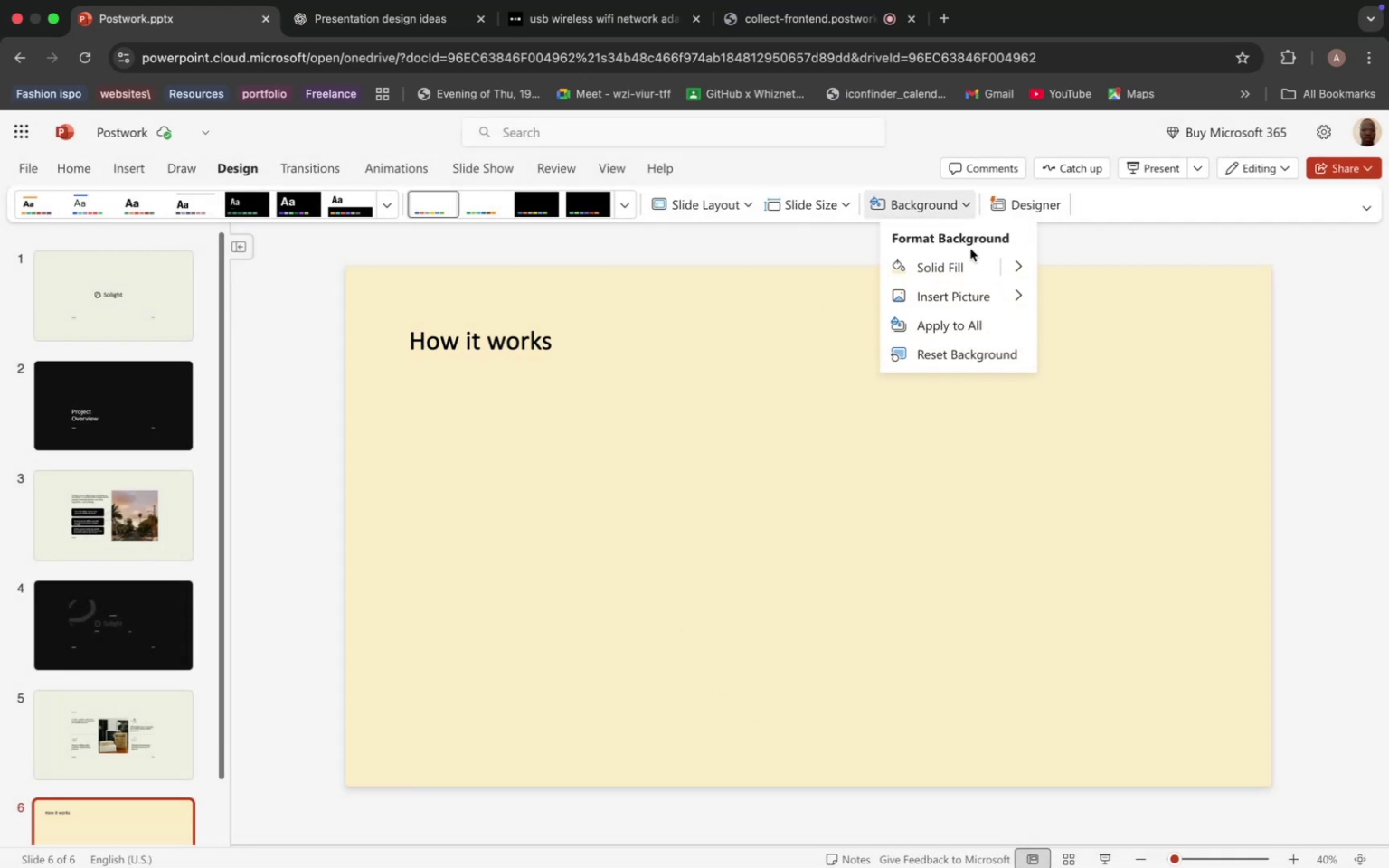 
wait(9.48)
 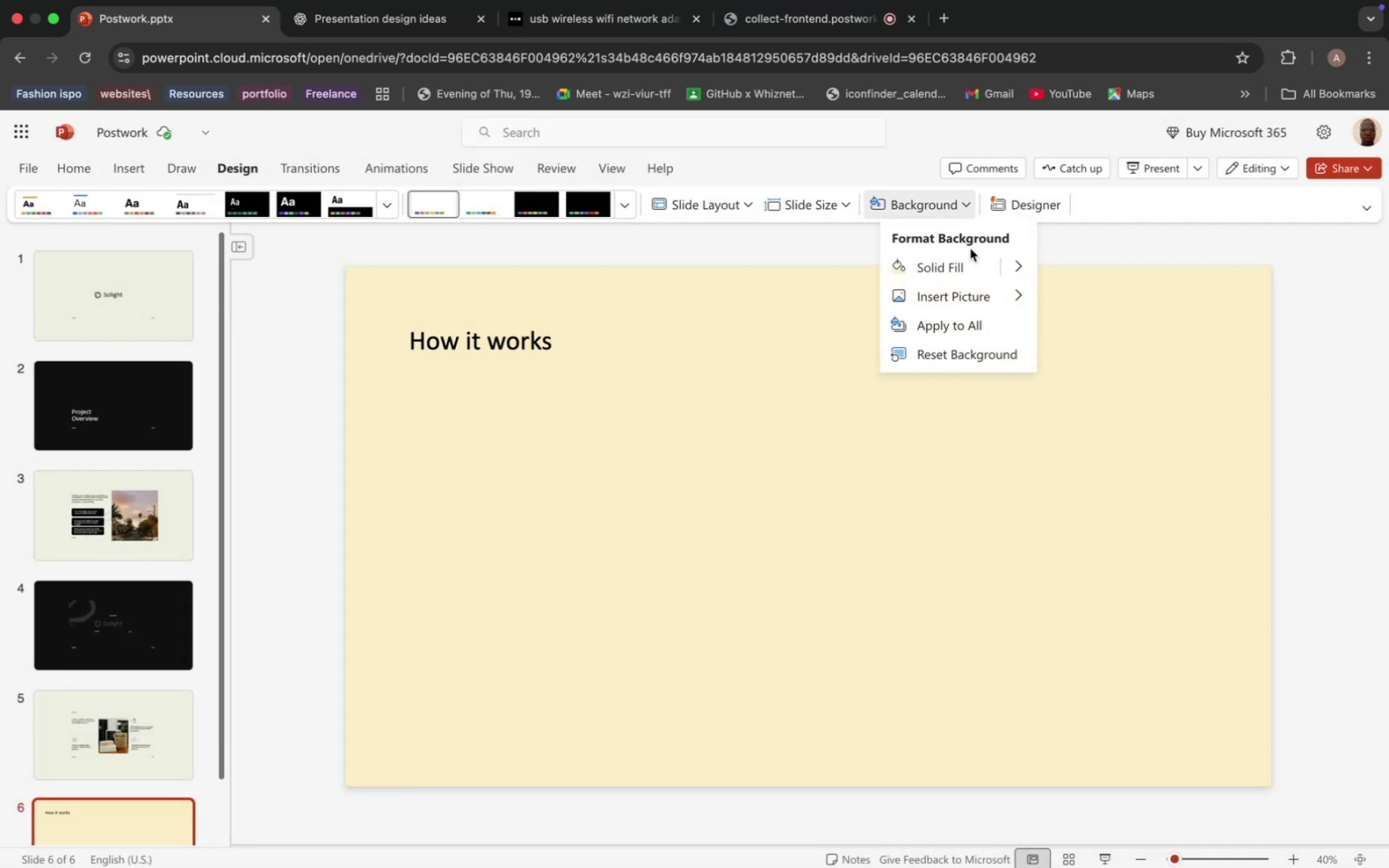 
left_click_drag(start_coordinate=[602, 314], to_coordinate=[576, 307])
 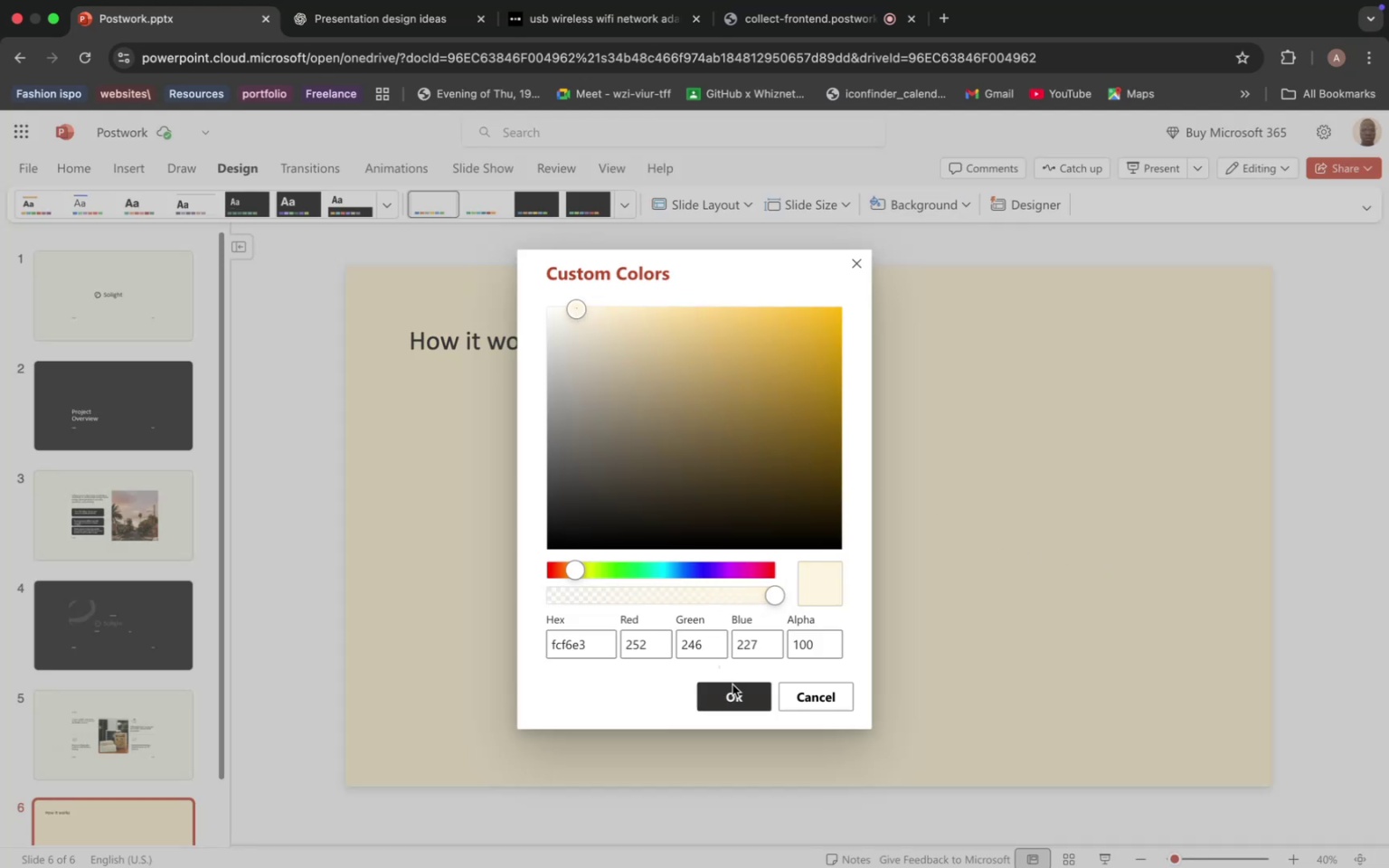 
left_click([738, 692])
 